 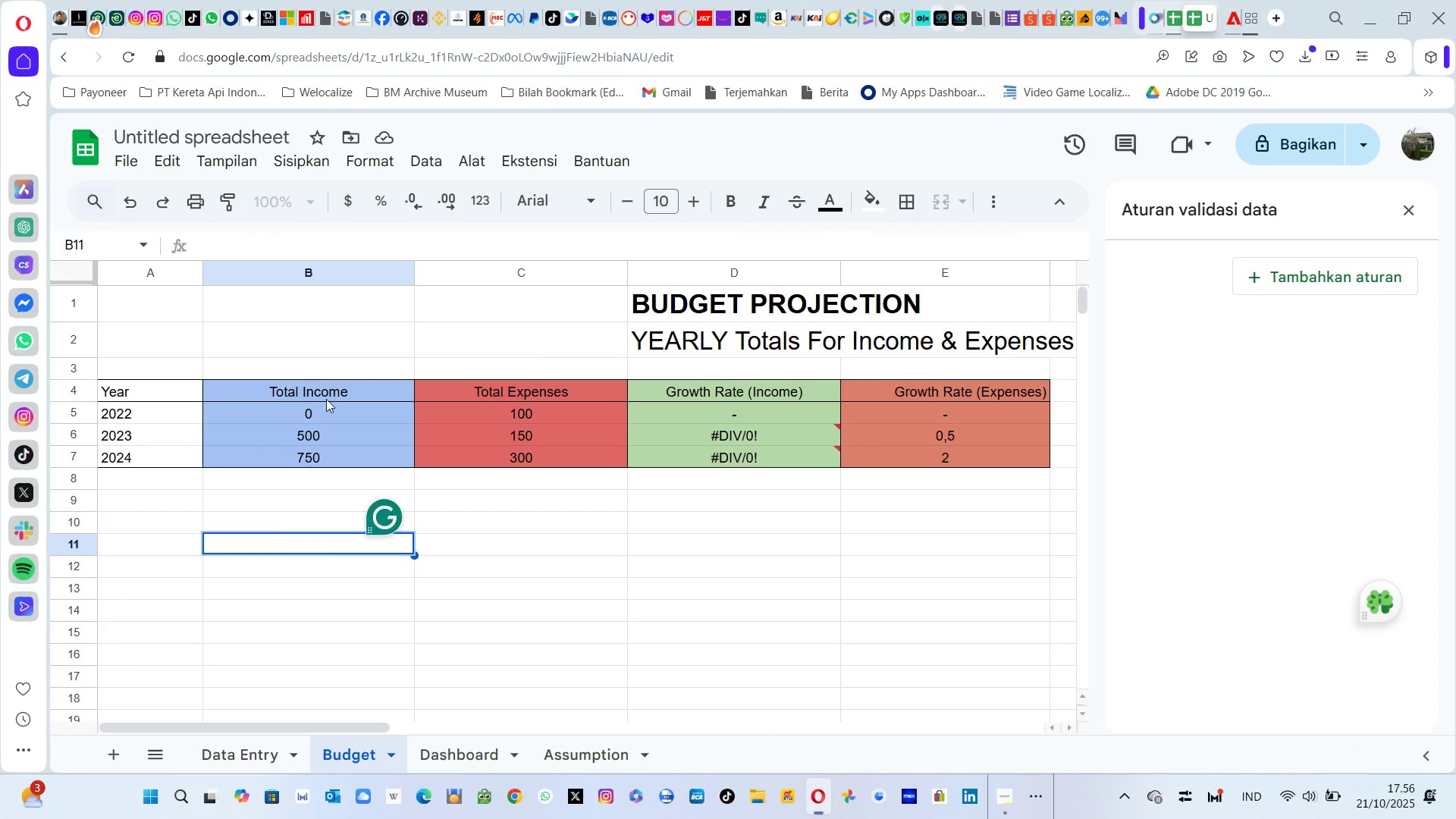 
left_click([297, 422])
 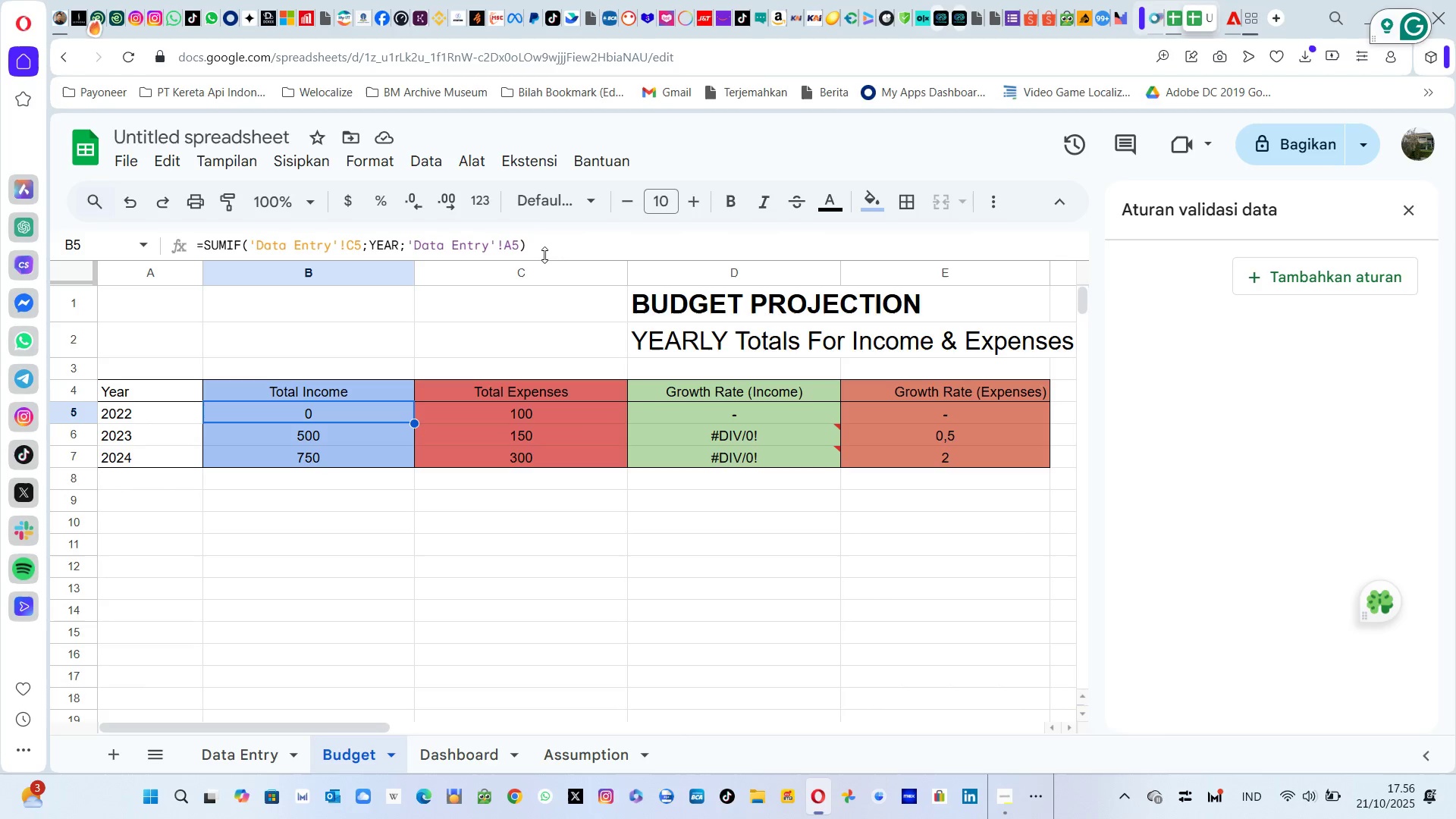 
left_click_drag(start_coordinate=[544, 255], to_coordinate=[361, 249])
 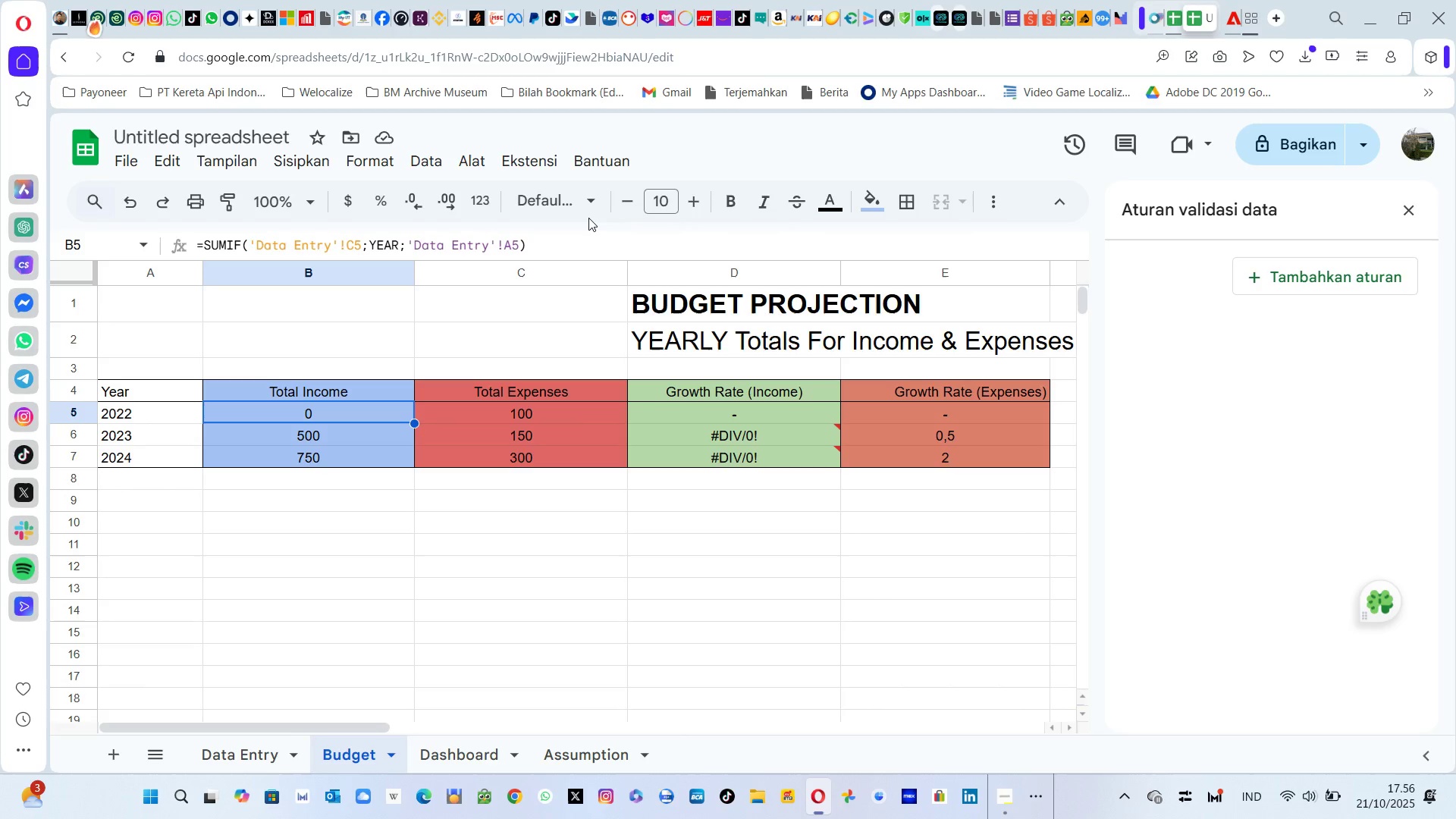 
left_click([588, 218])
 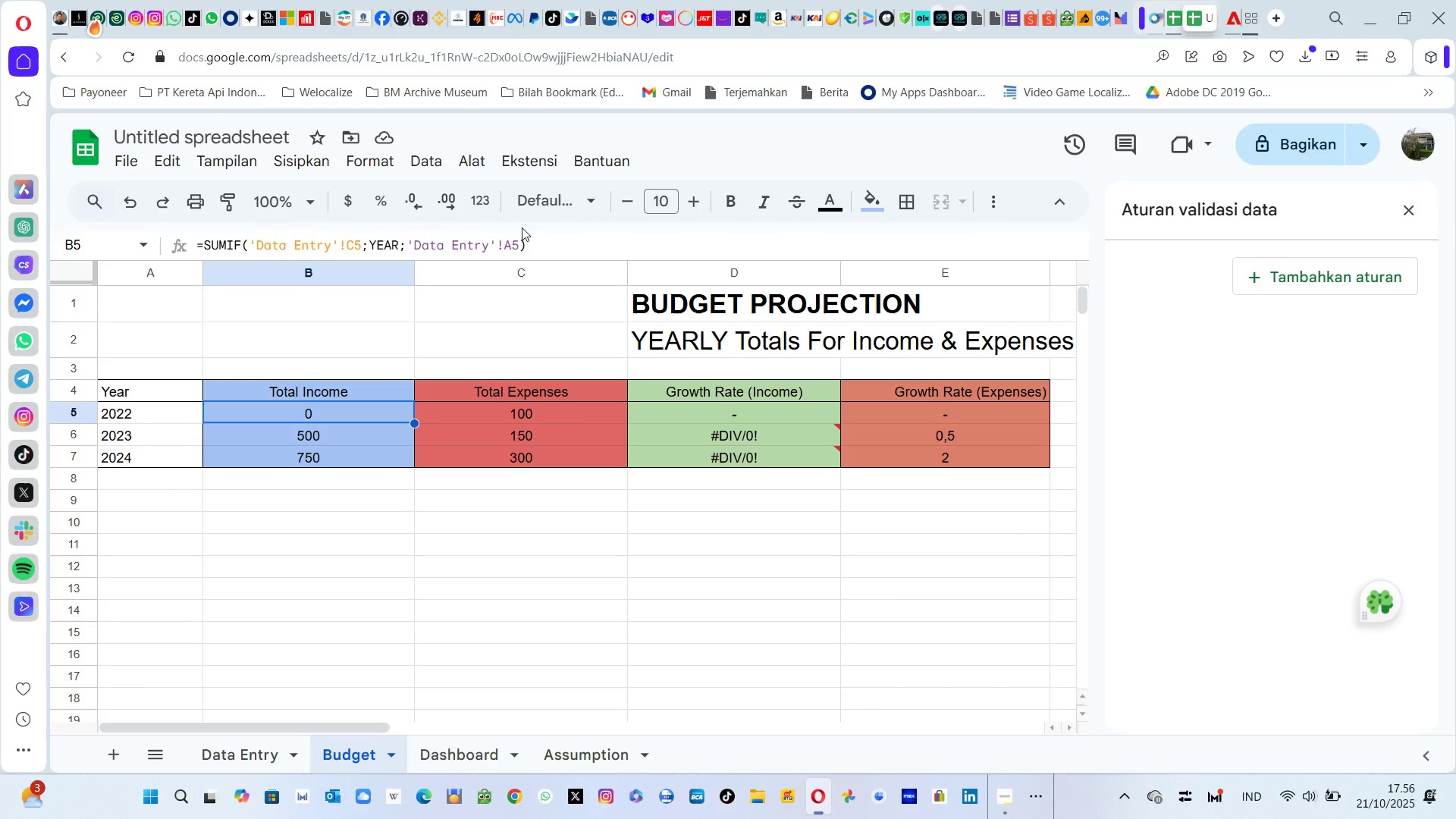 
left_click([522, 228])
 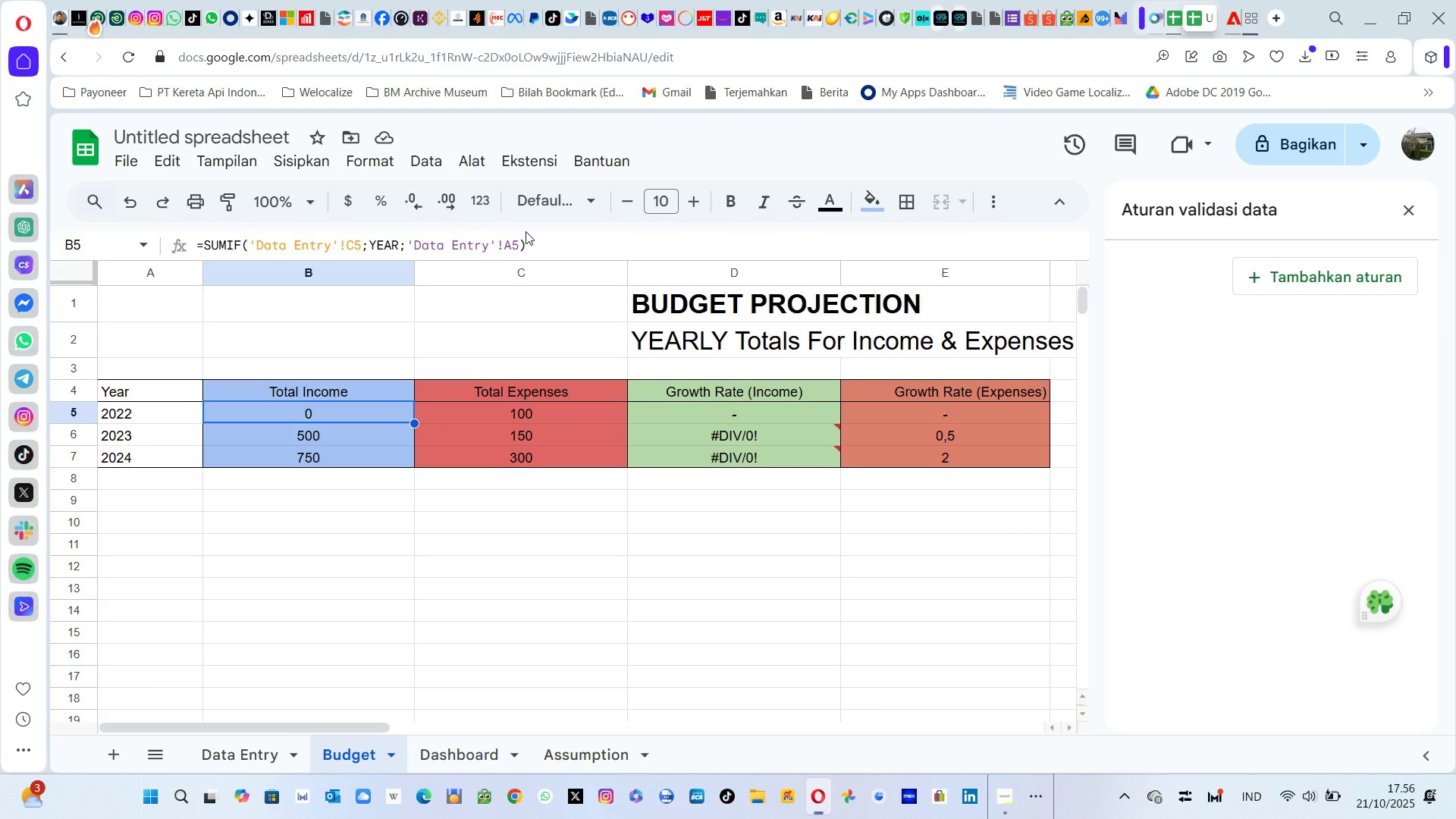 
left_click([526, 231])
 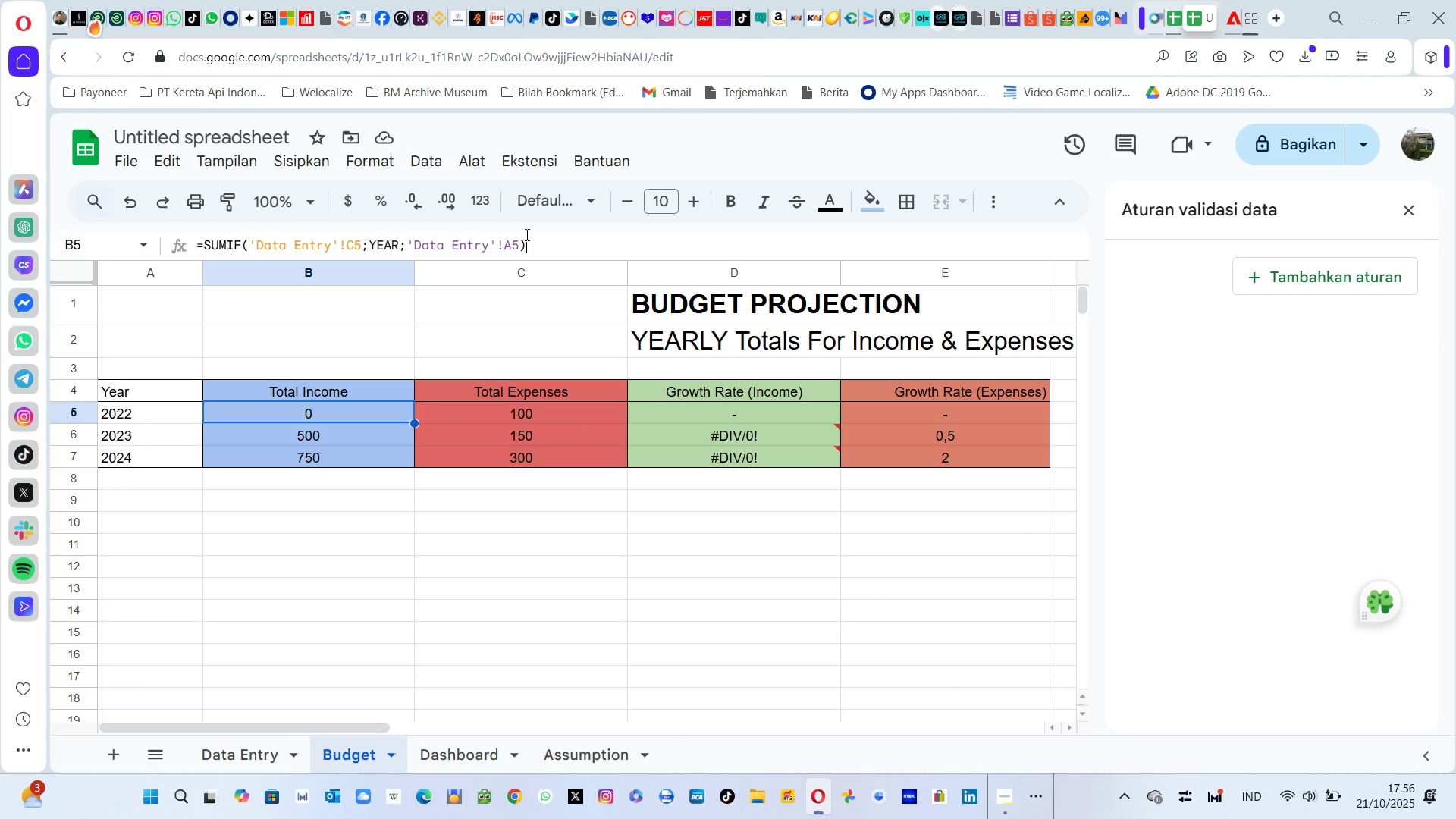 
left_click_drag(start_coordinate=[526, 234], to_coordinate=[195, 253])
 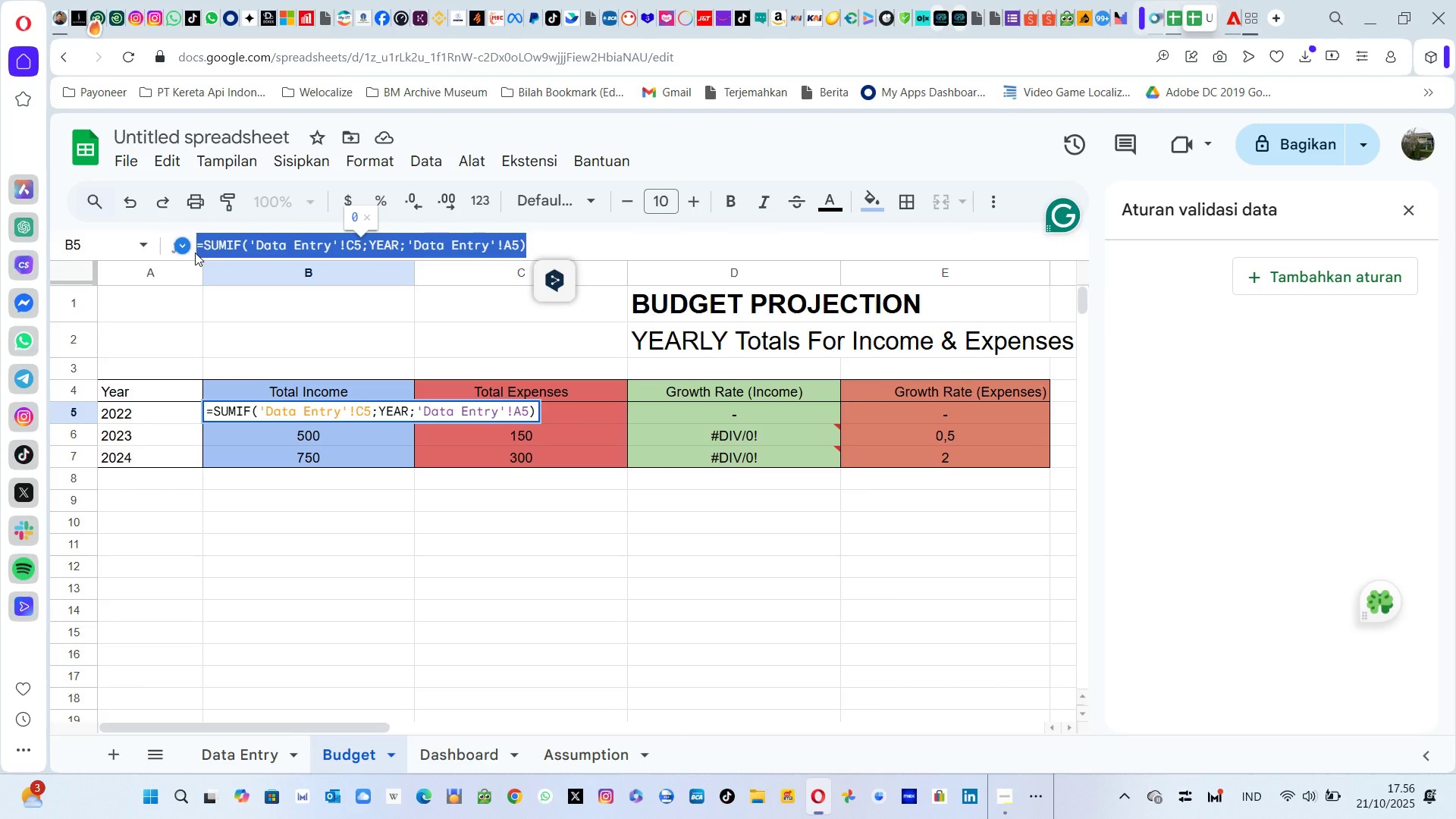 
type(100)
 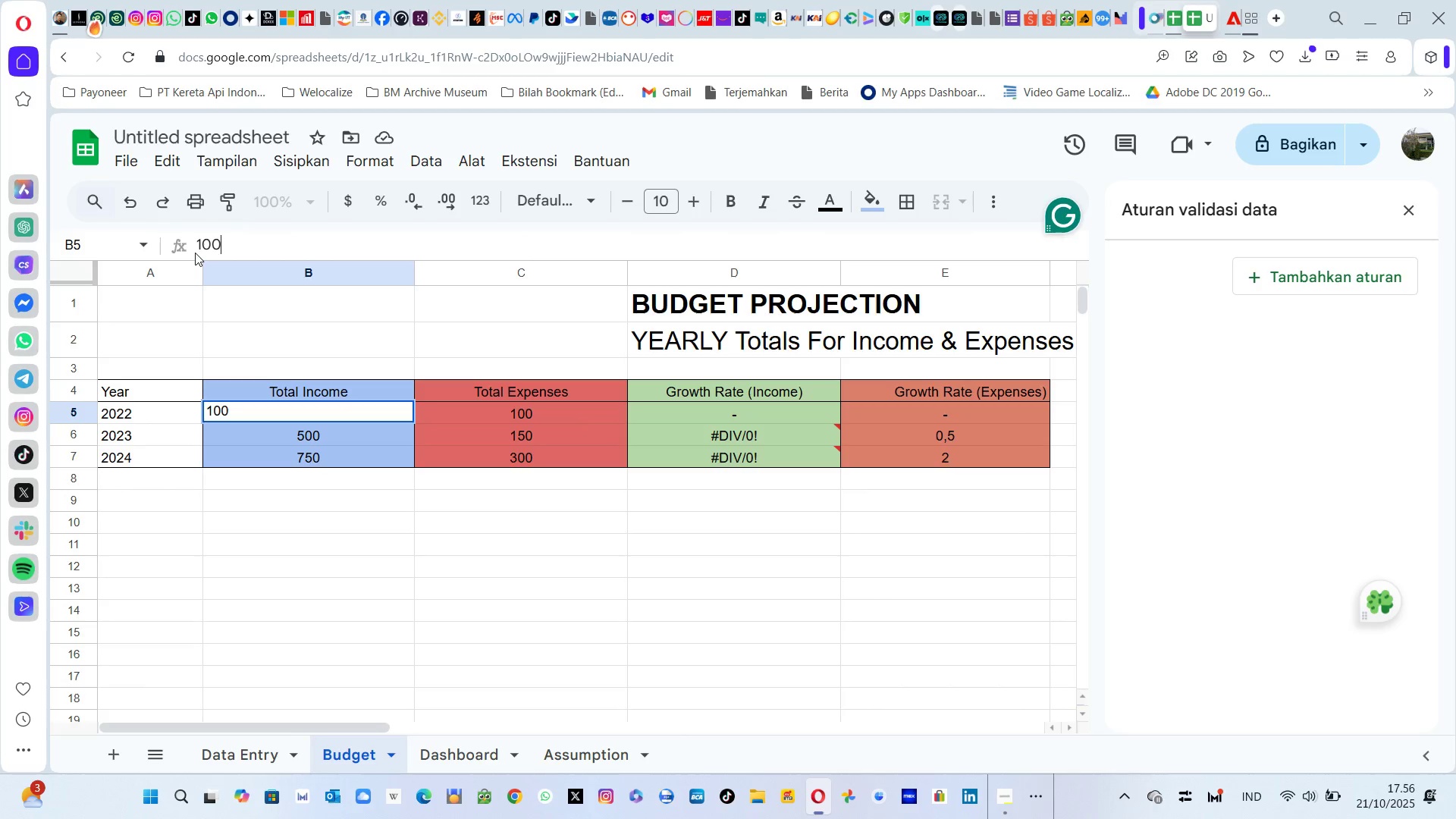 
key(Enter)
 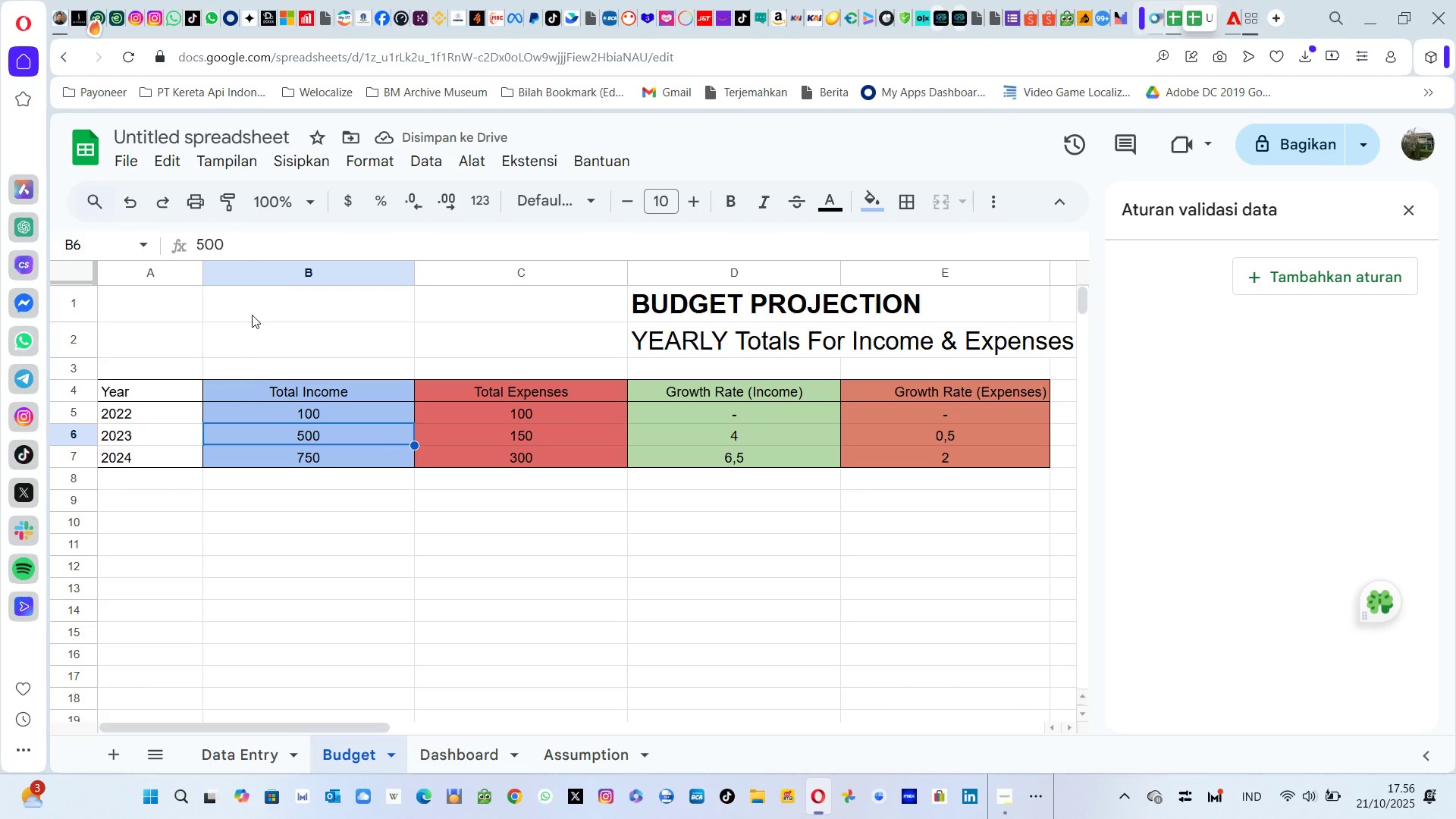 
wait(6.92)
 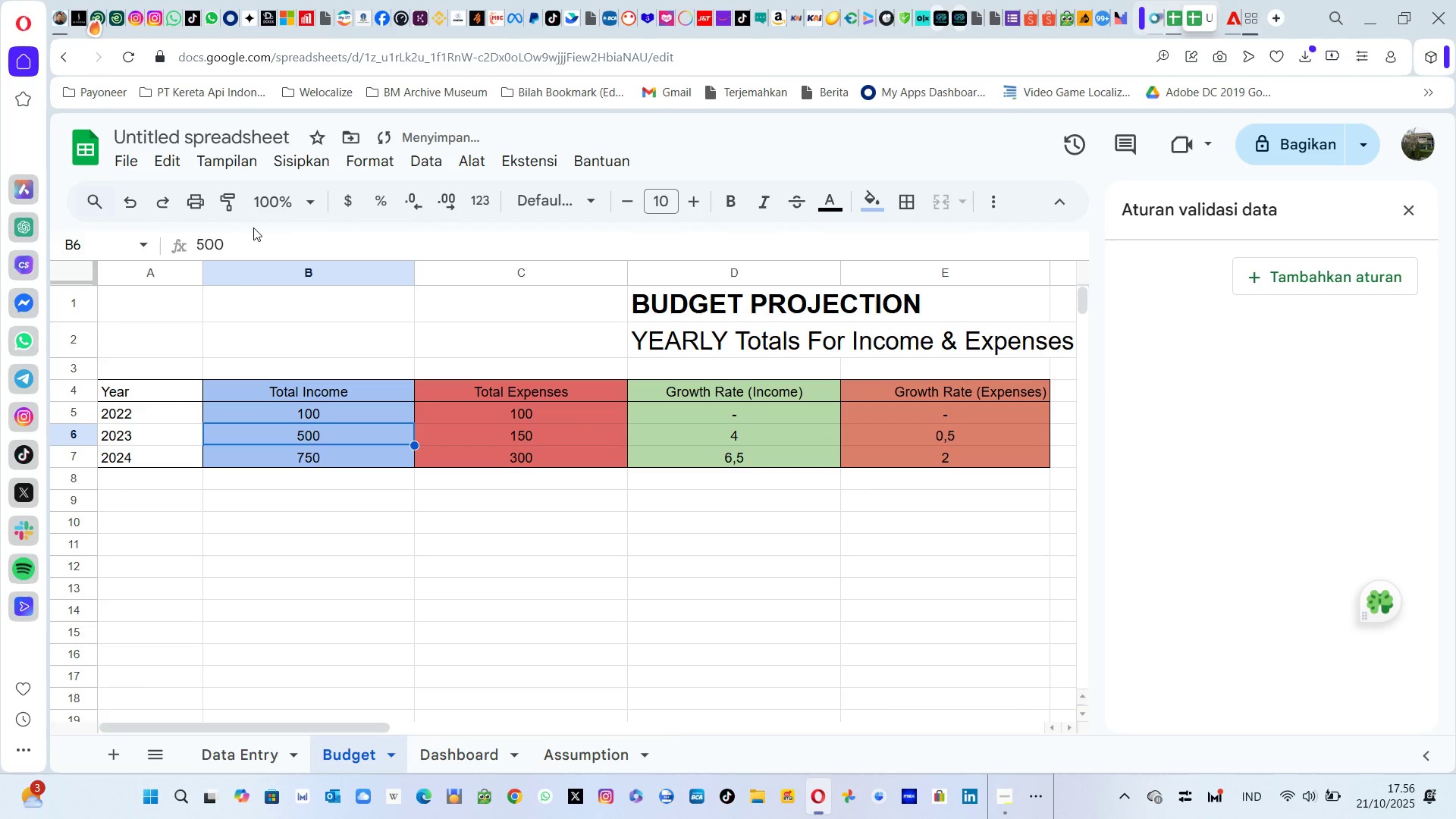 
left_click([251, 243])
 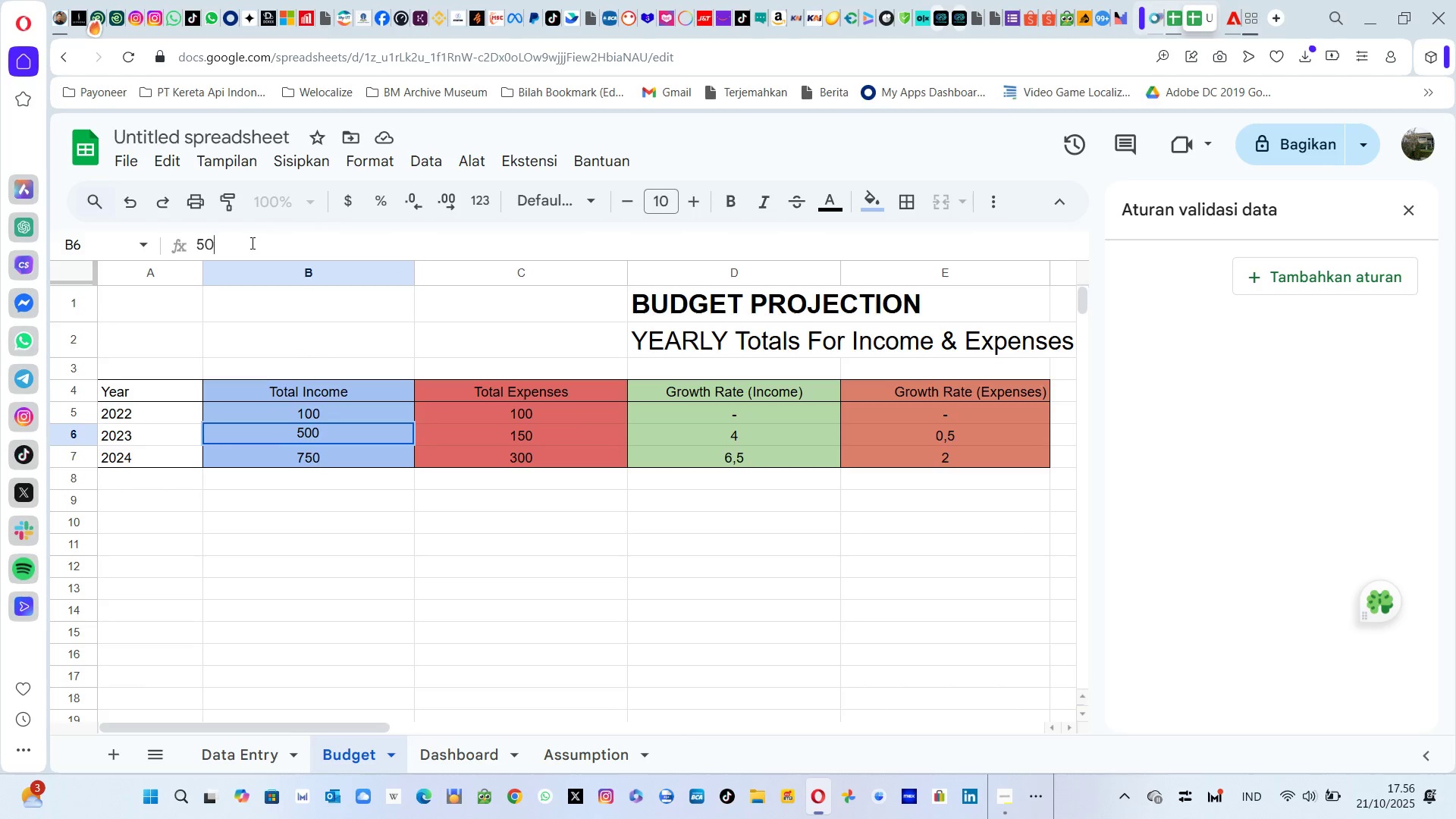 
key(Backspace)
key(Backspace)
key(Backspace)
type(175)
 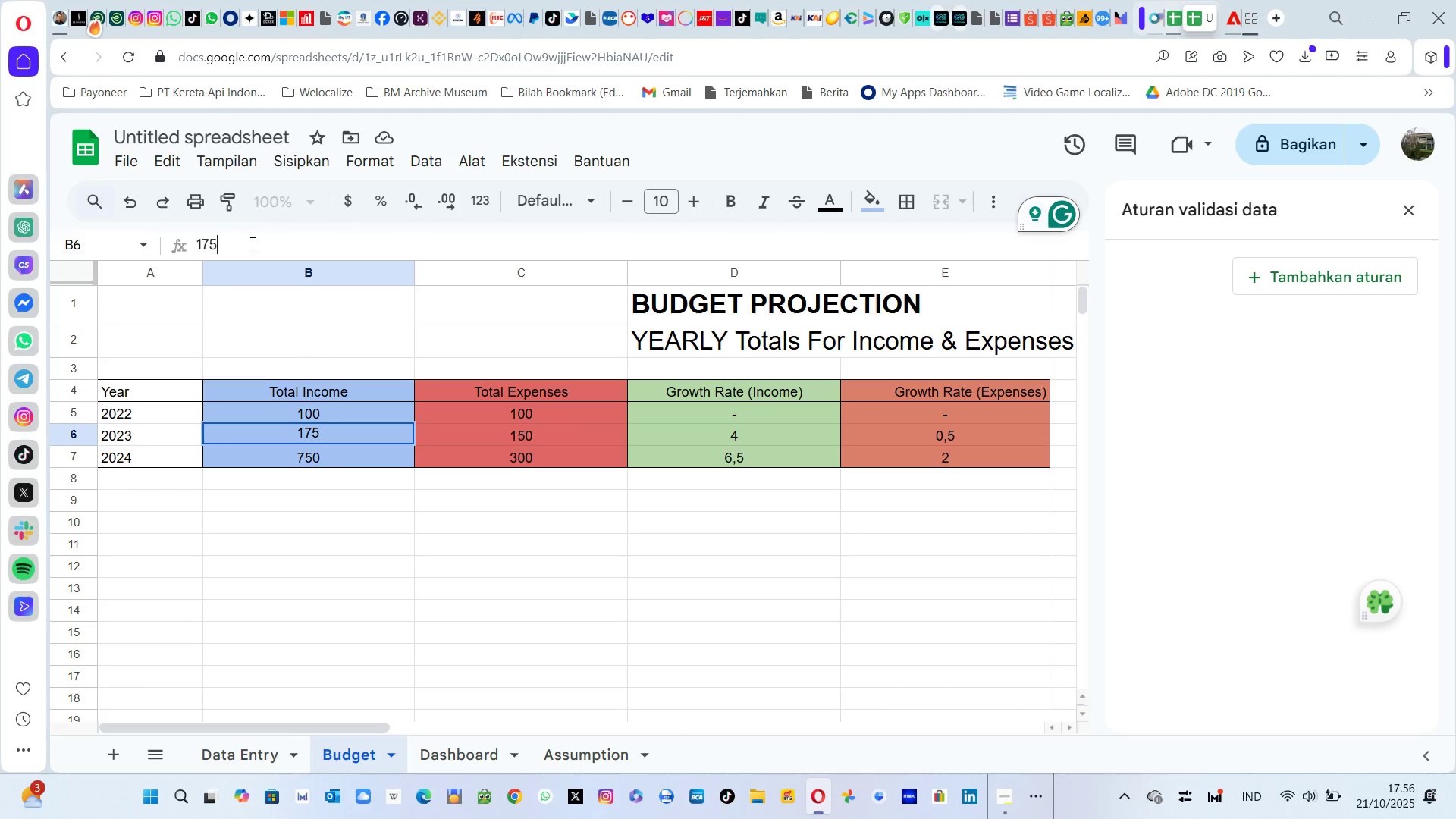 
key(Enter)
 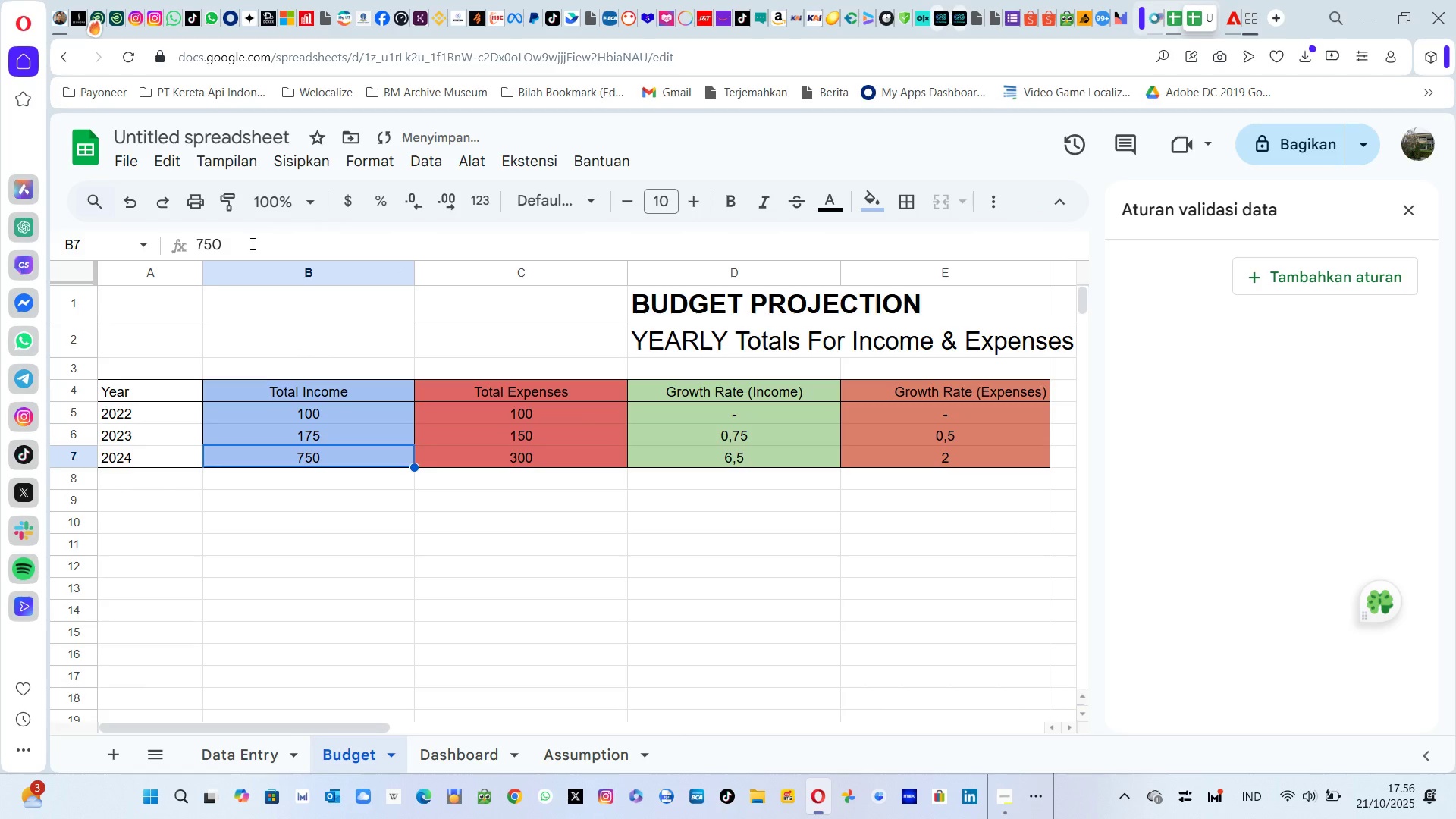 
left_click([251, 244])
 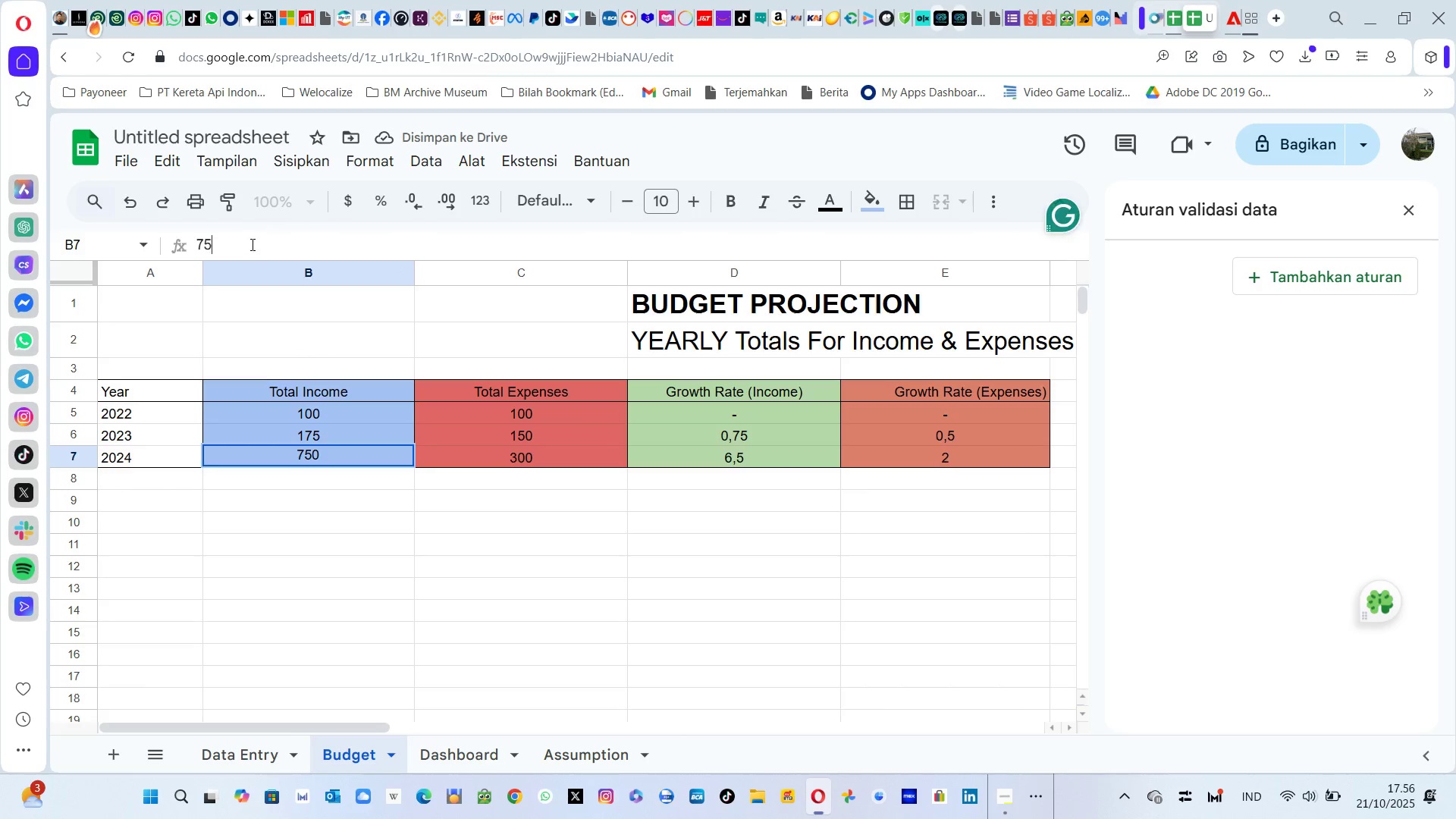 
key(Backspace)
key(Backspace)
key(Backspace)
type(200)
 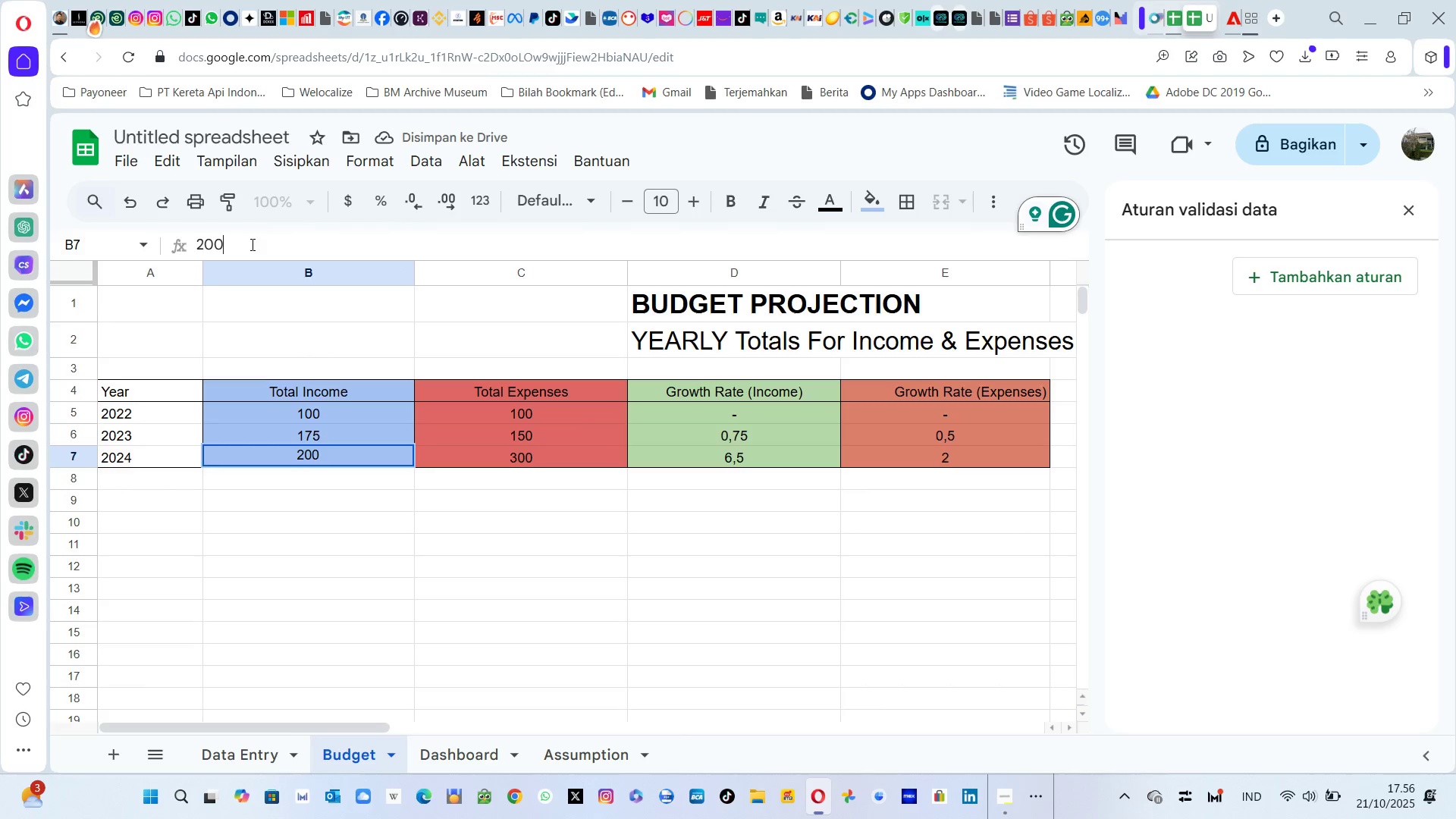 
key(Enter)
 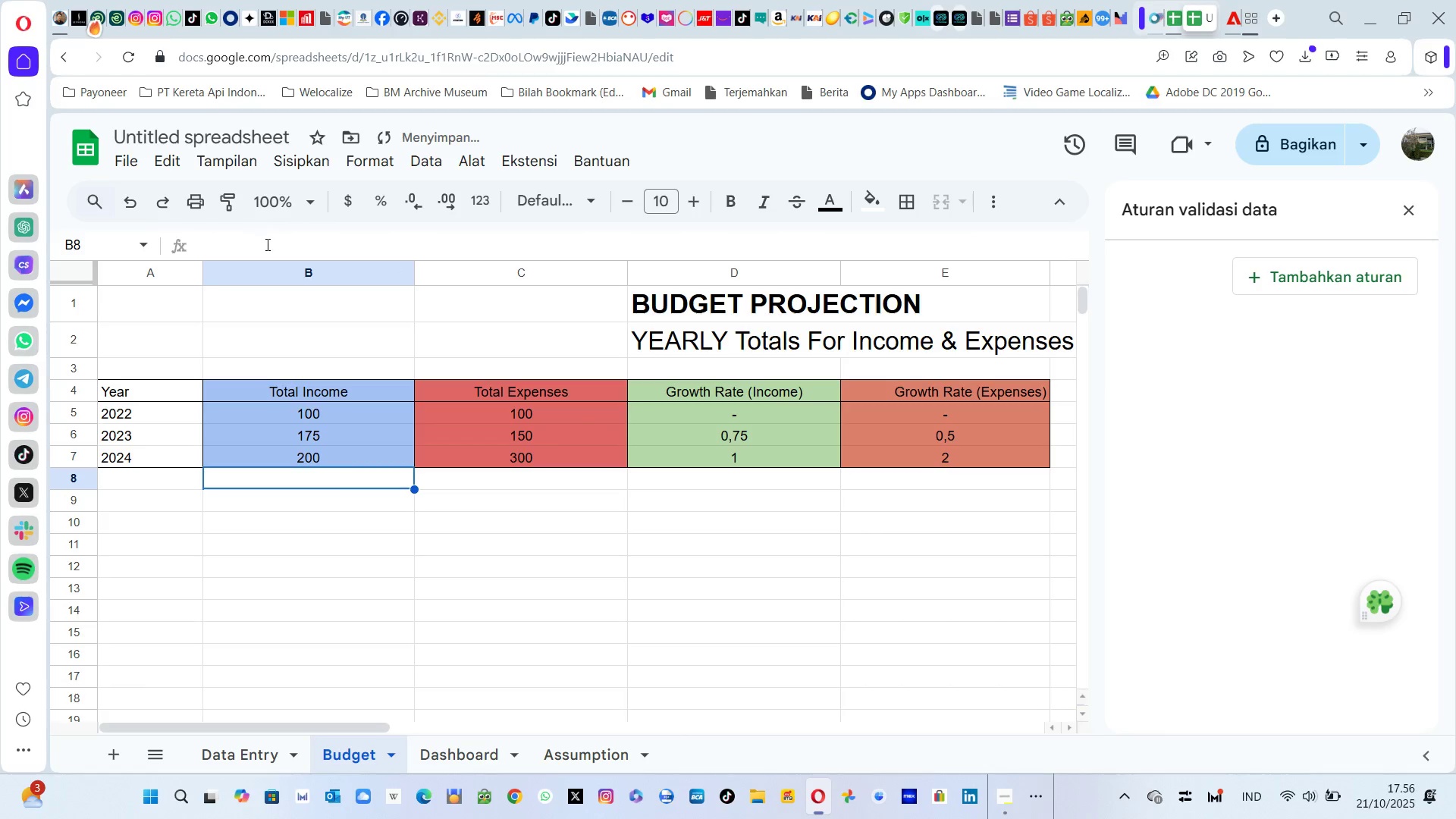 
key(ArrowUp)
 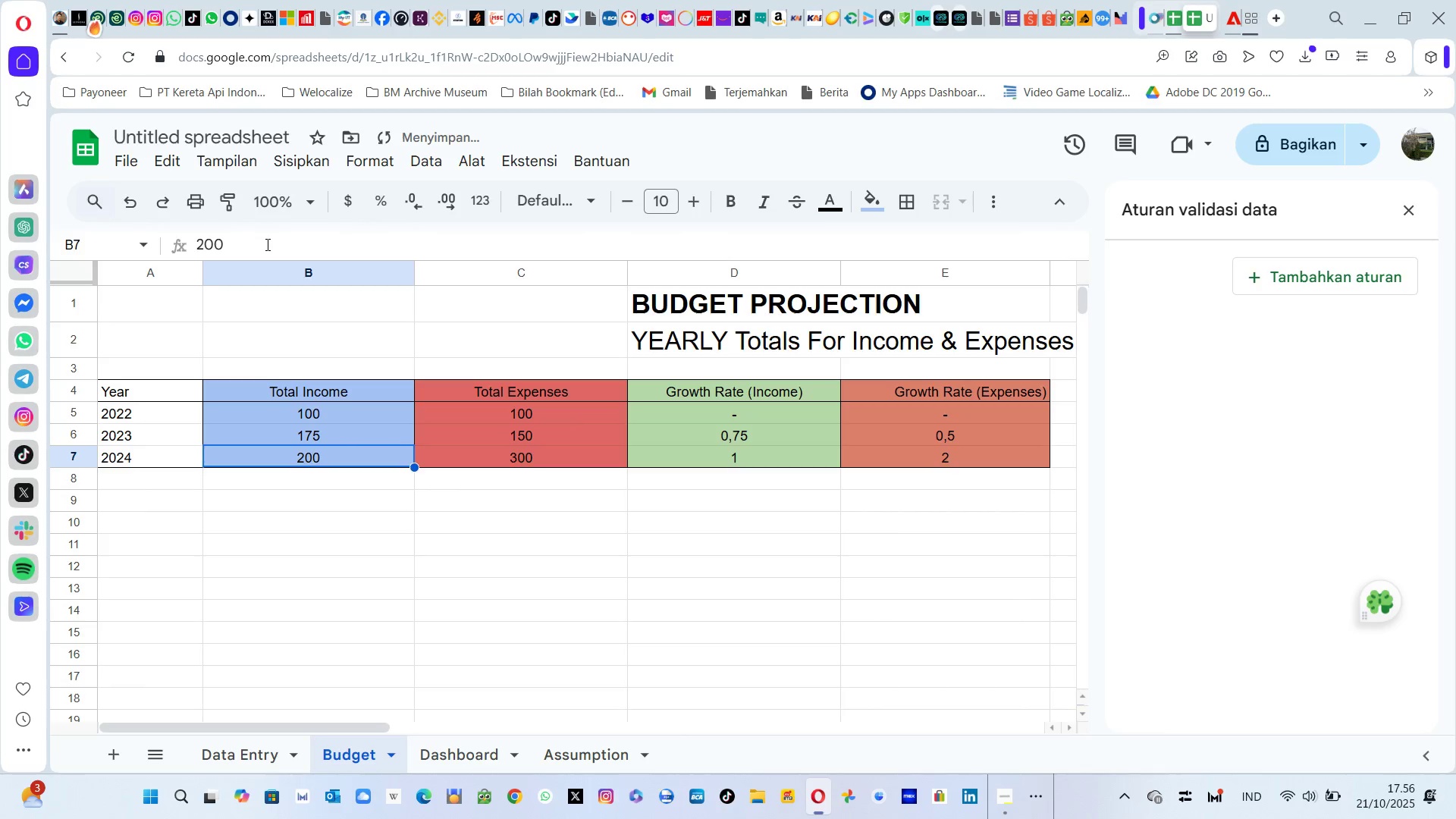 
key(ArrowUp)
 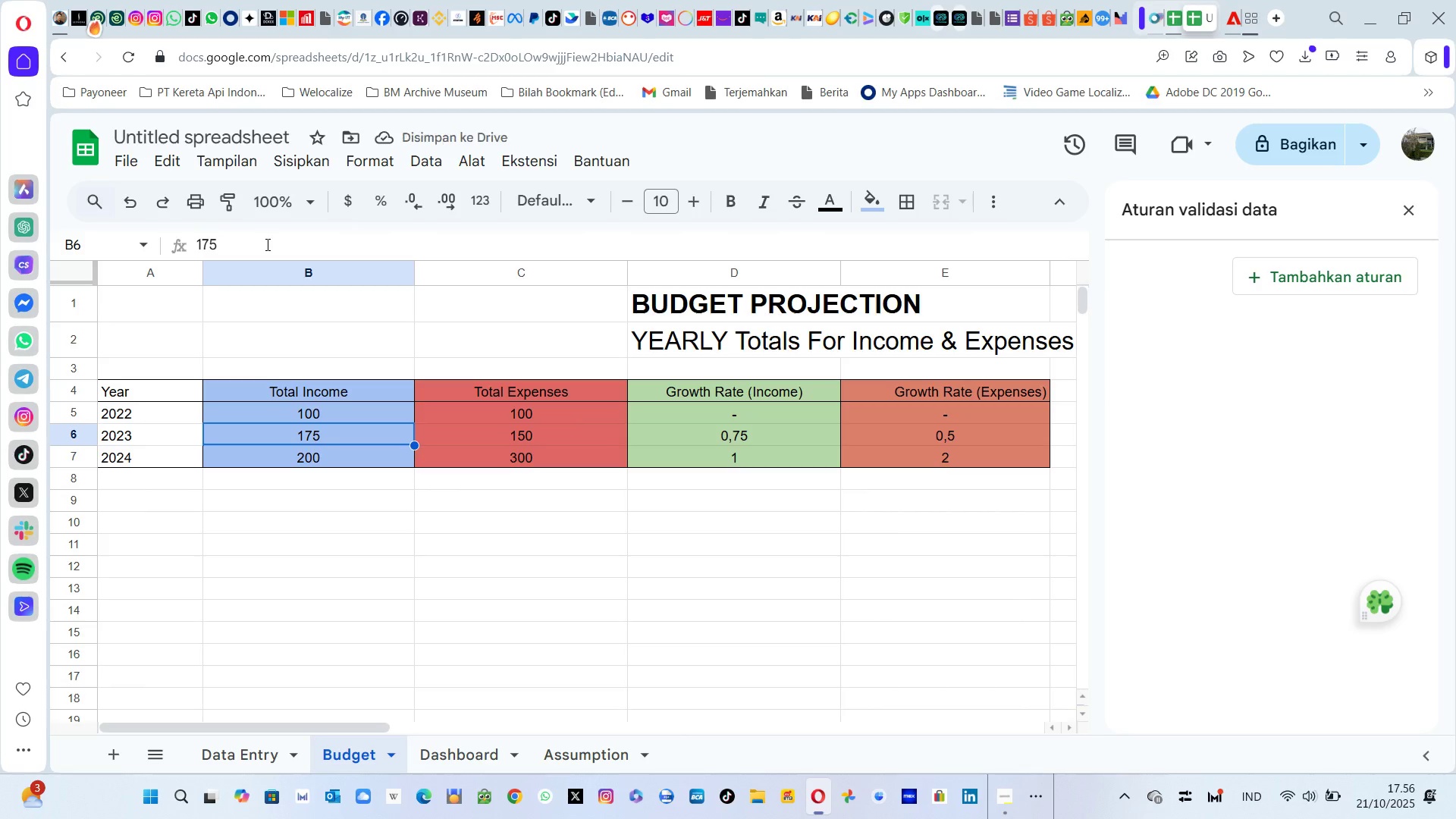 
key(ArrowDown)
 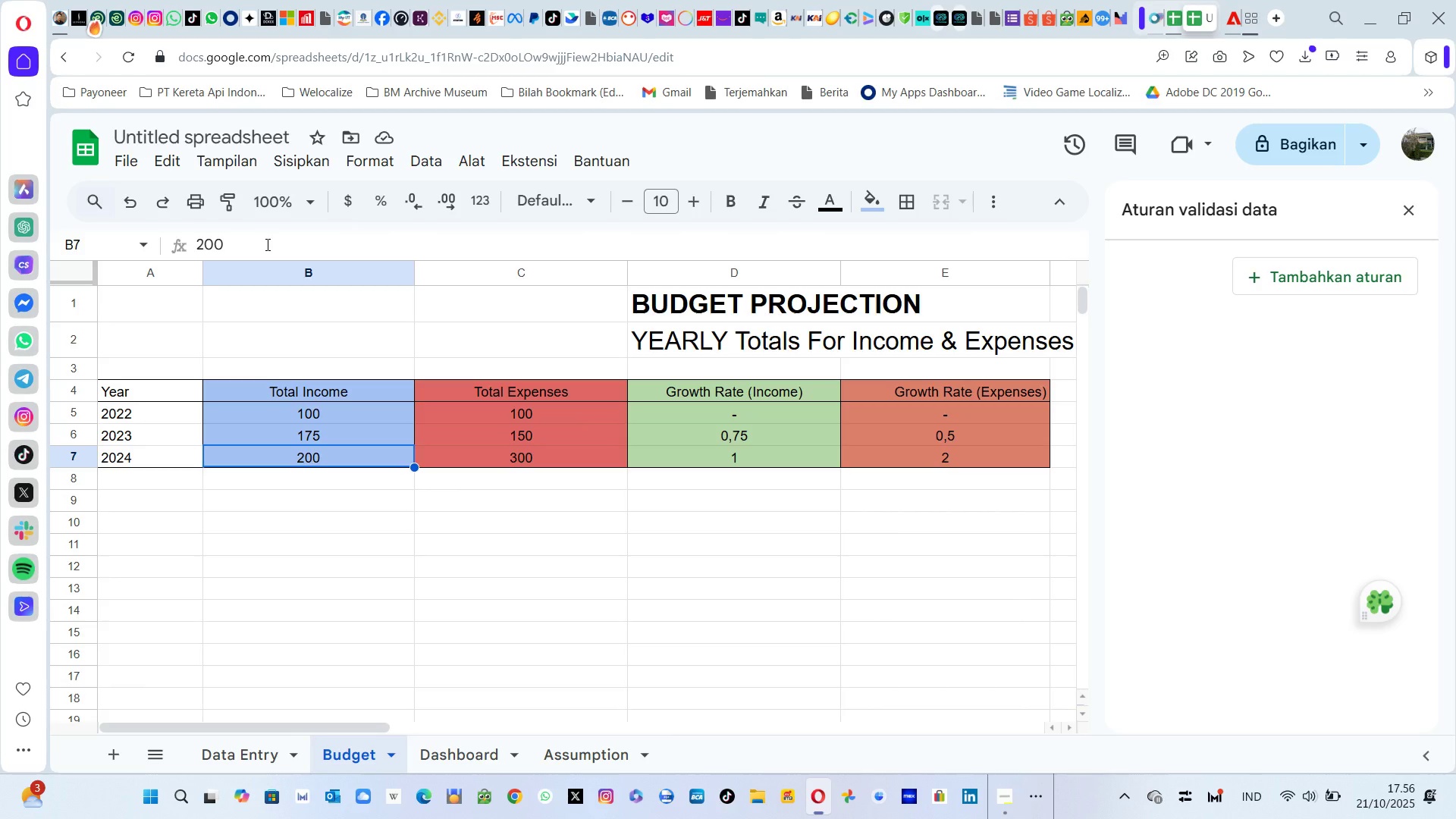 
wait(5.78)
 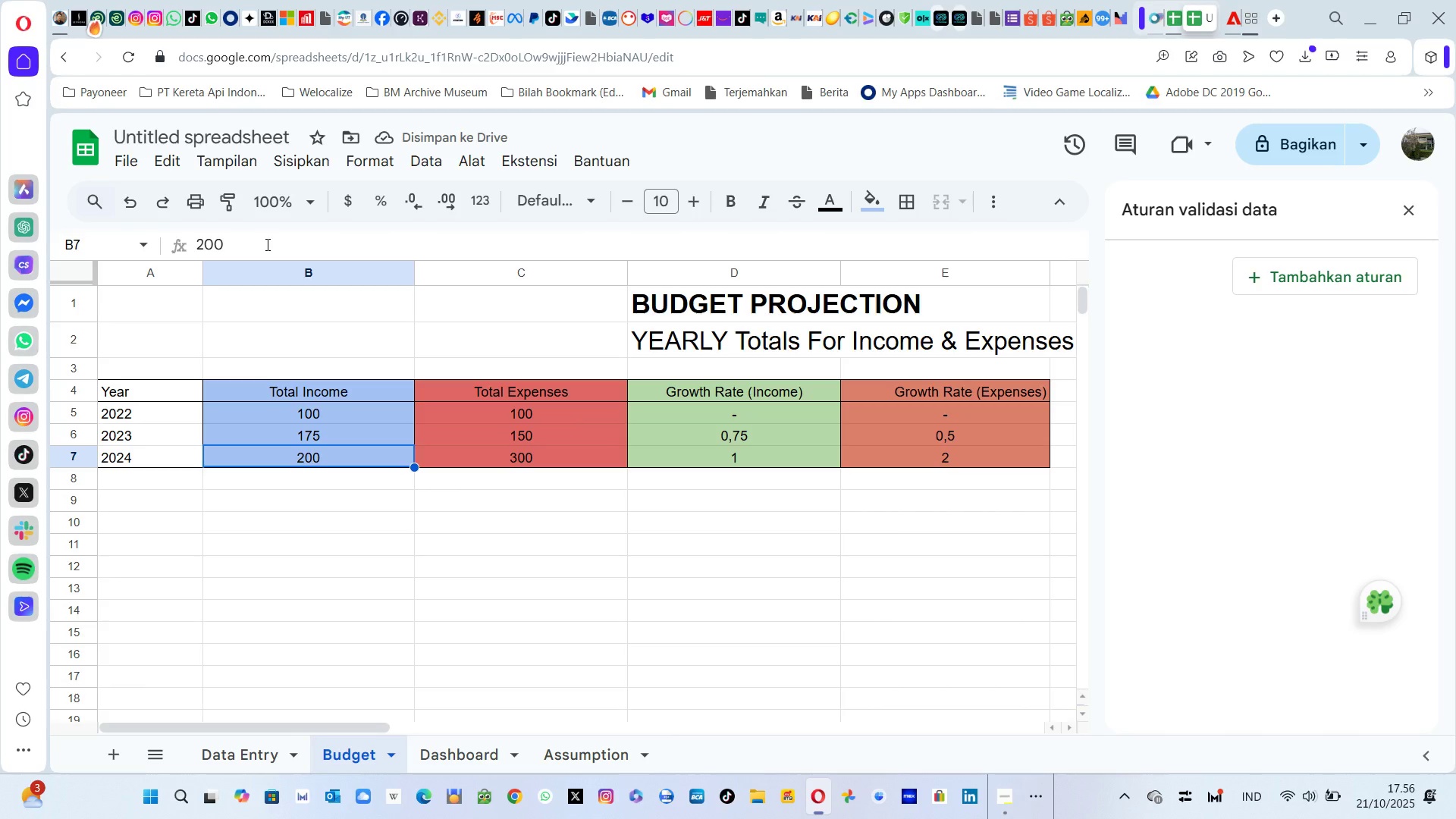 
type(600)
 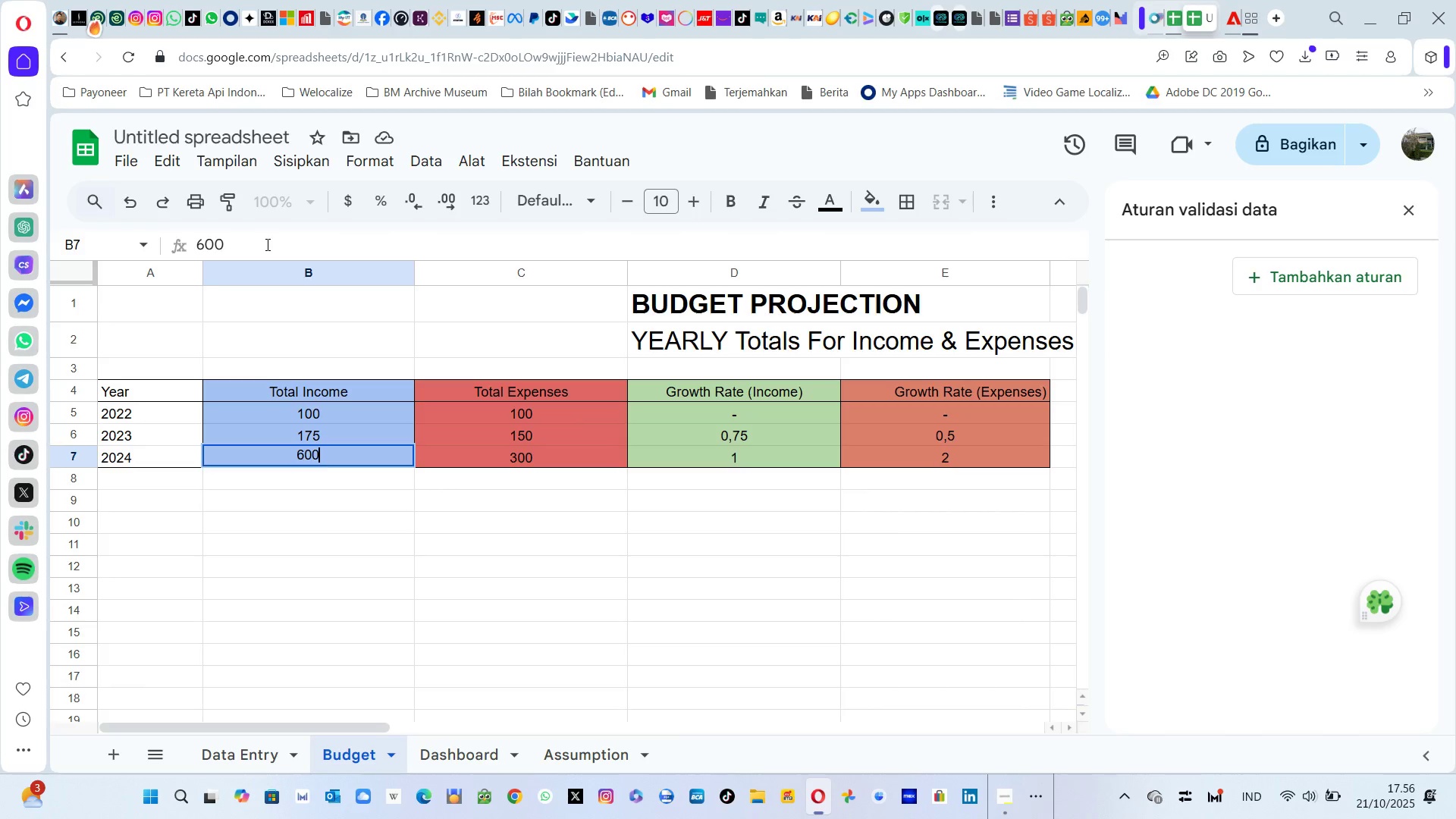 
key(Enter)
 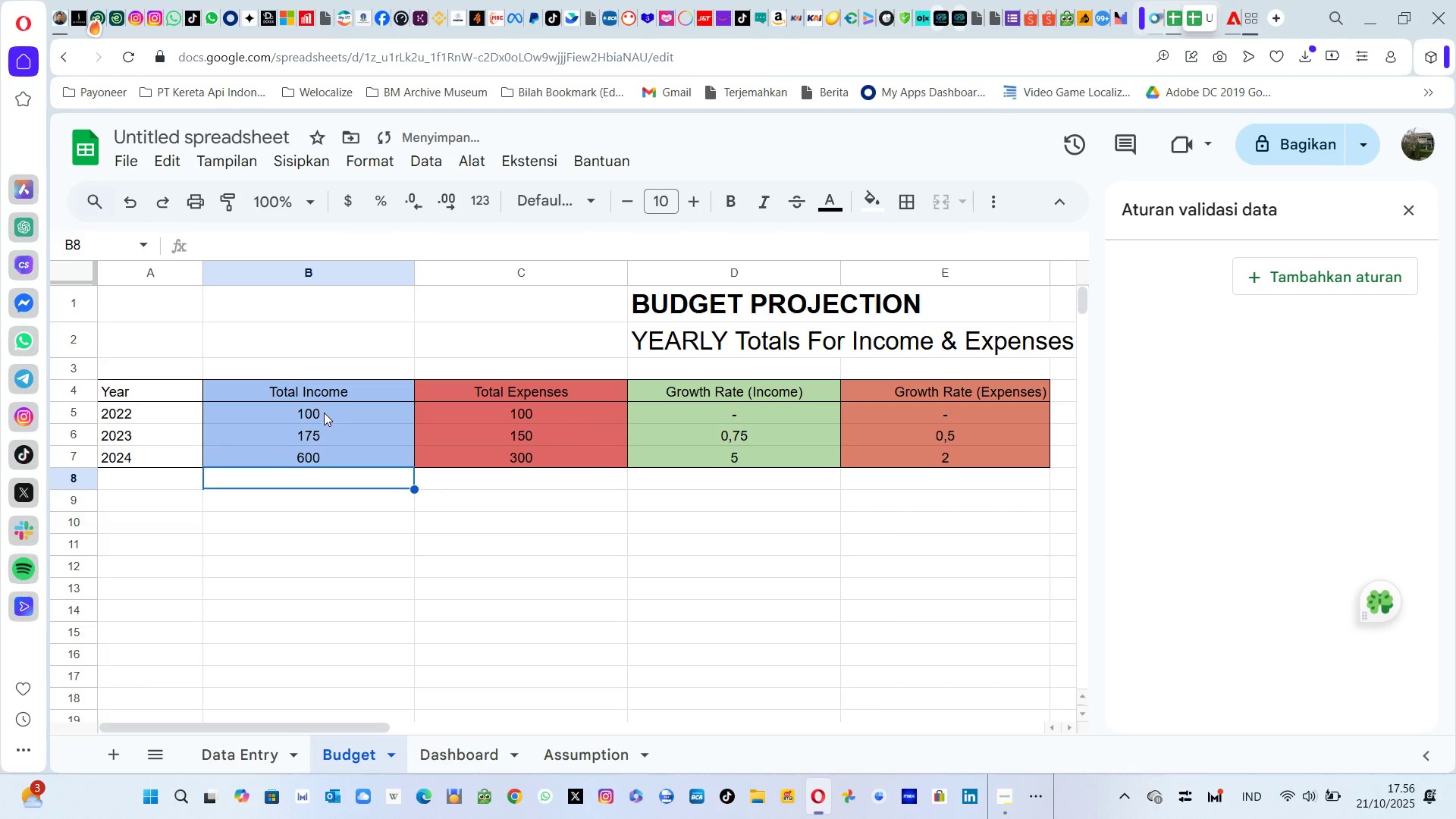 
left_click([324, 413])
 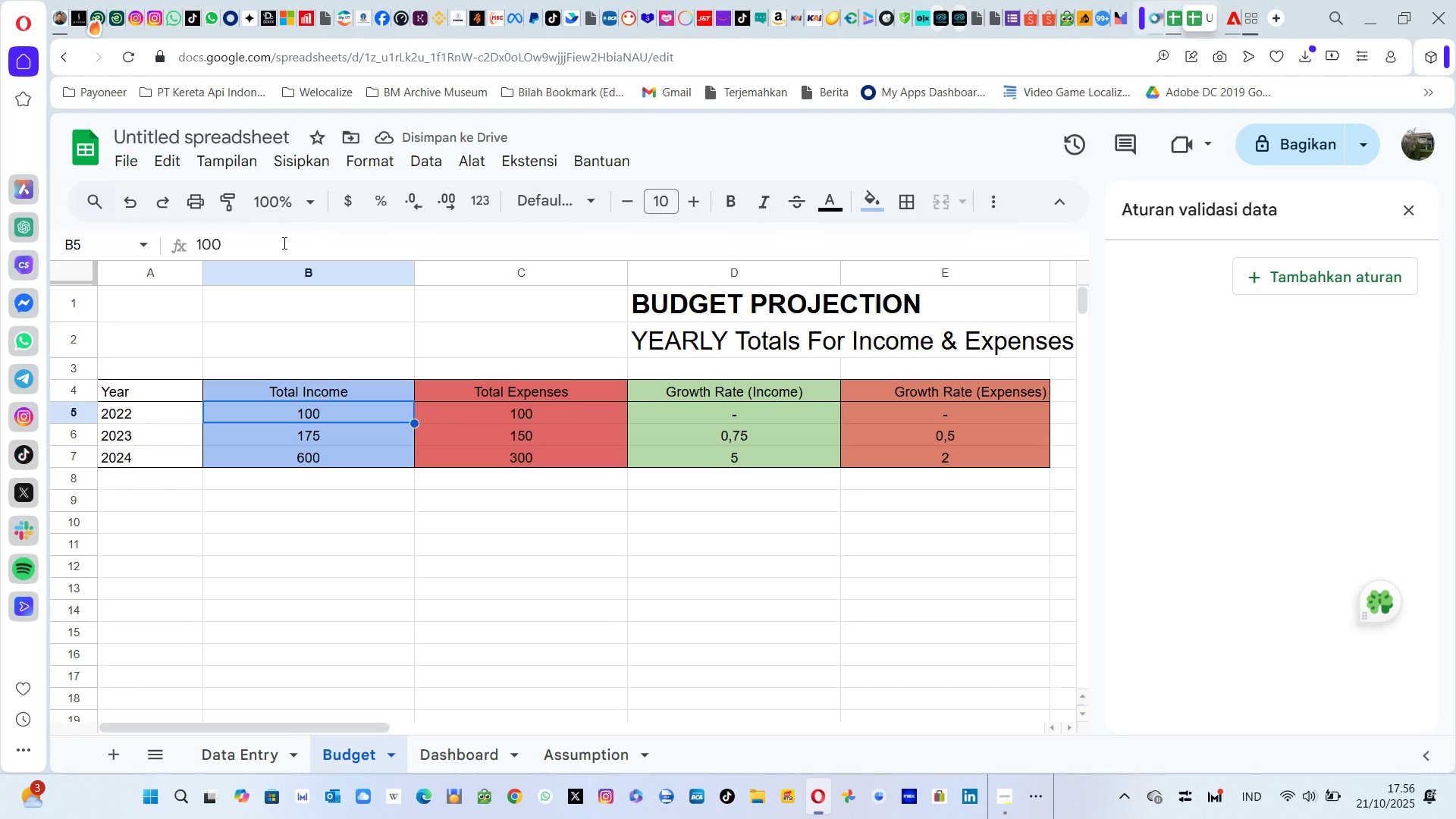 
left_click([283, 243])
 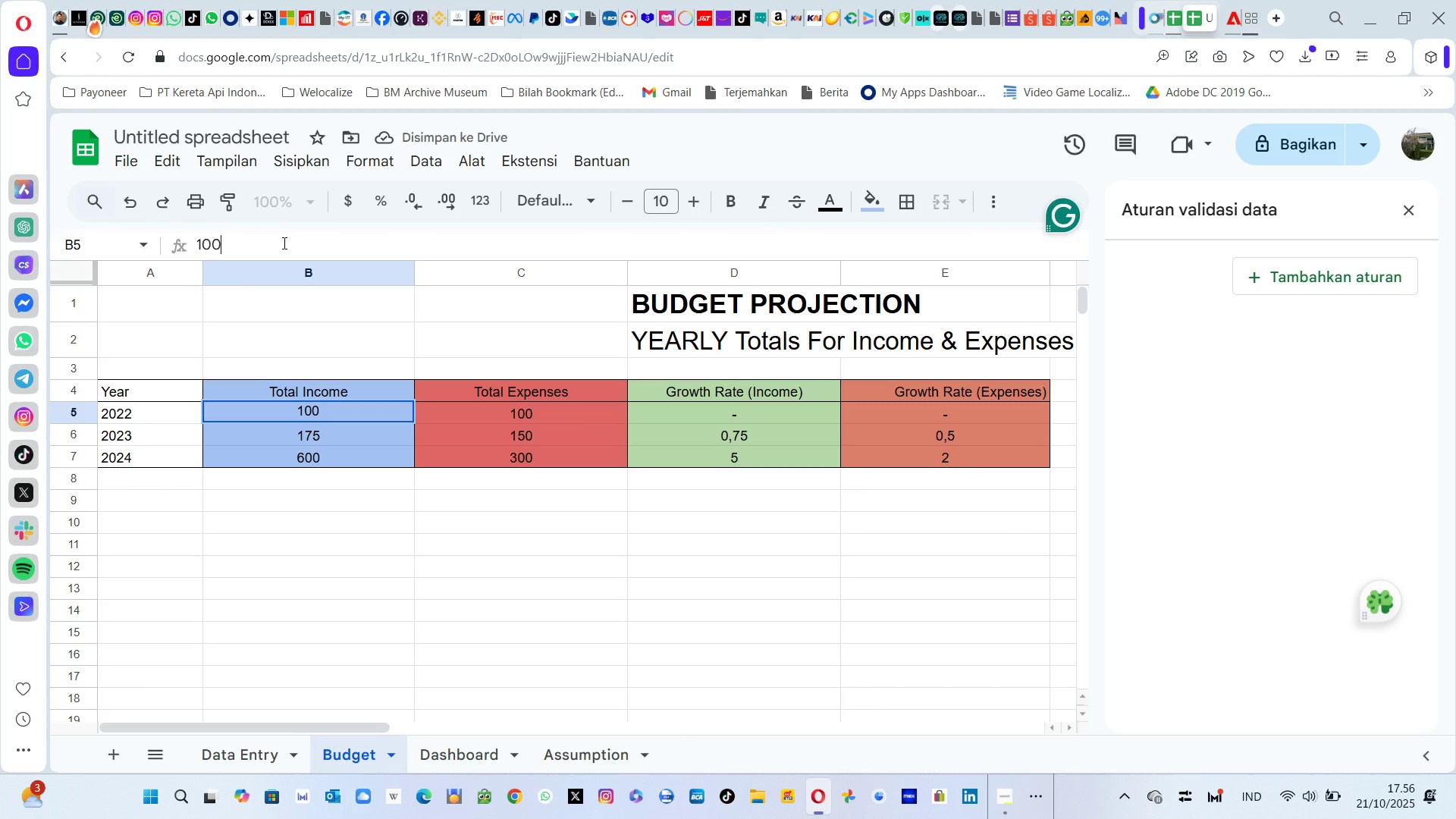 
key(Backspace)
key(Backspace)
key(Backspace)
type(1)
key(Backspace)
type(200)
 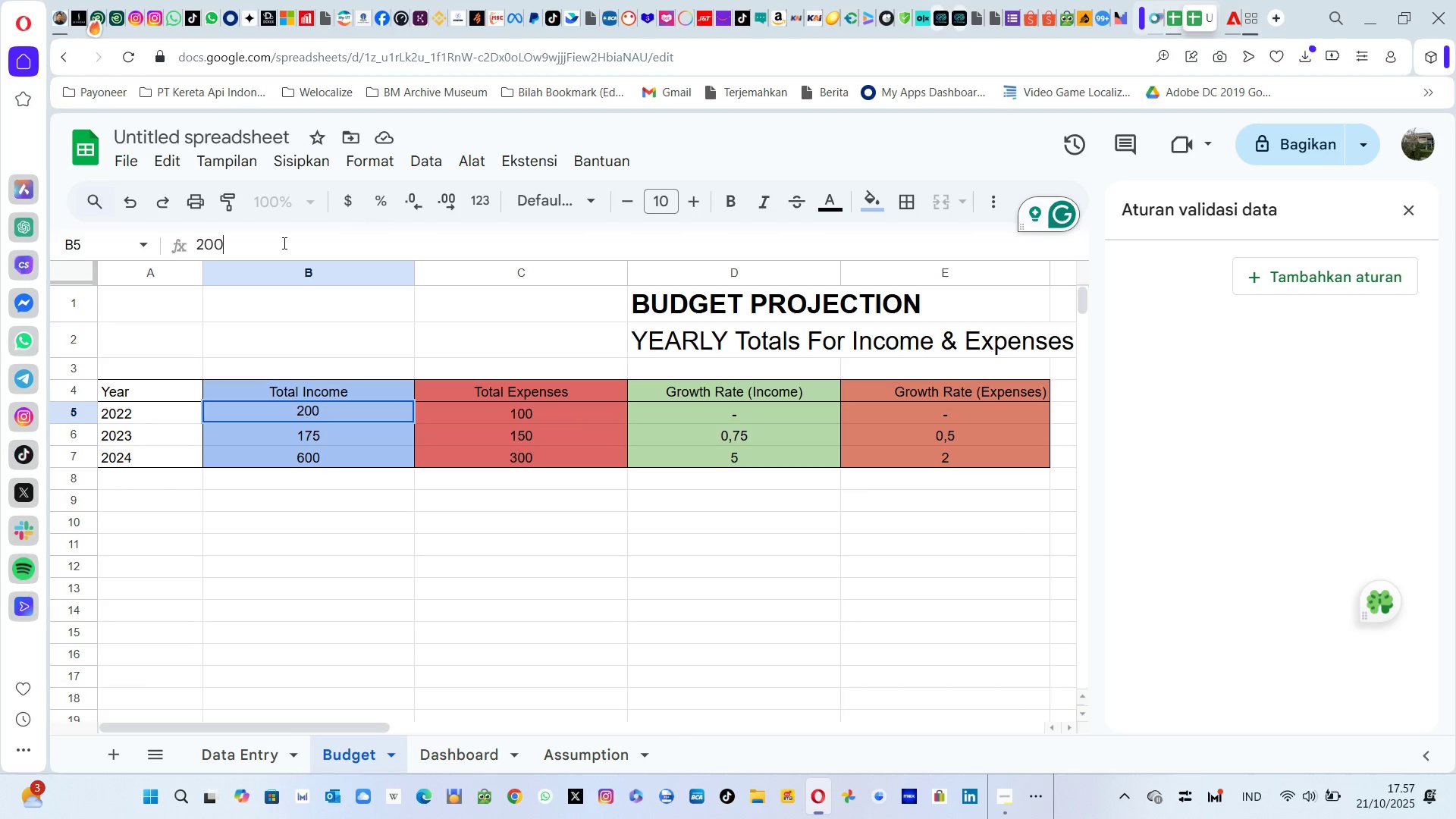 
key(Enter)
 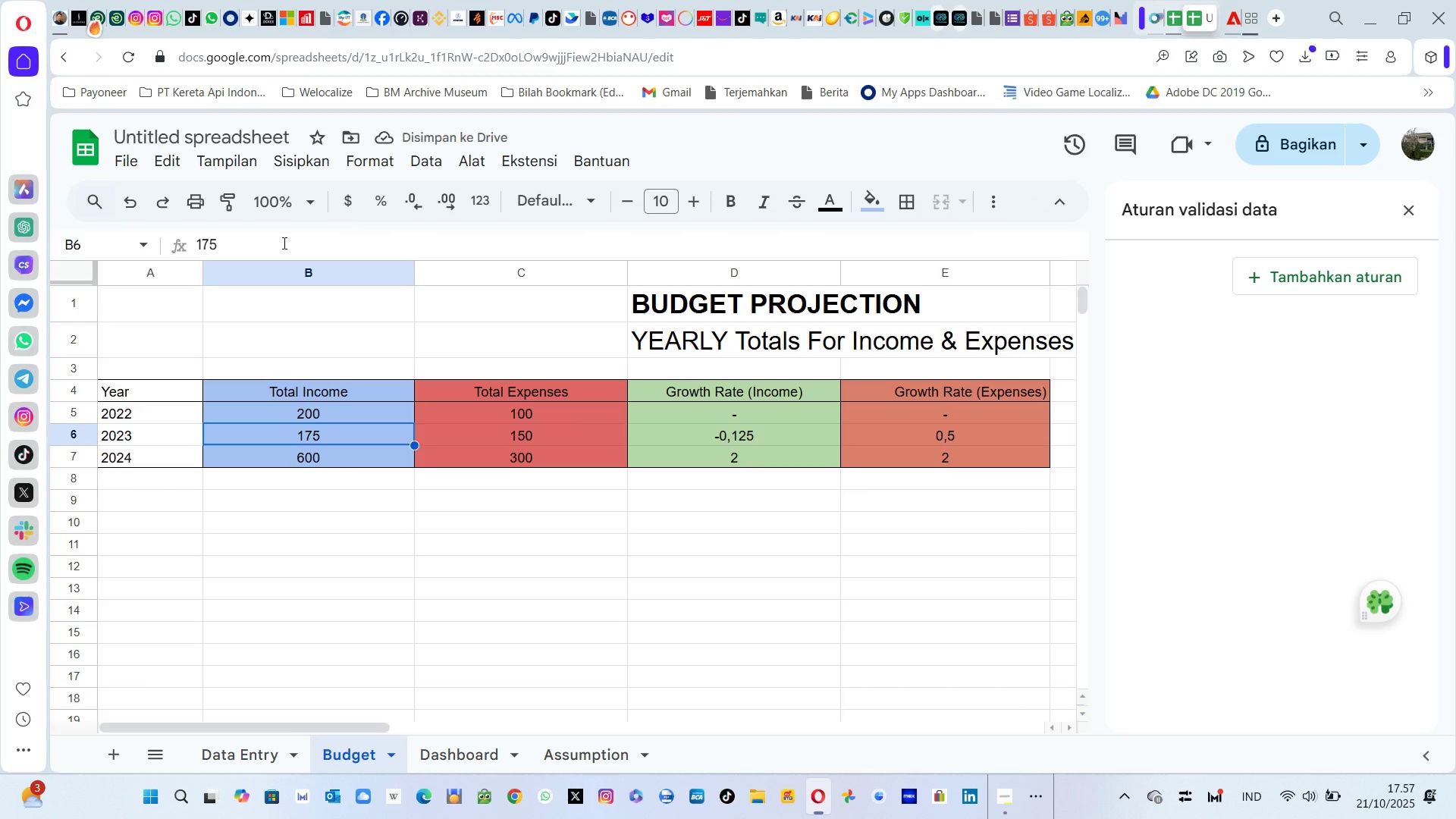 
key(ArrowUp)
 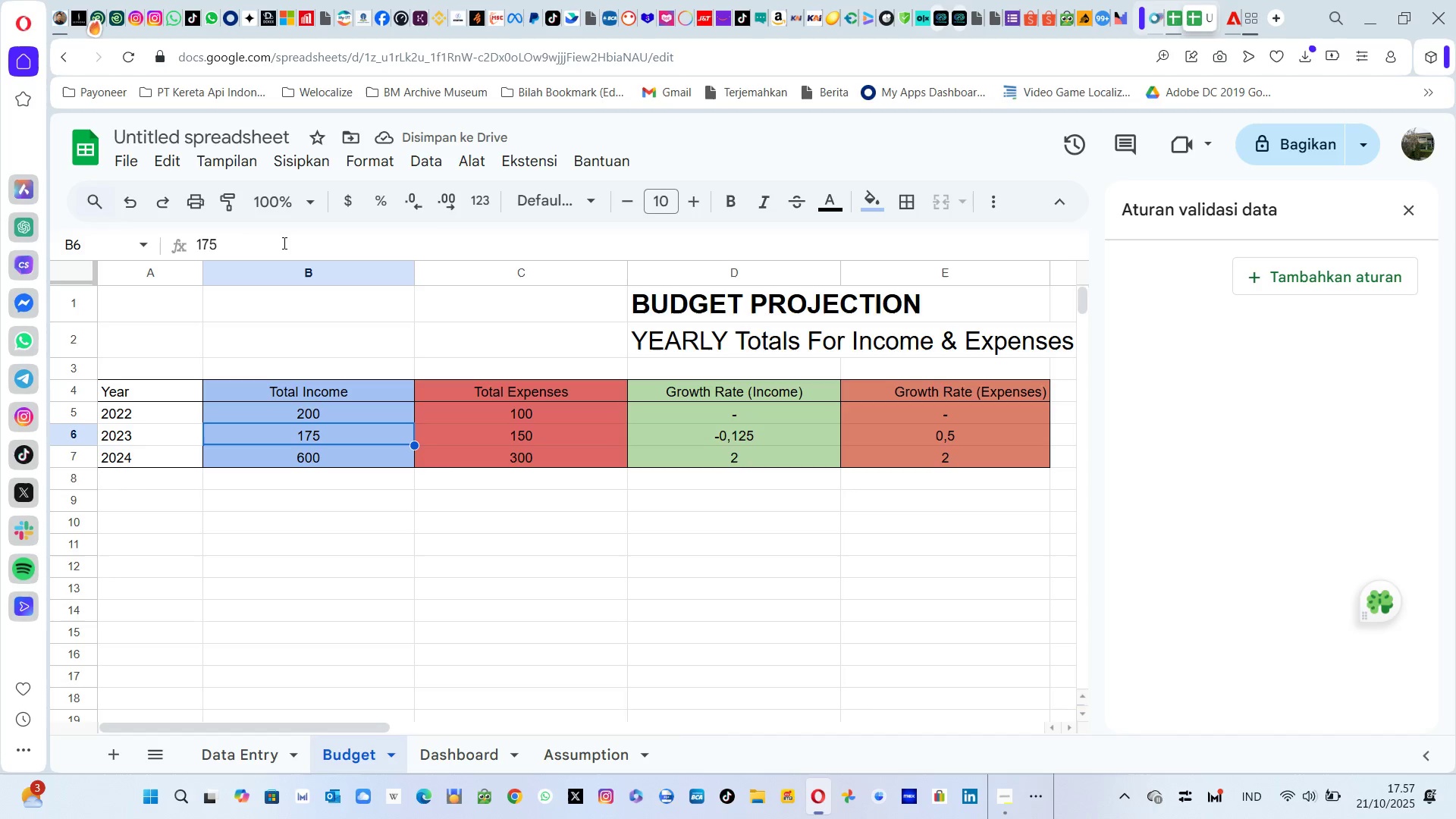 
key(ArrowDown)
 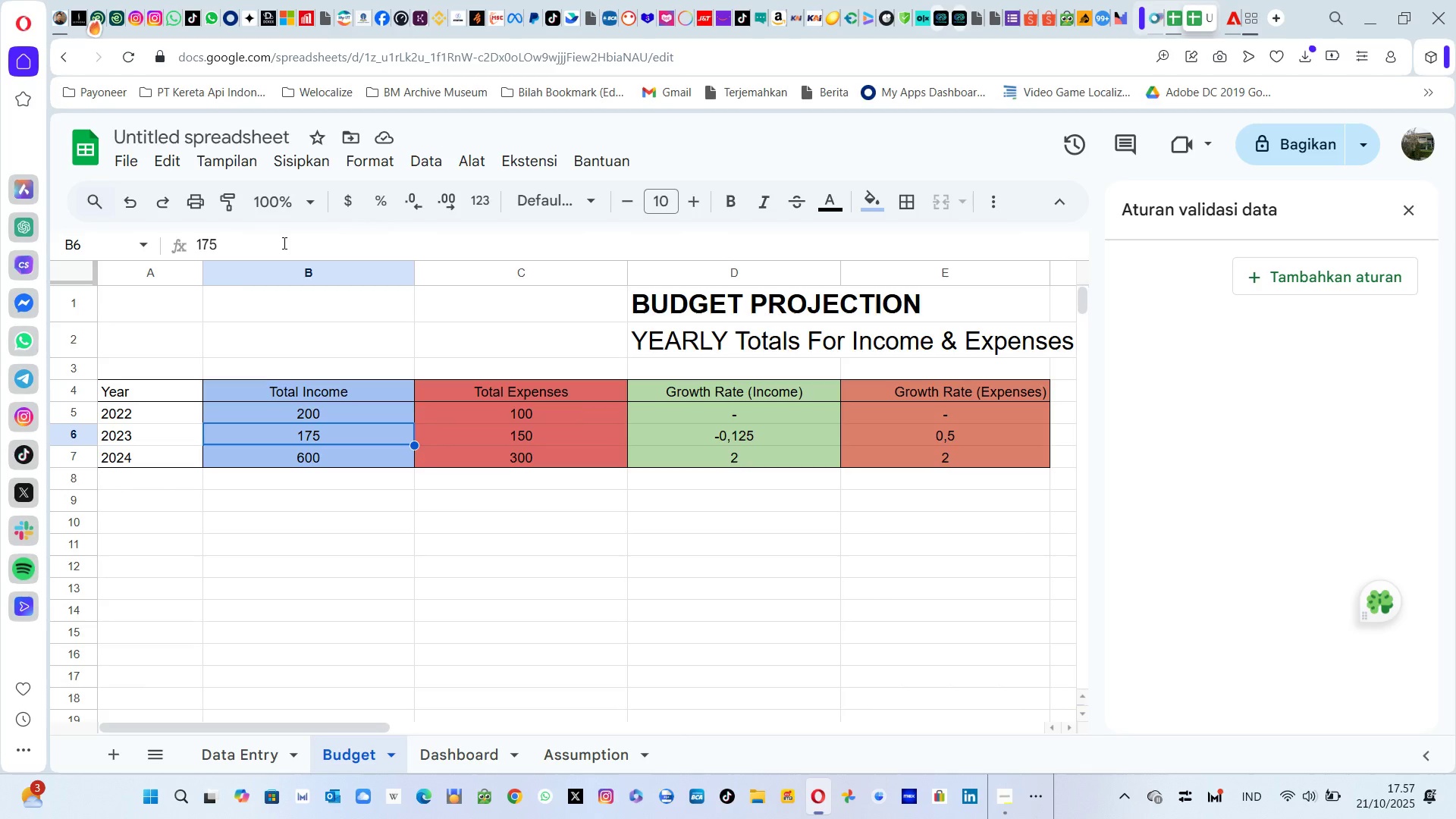 
key(ArrowUp)
 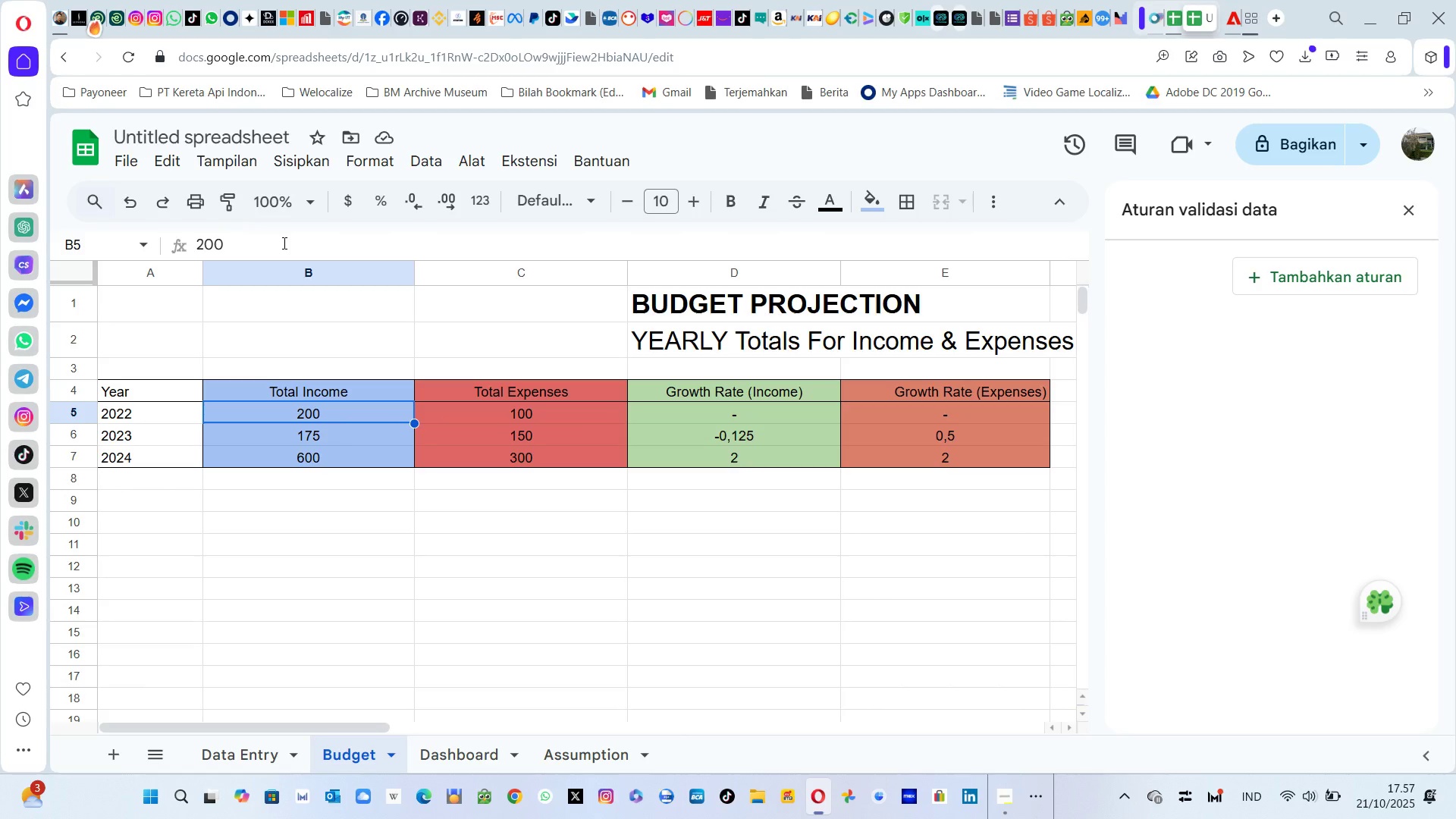 
type(150)
 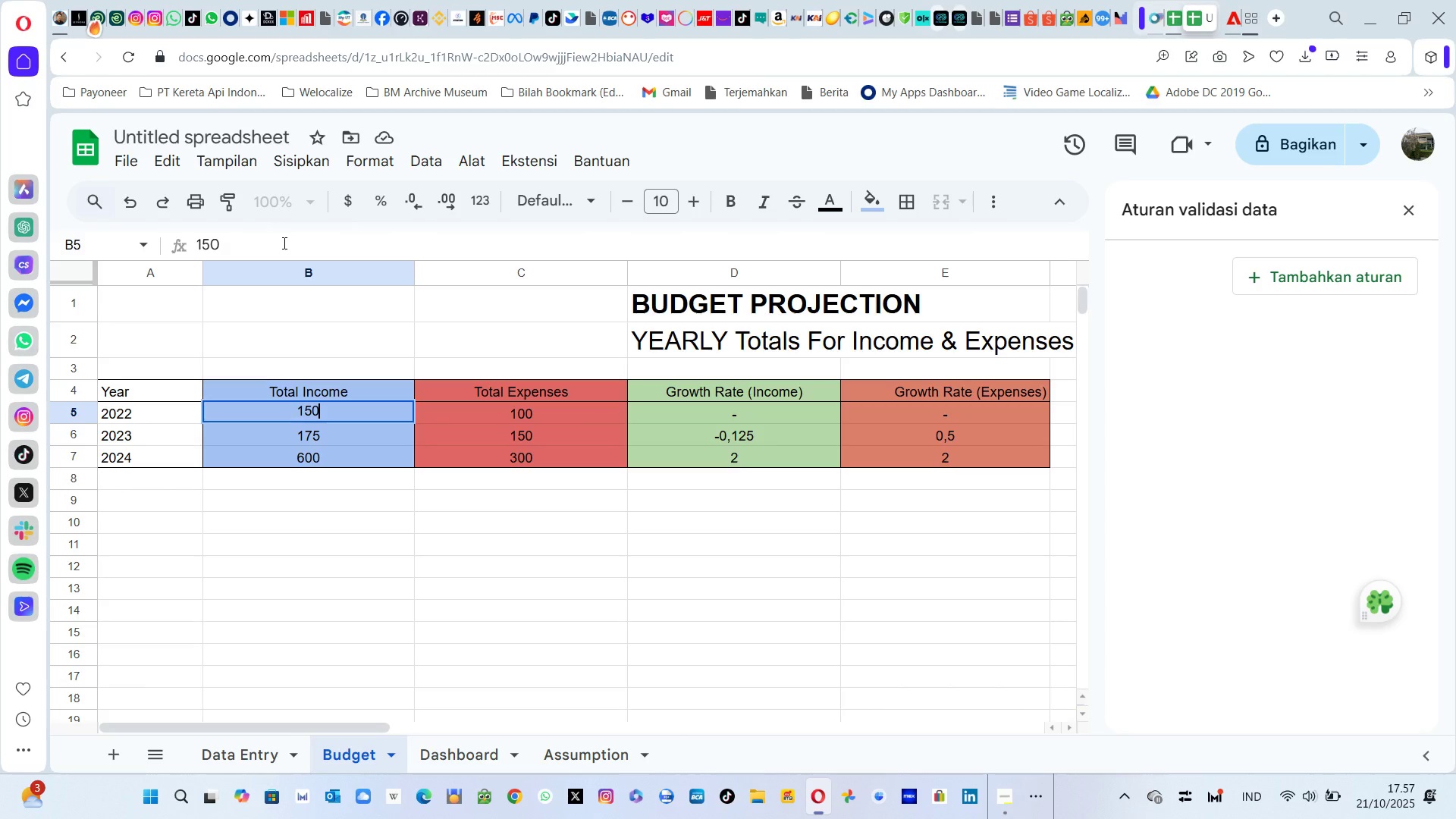 
key(Enter)
 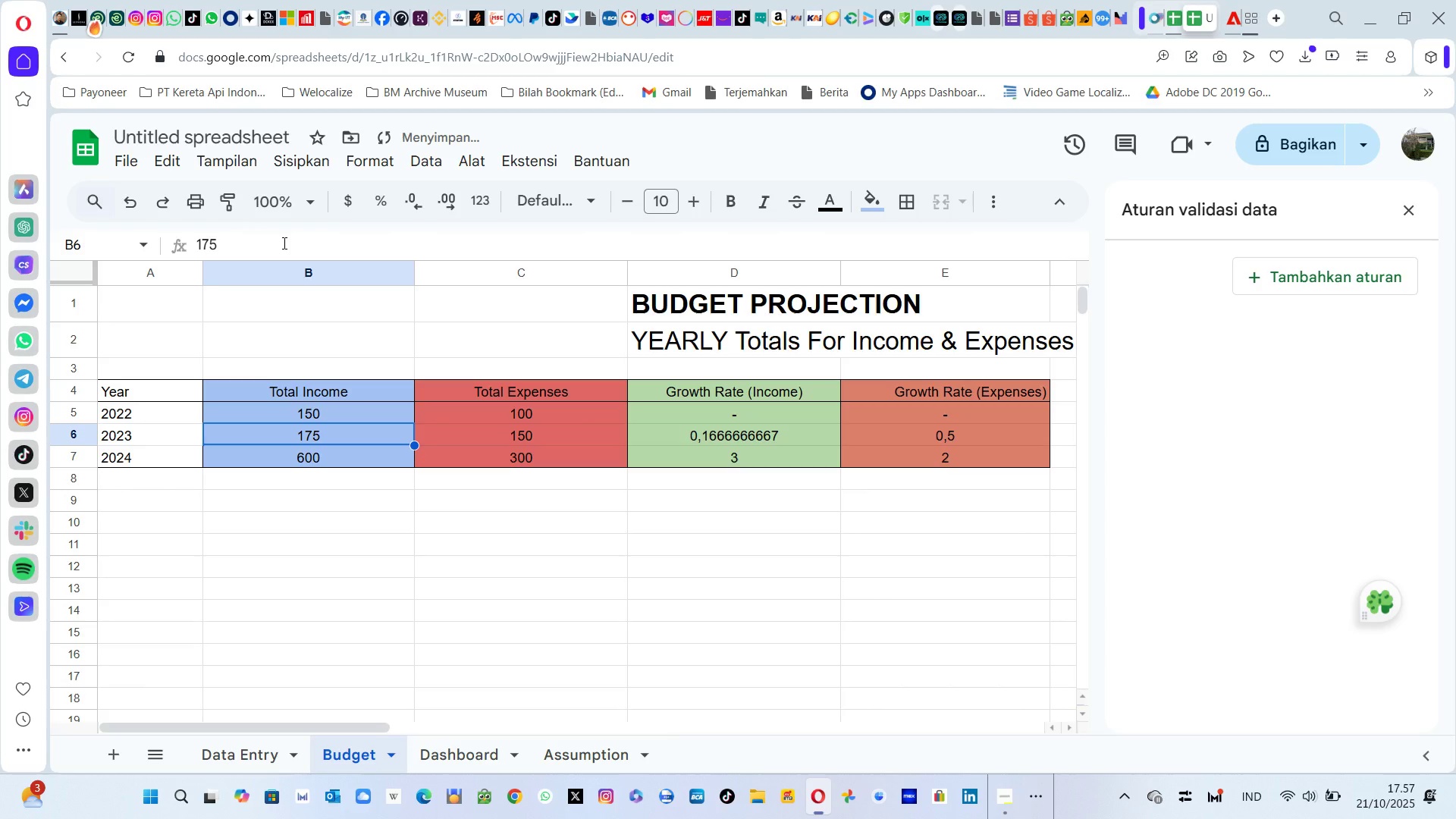 
left_click([283, 243])
 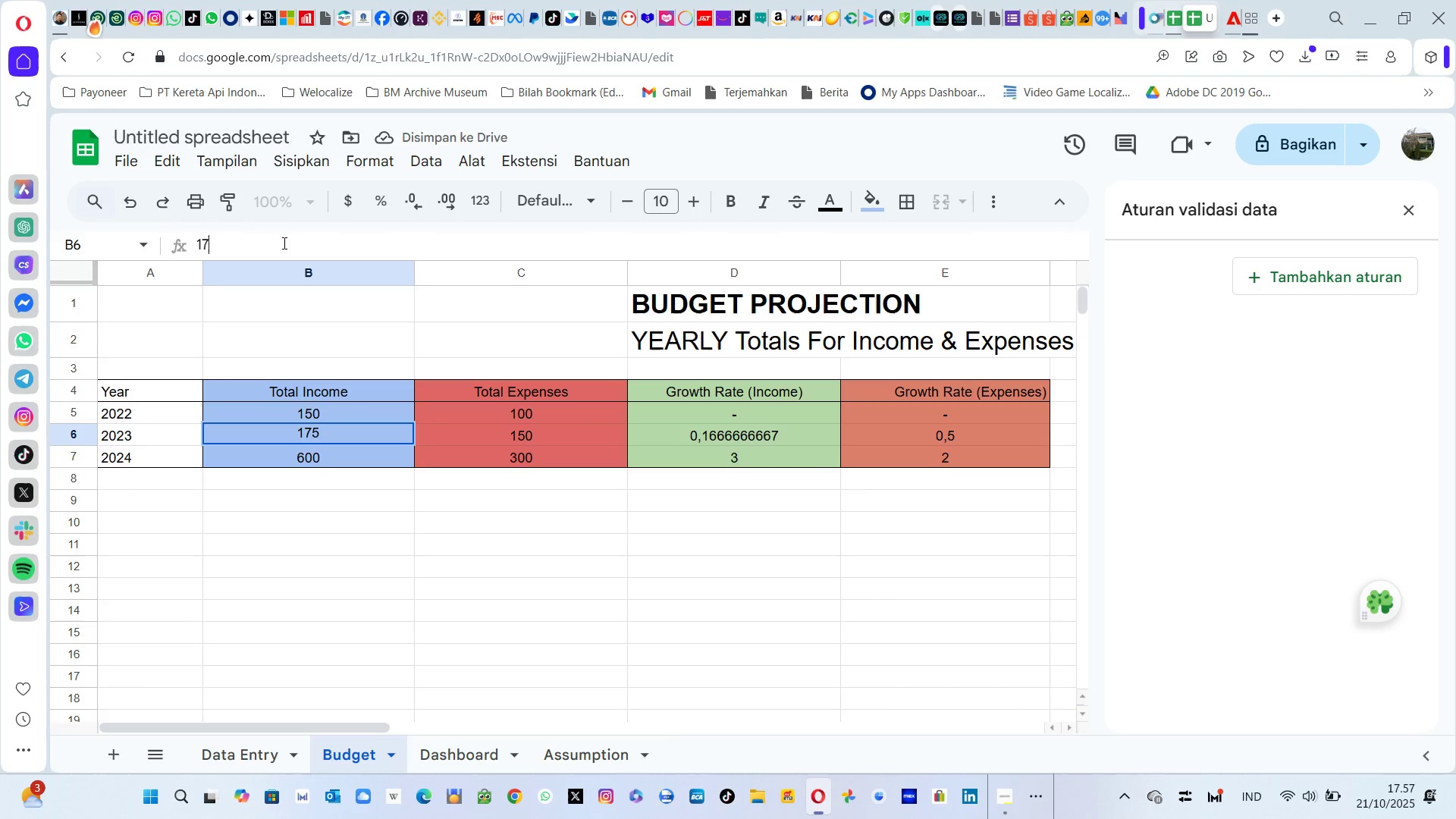 
key(Backspace)
key(Backspace)
type(25)
 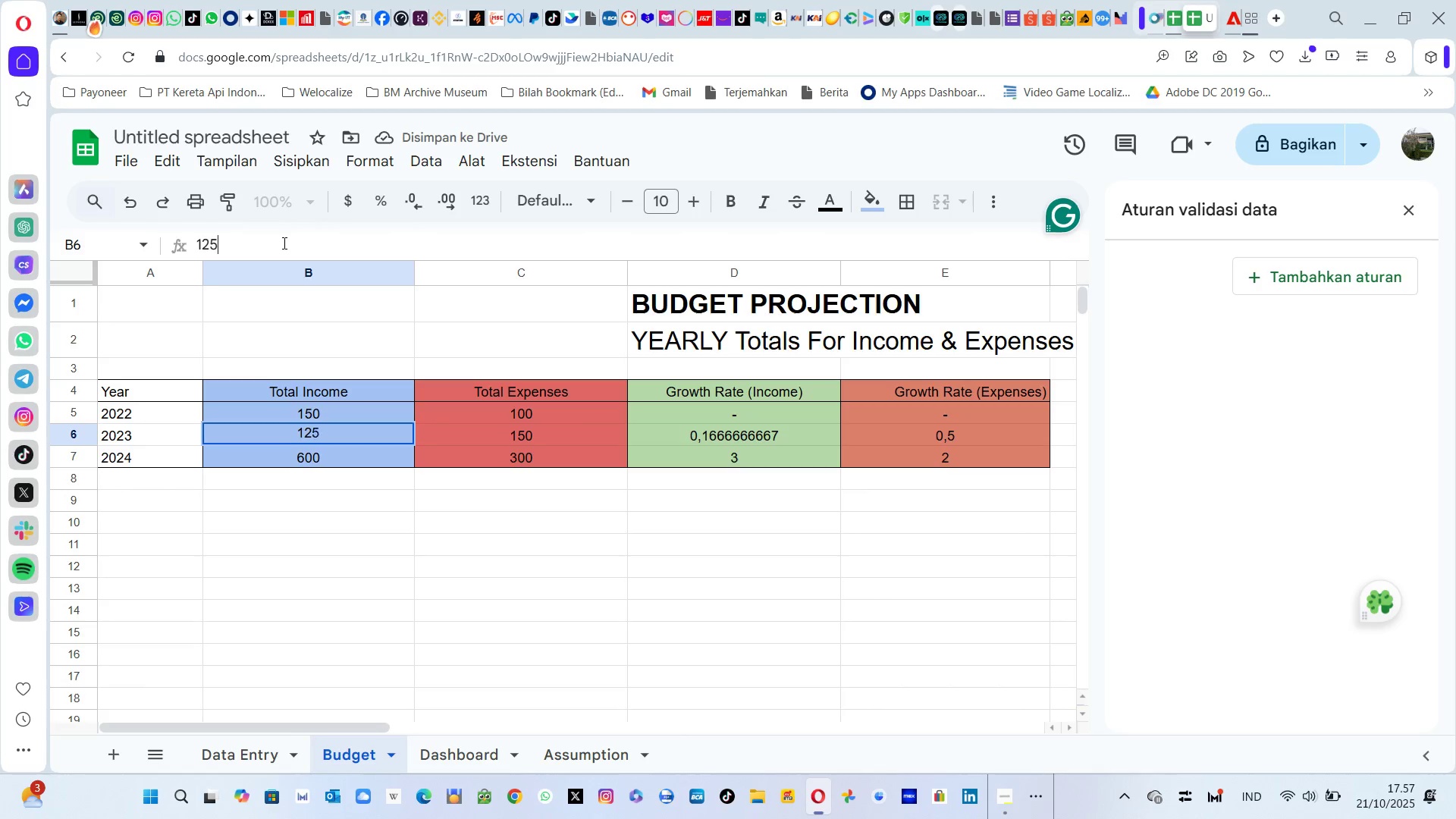 
key(Enter)
 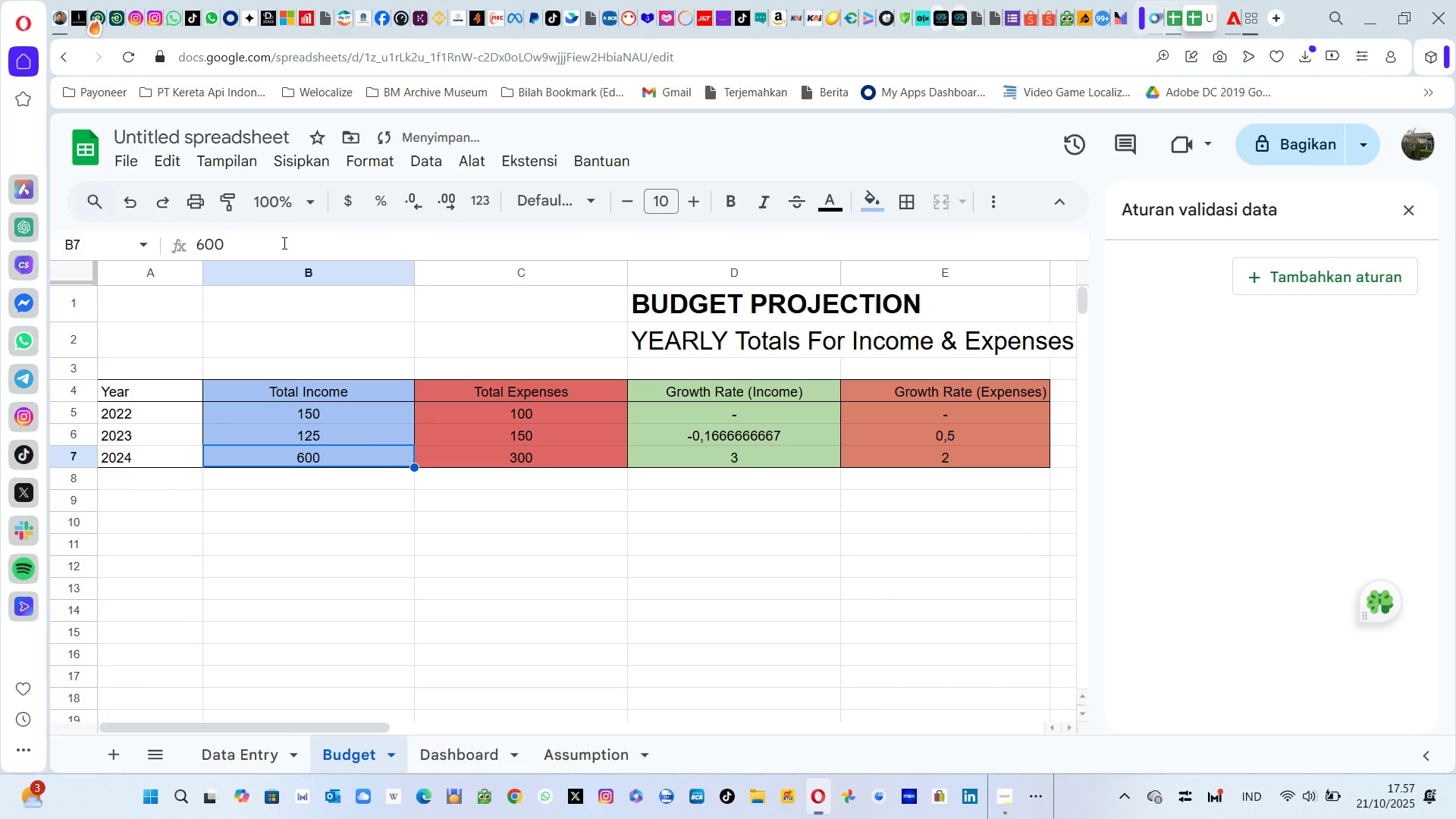 
key(ArrowUp)
 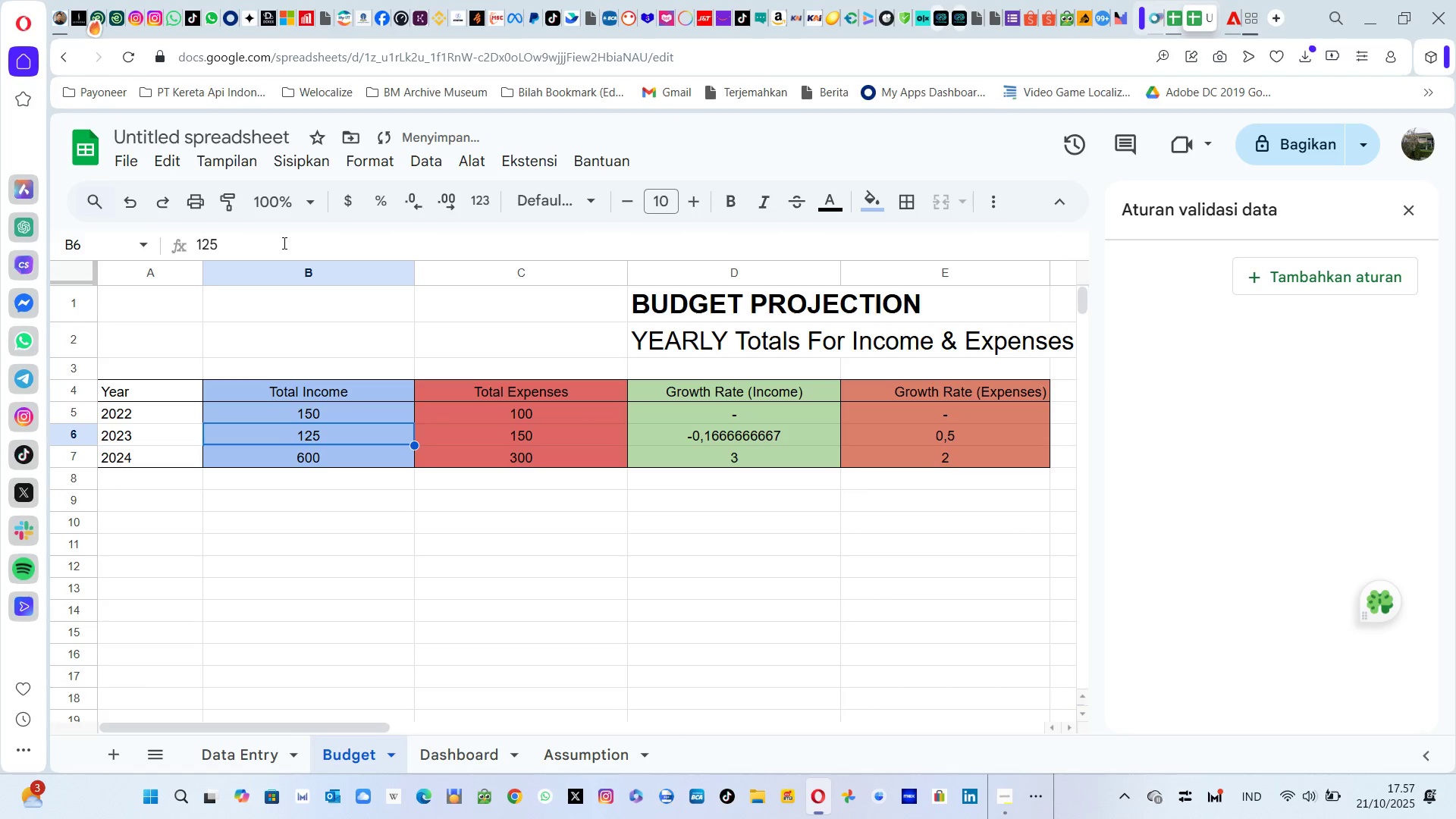 
key(ArrowUp)
 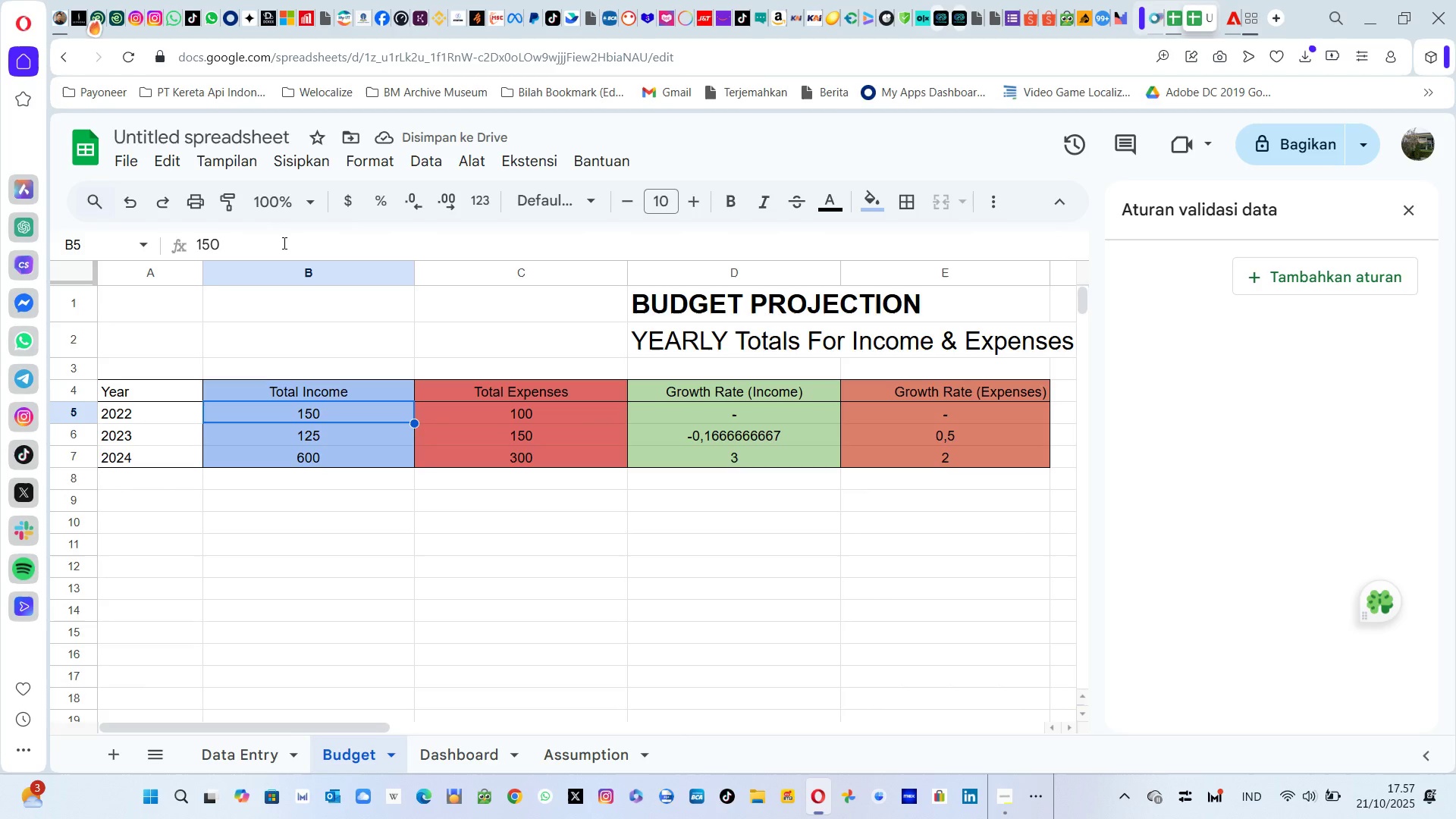 
left_click([283, 243])
 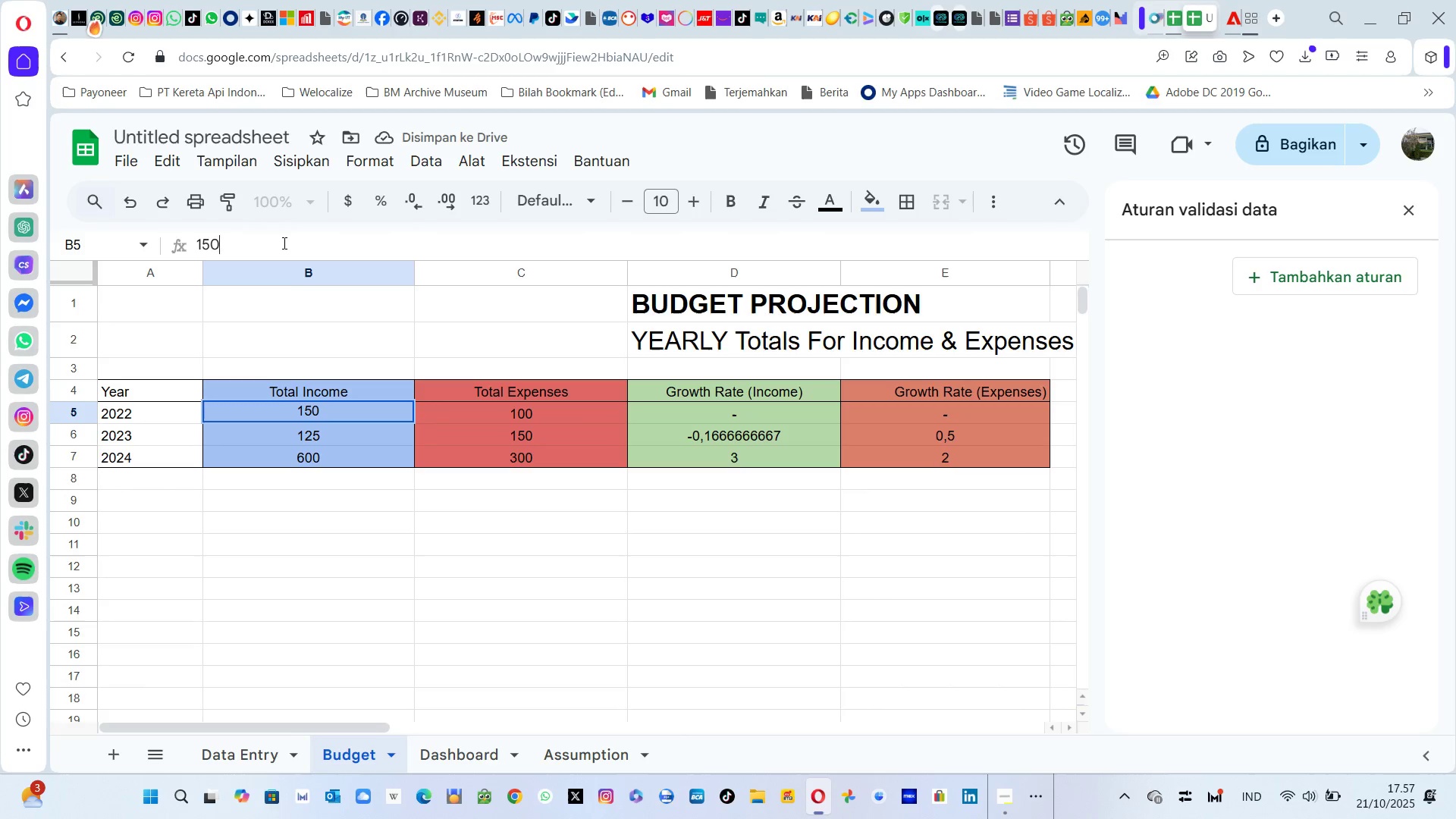 
key(Backspace)
key(Backspace)
type(254)
 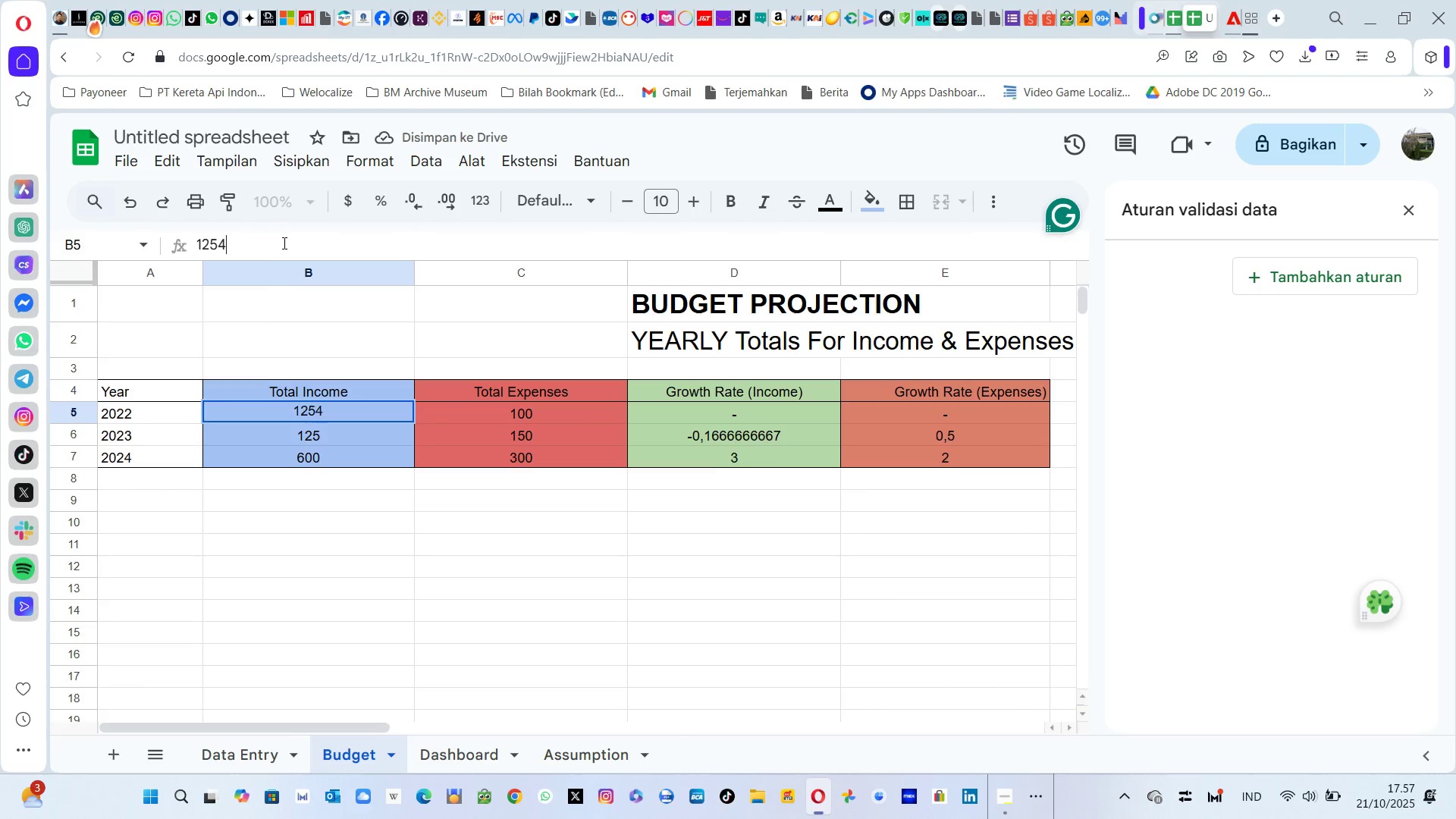 
key(Enter)
 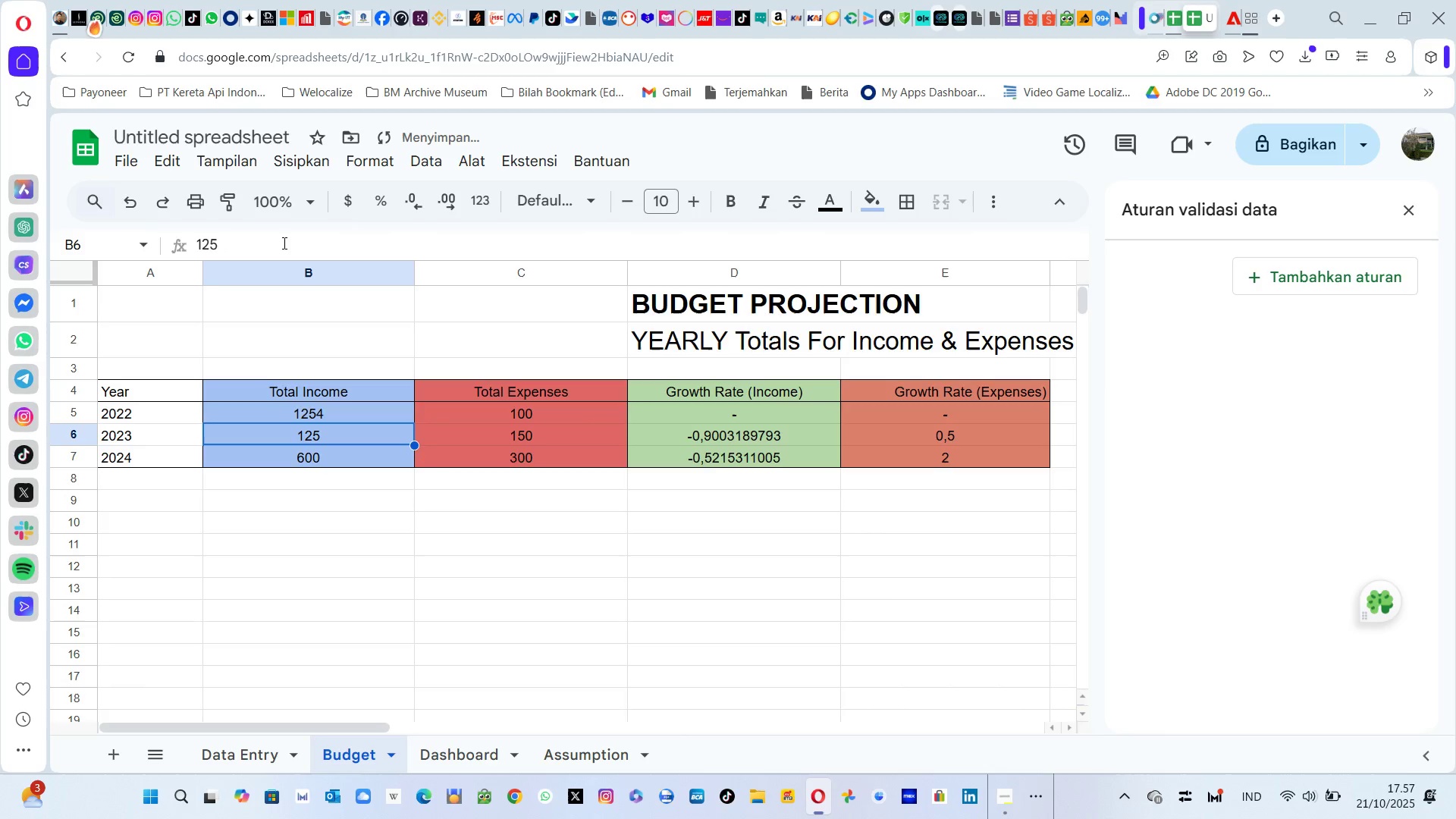 
left_click([283, 243])
 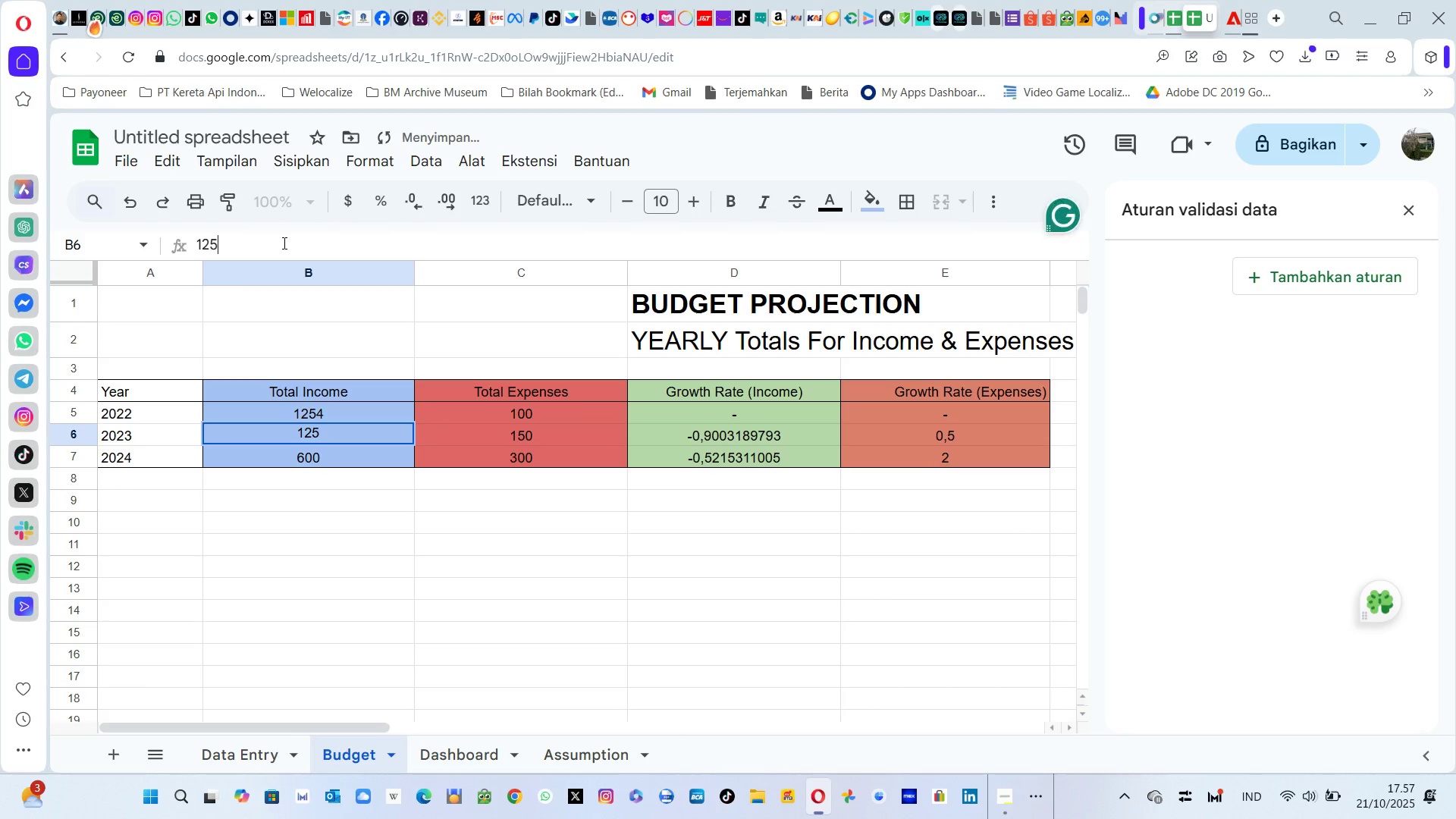 
key(Backspace)
 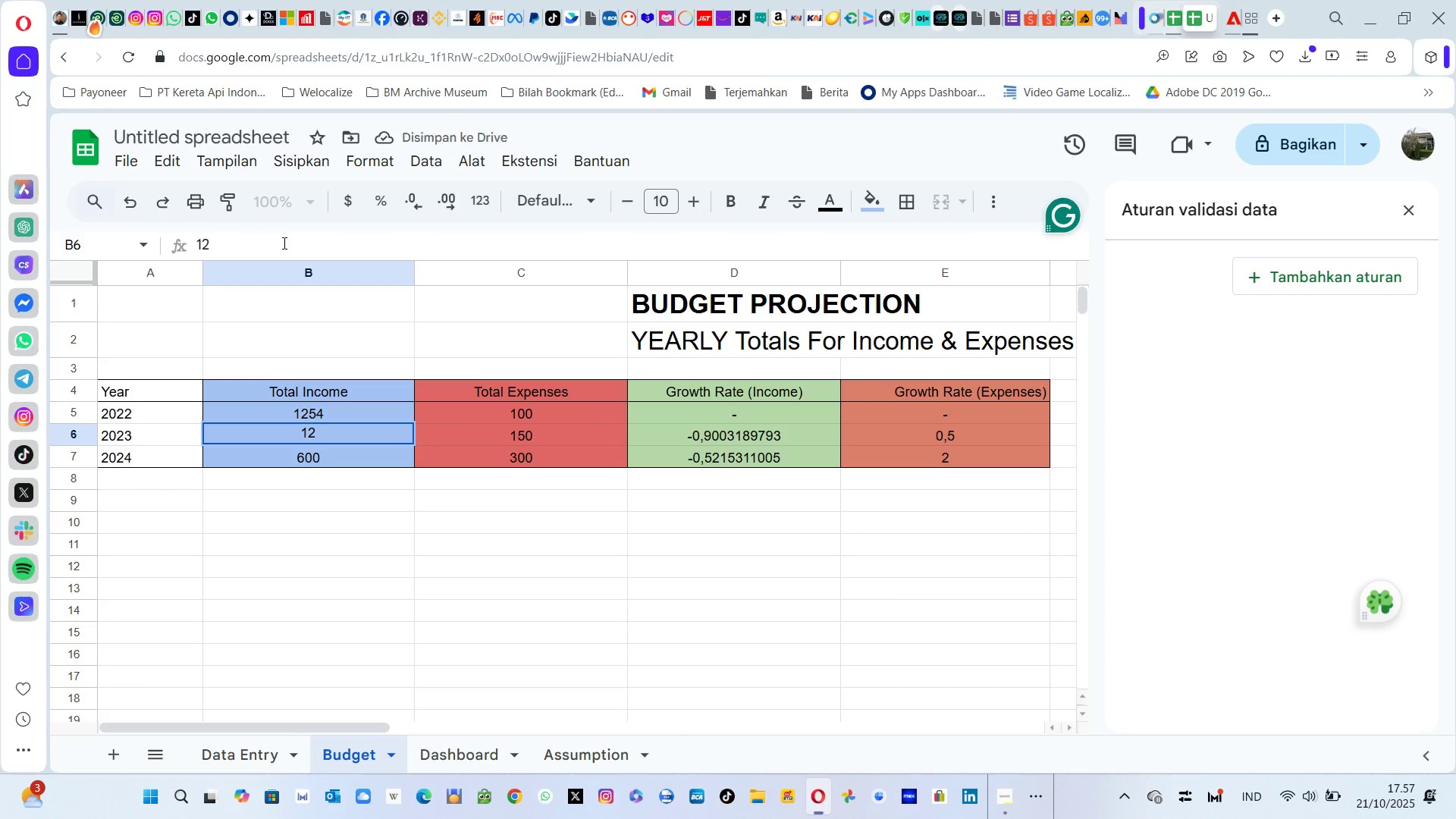 
key(5)
 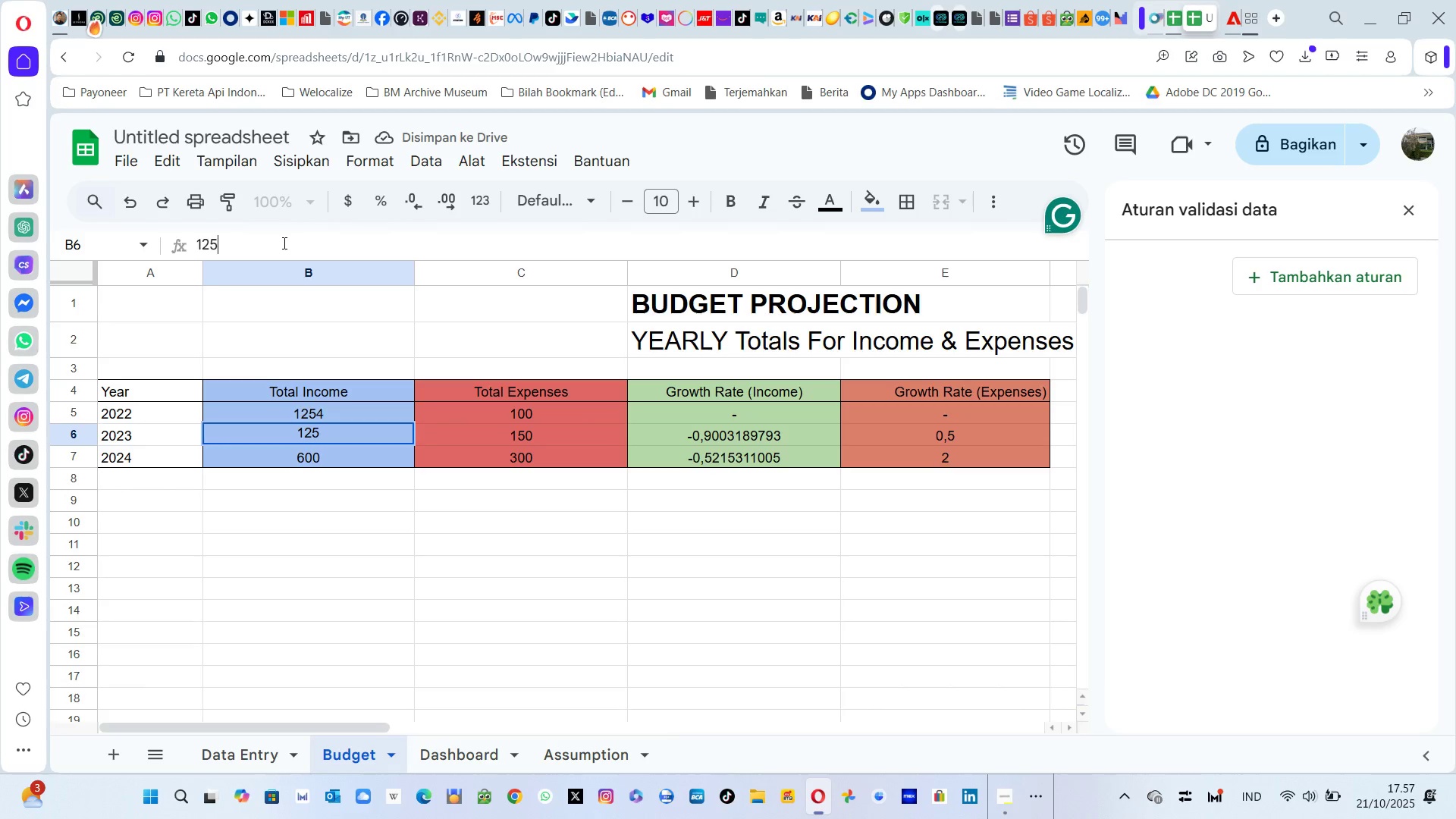 
key(Enter)
 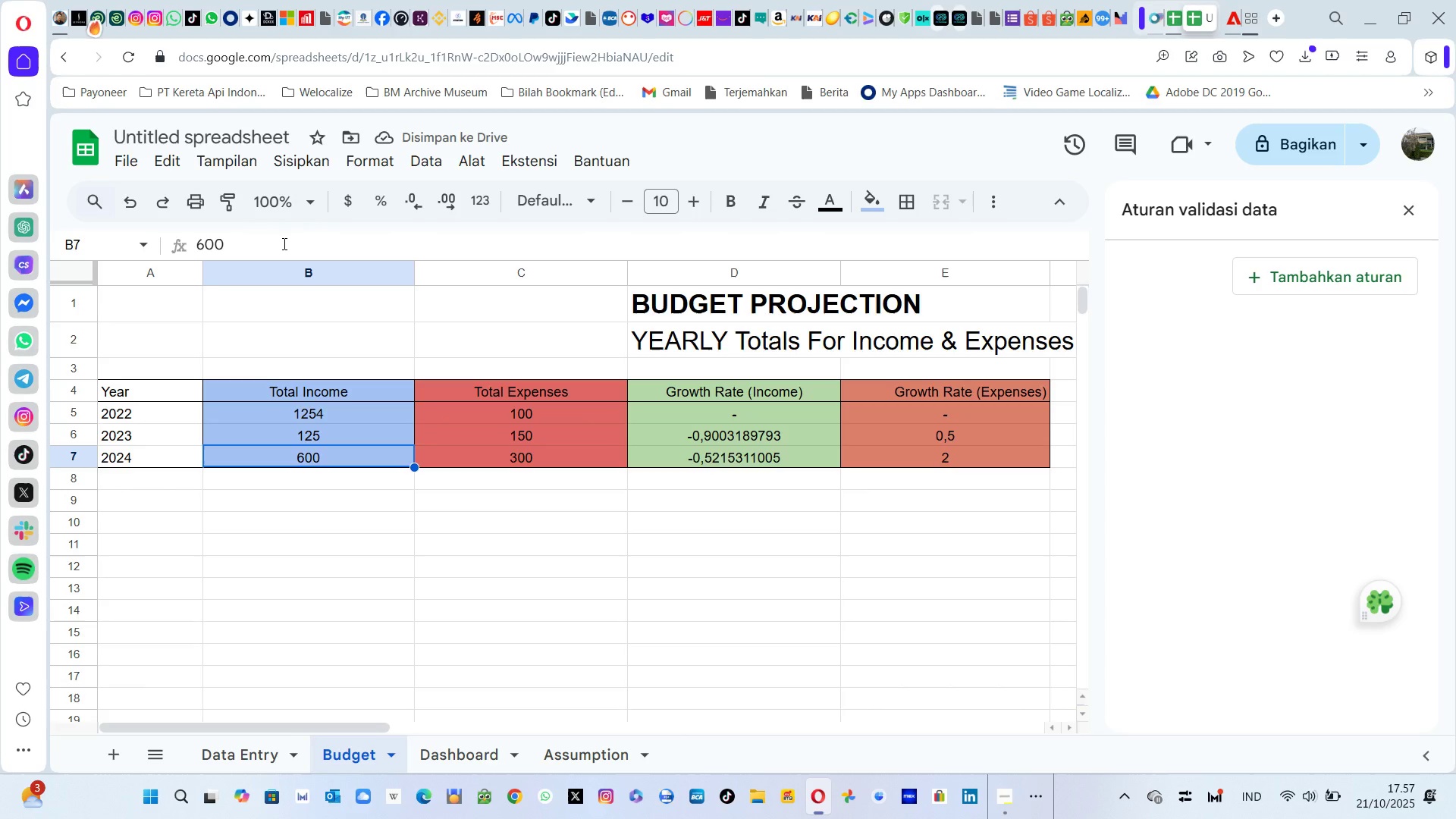 
left_click([283, 243])
 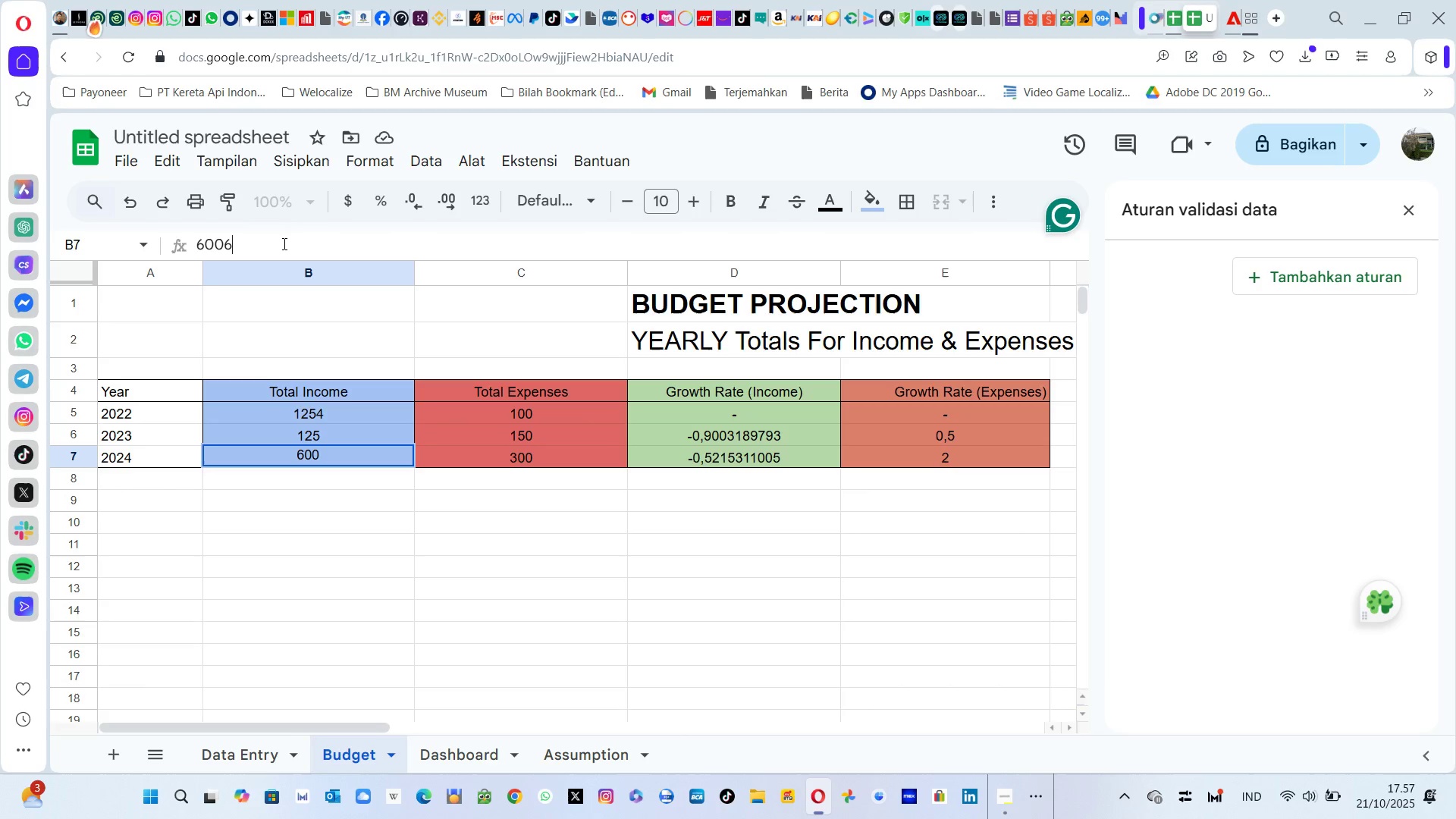 
type(600)
key(Backspace)
key(Backspace)
key(Backspace)
 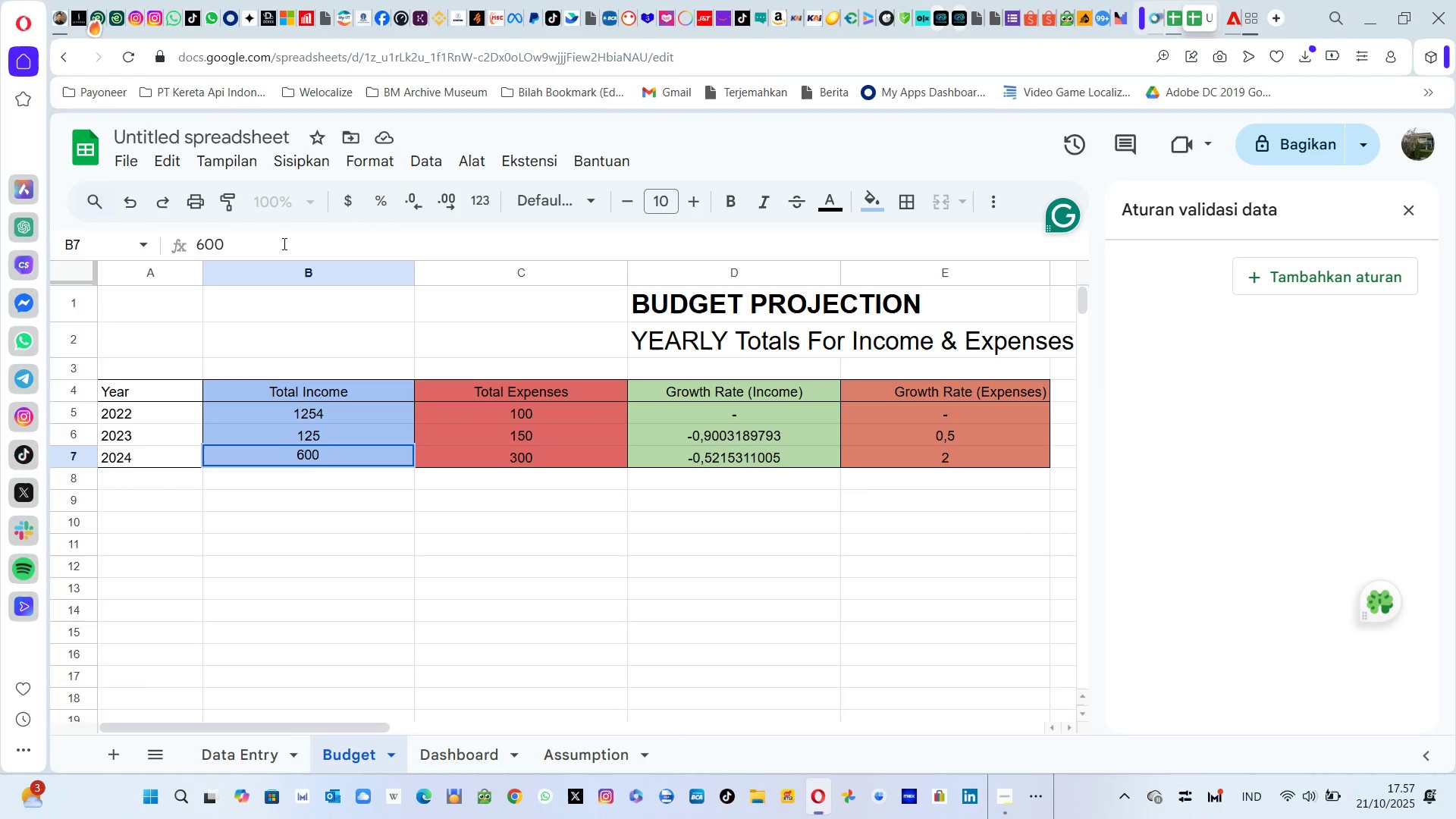 
key(Enter)
 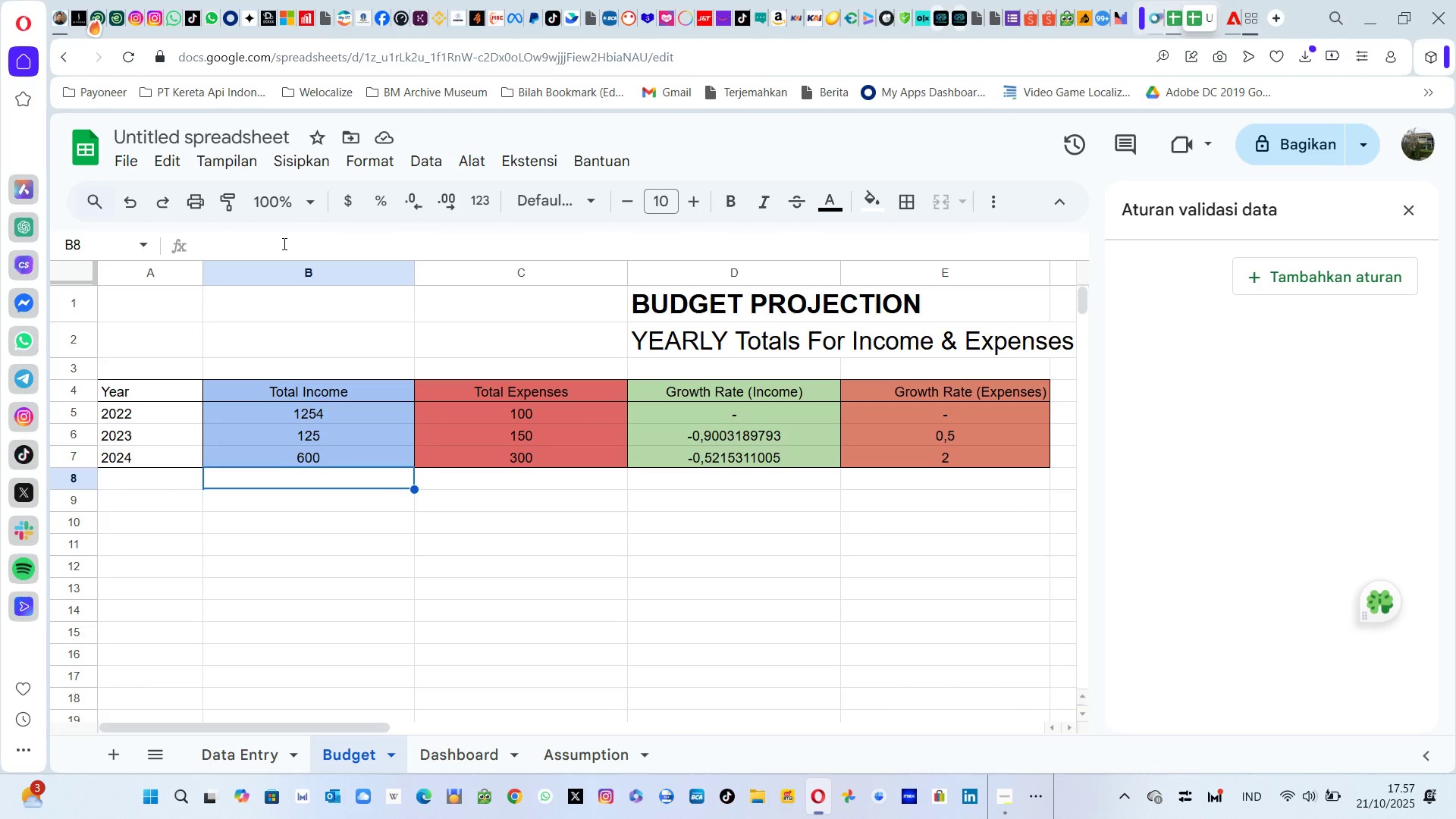 
key(ArrowDown)
 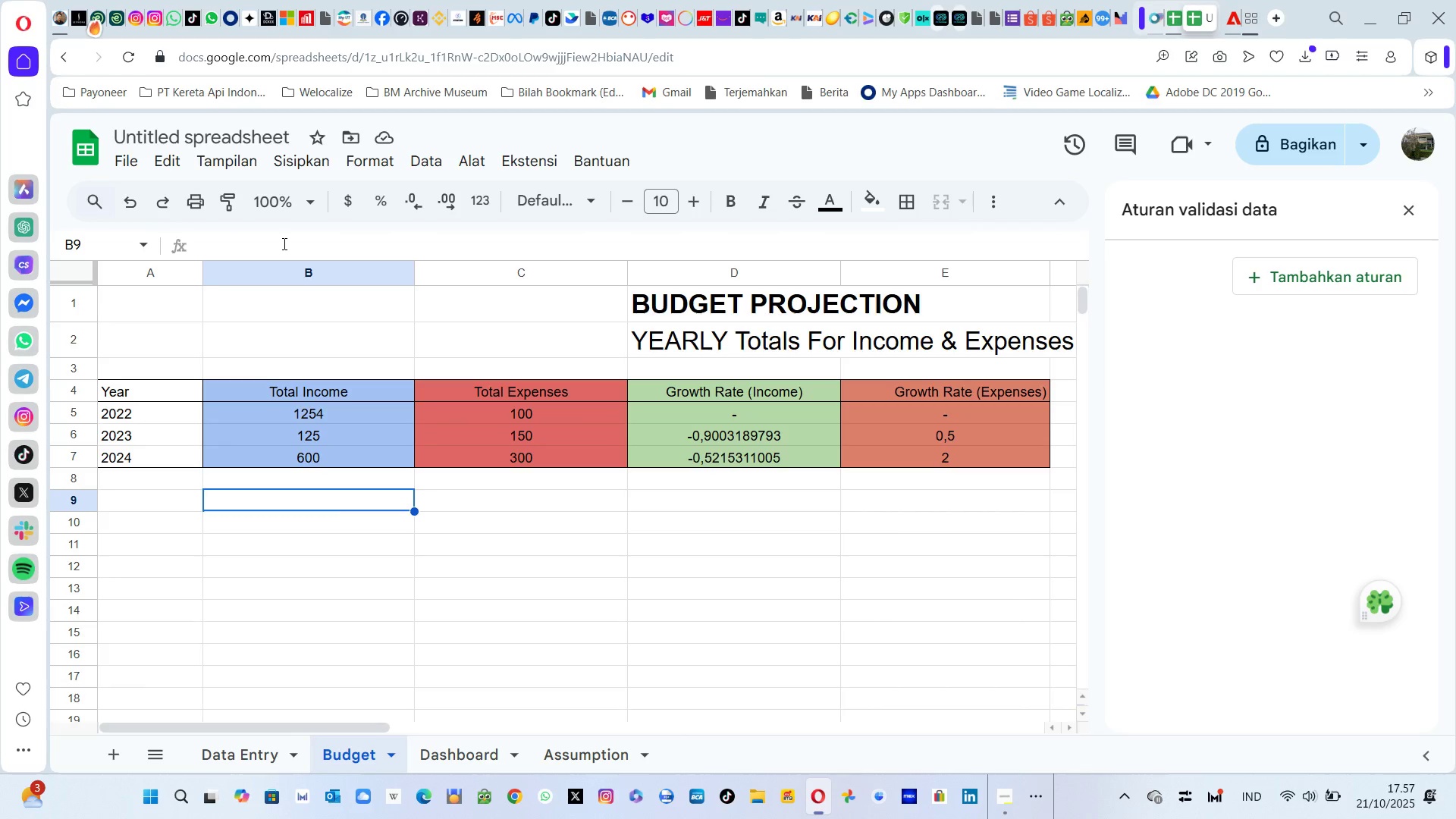 
key(ArrowUp)
 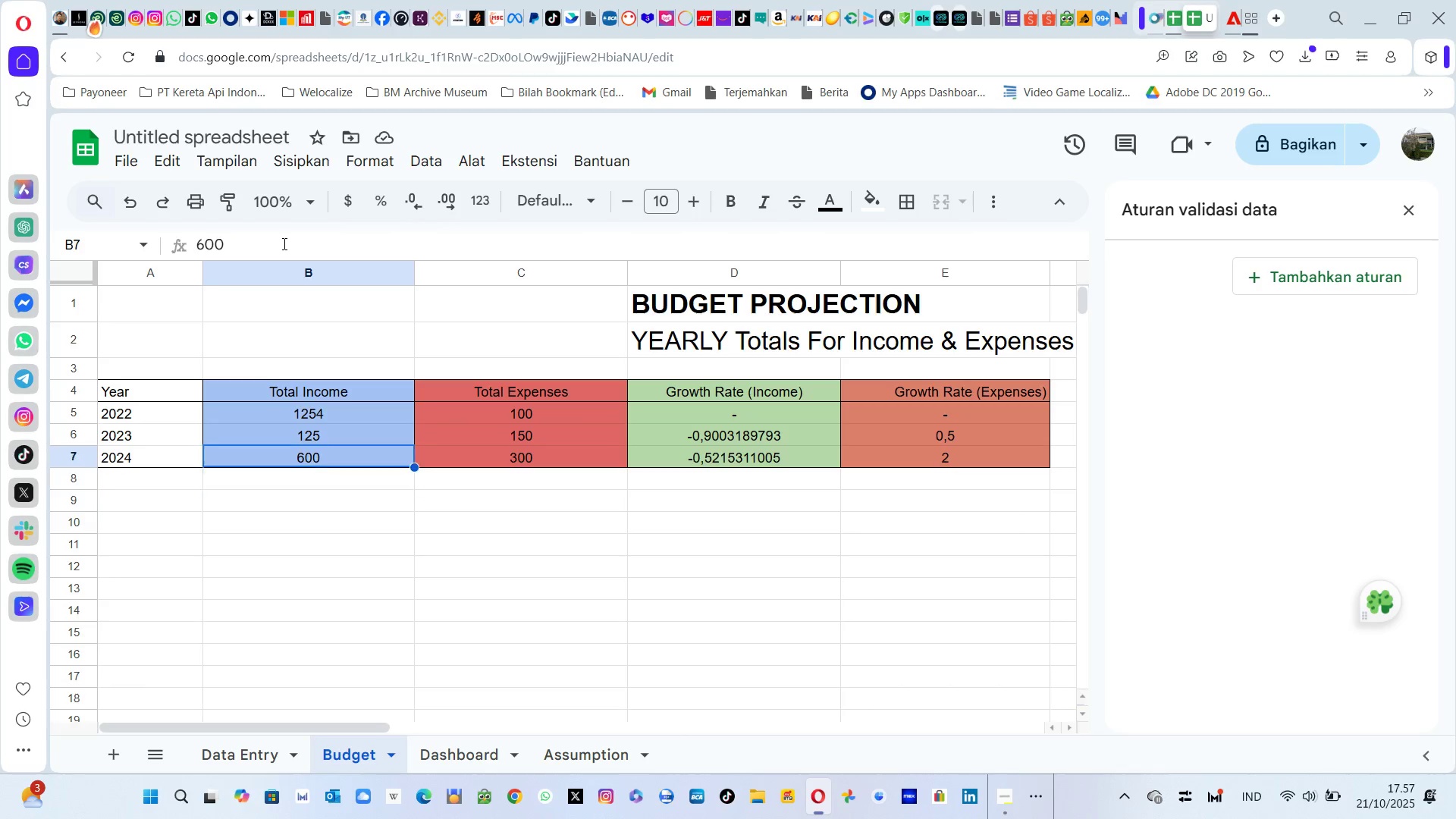 
key(ArrowUp)
 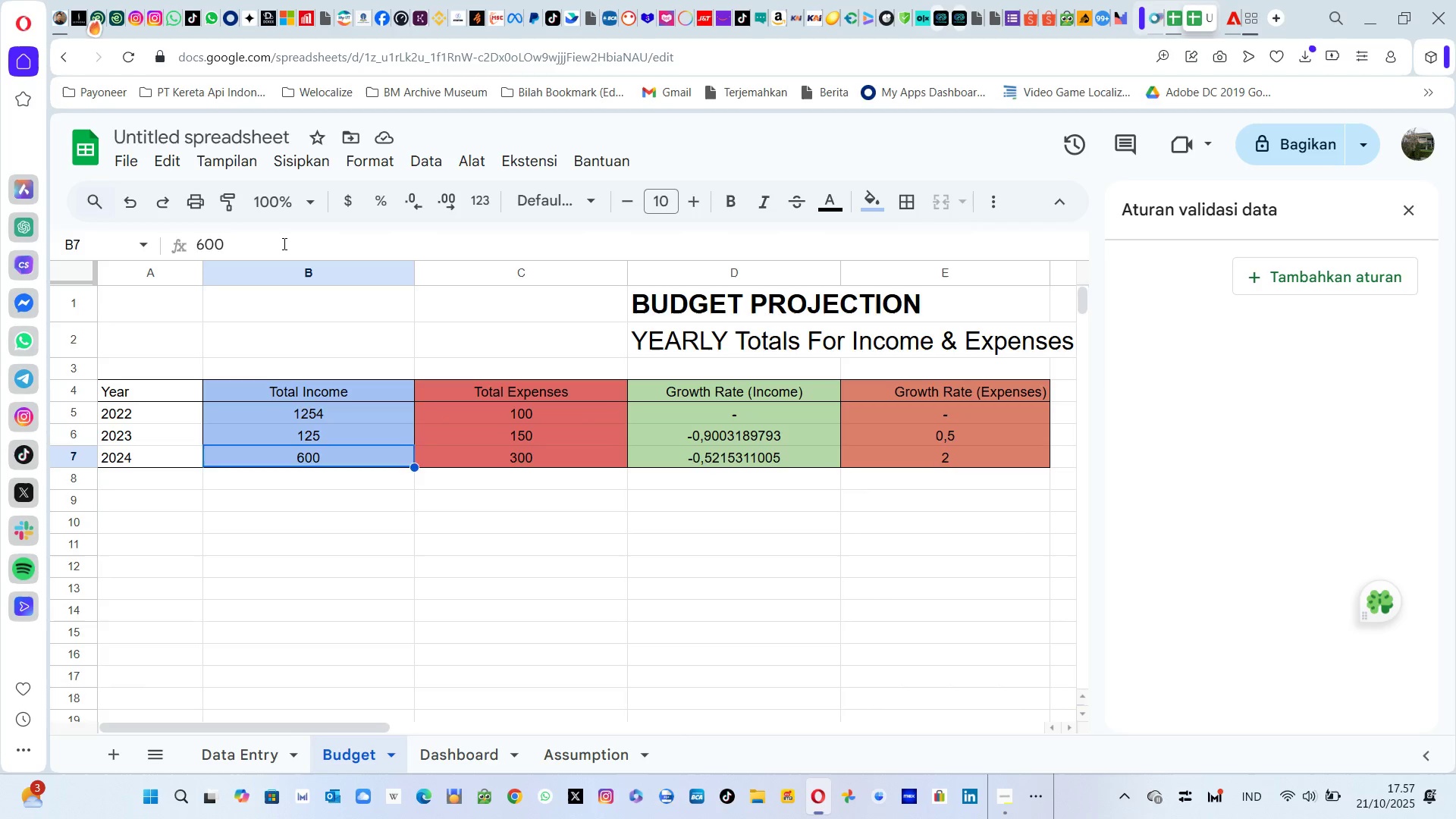 
key(ArrowUp)
 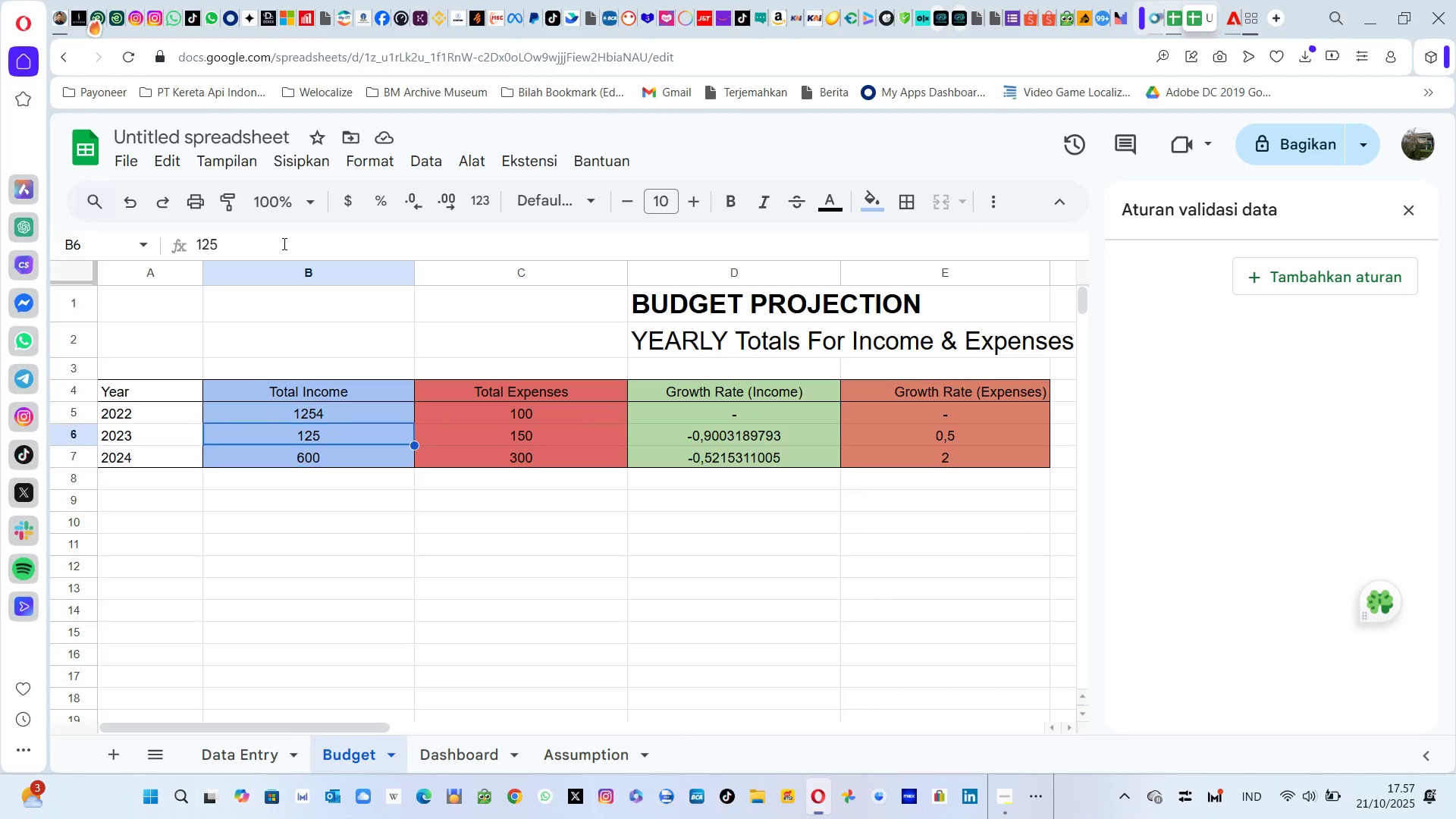 
key(ArrowUp)
 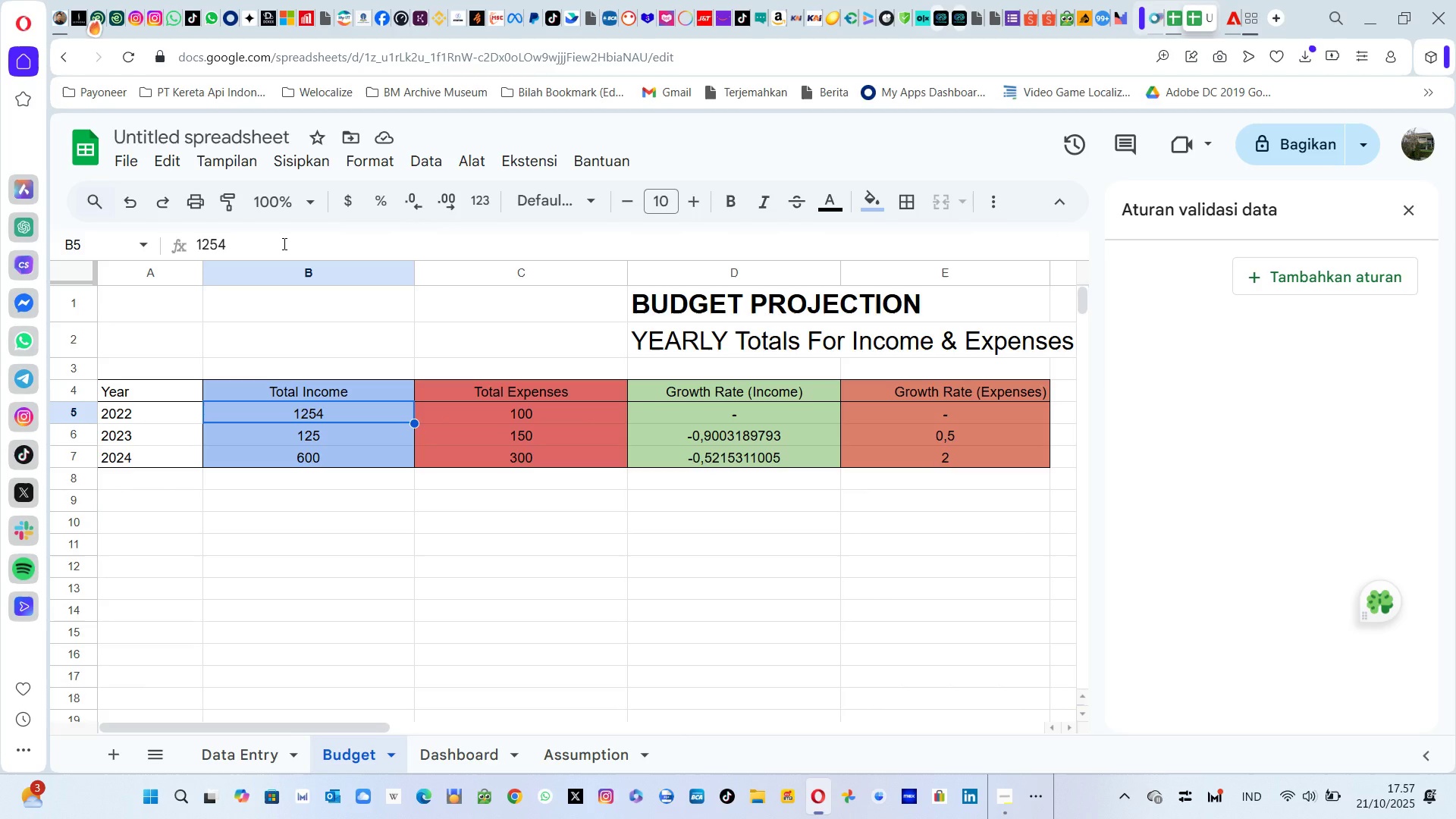 
type(125)
 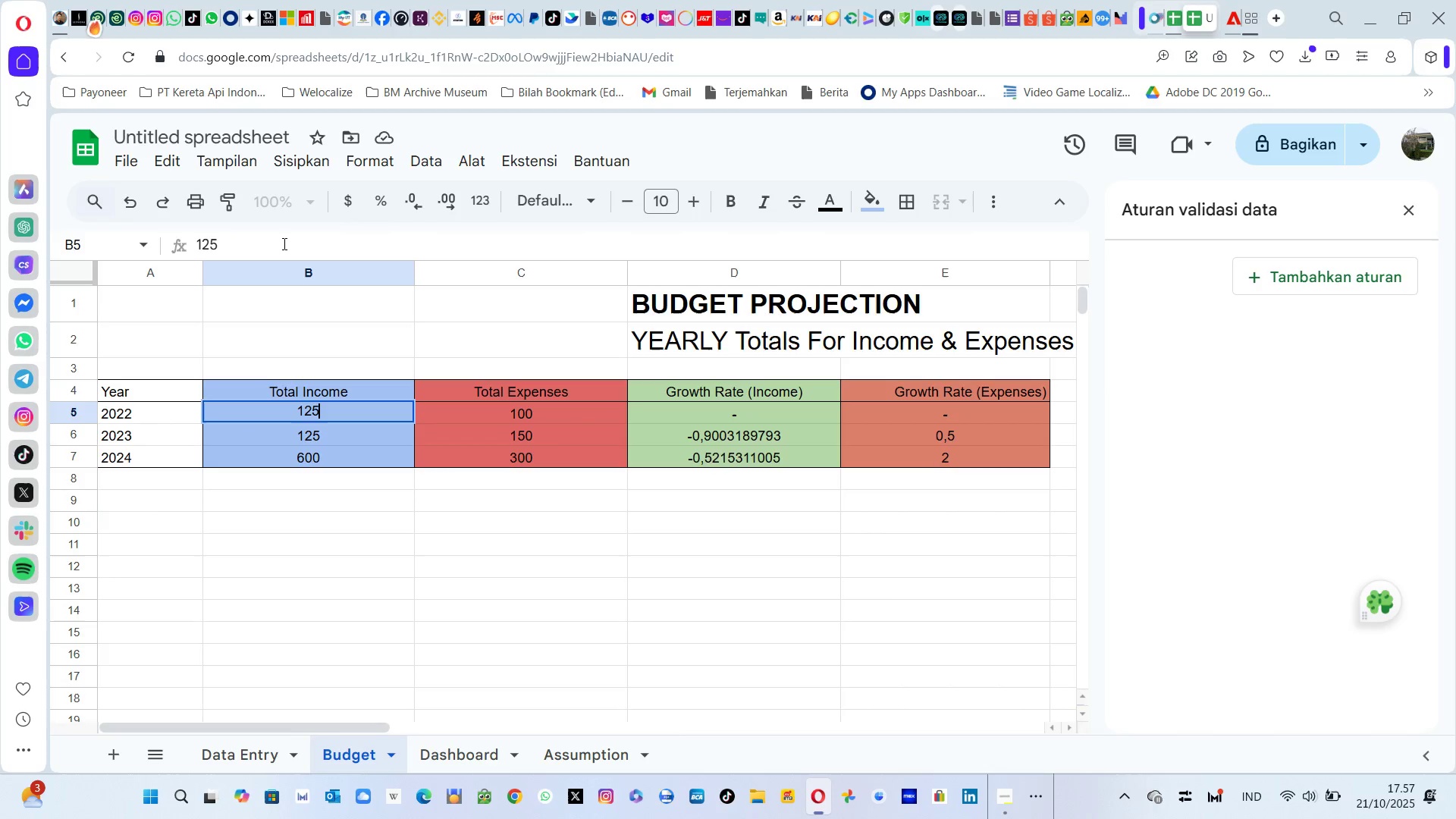 
key(Enter)
 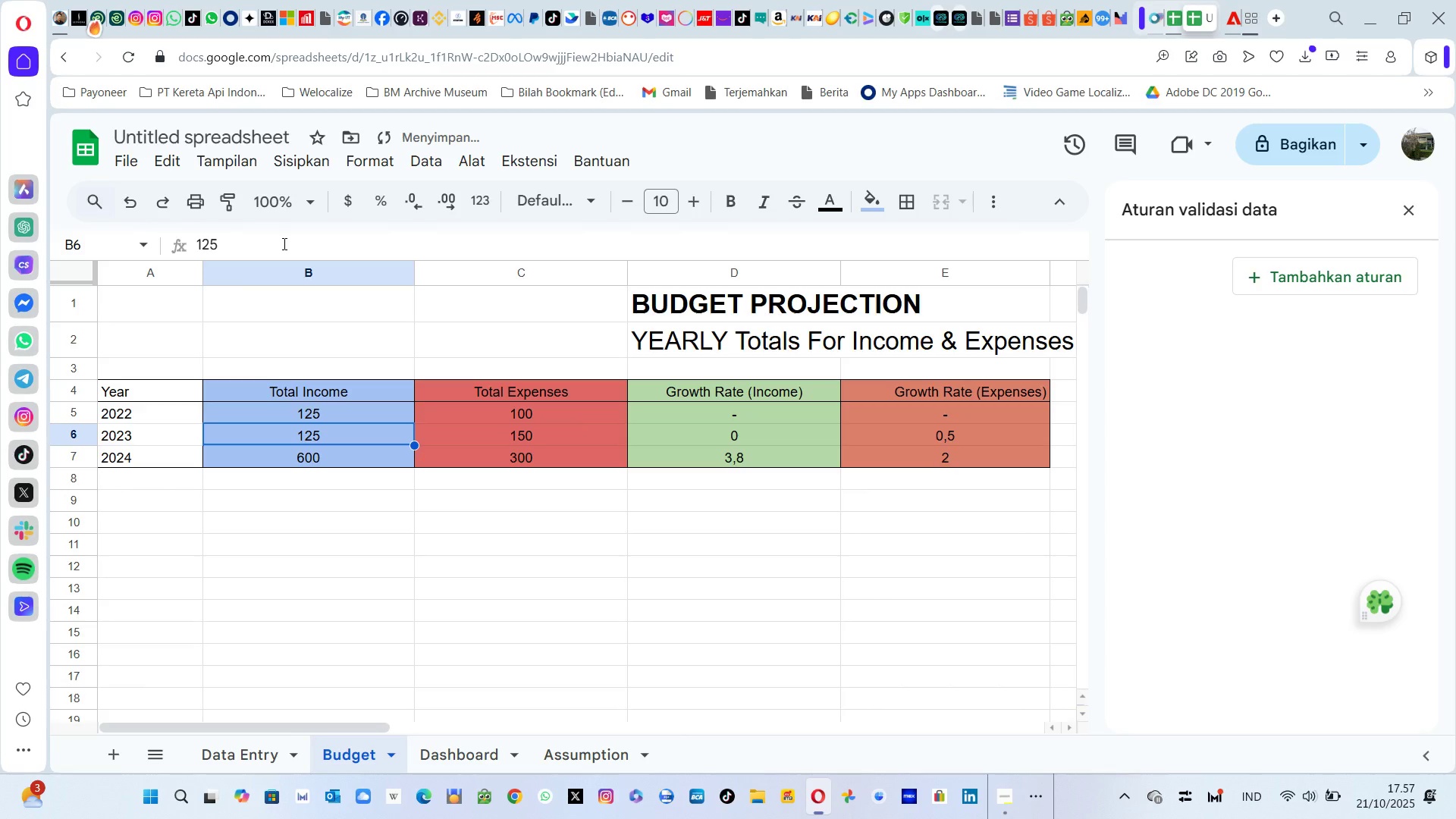 
type(170)
key(Backspace)
key(Backspace)
type(300)
key(Backspace)
key(Backspace)
key(Backspace)
key(Backspace)
type(300)
 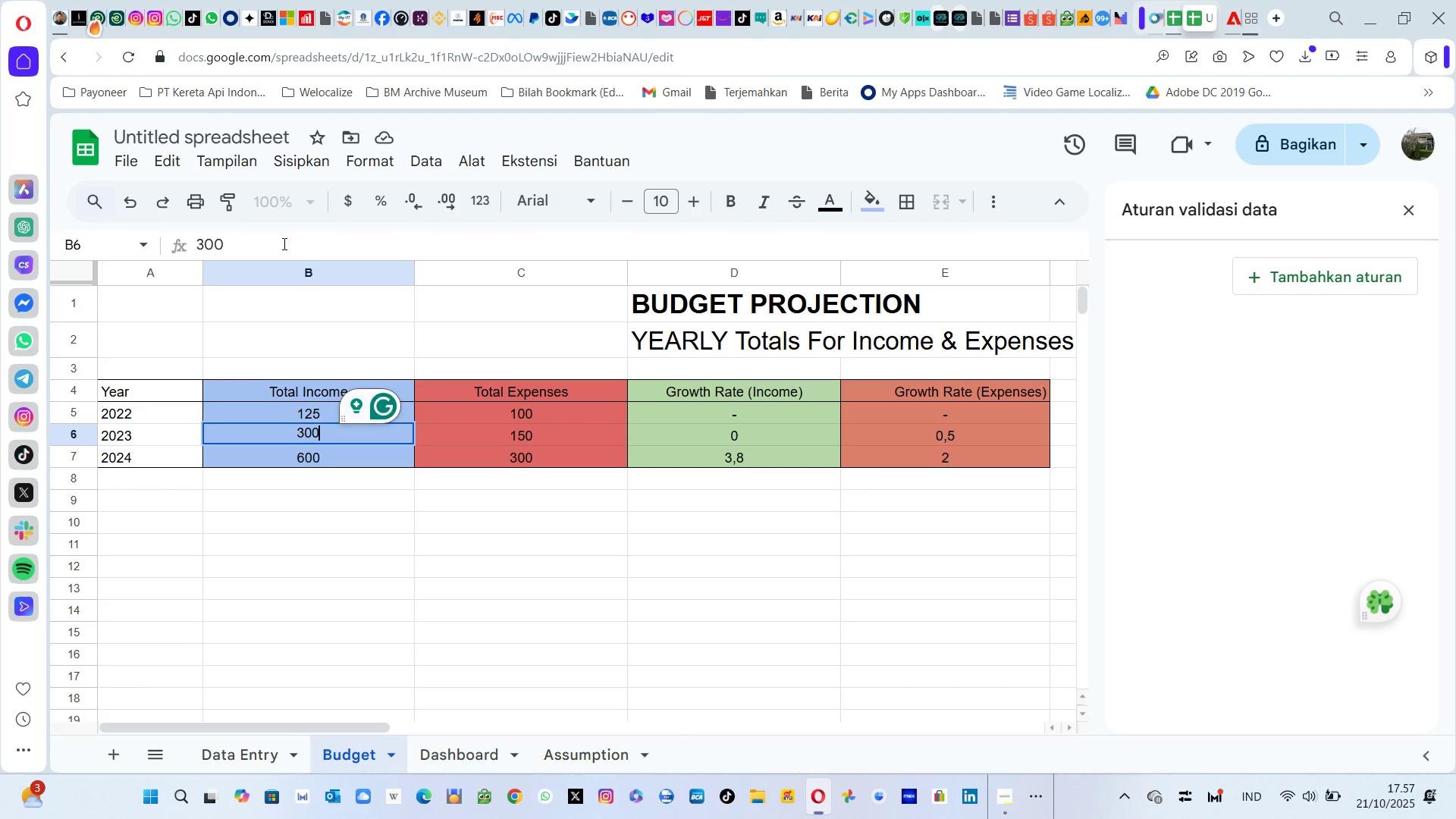 
key(Enter)
 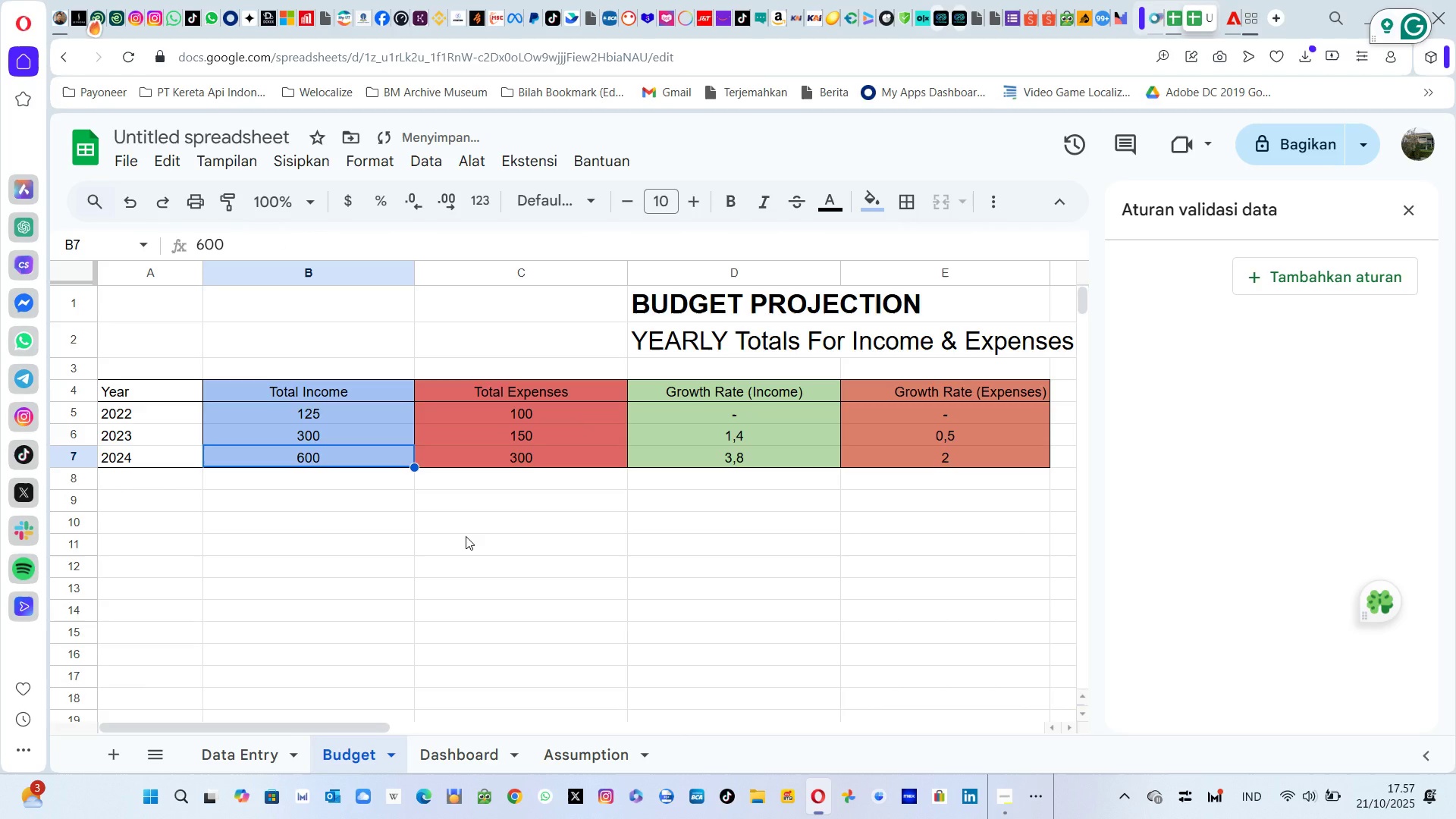 
left_click([466, 536])
 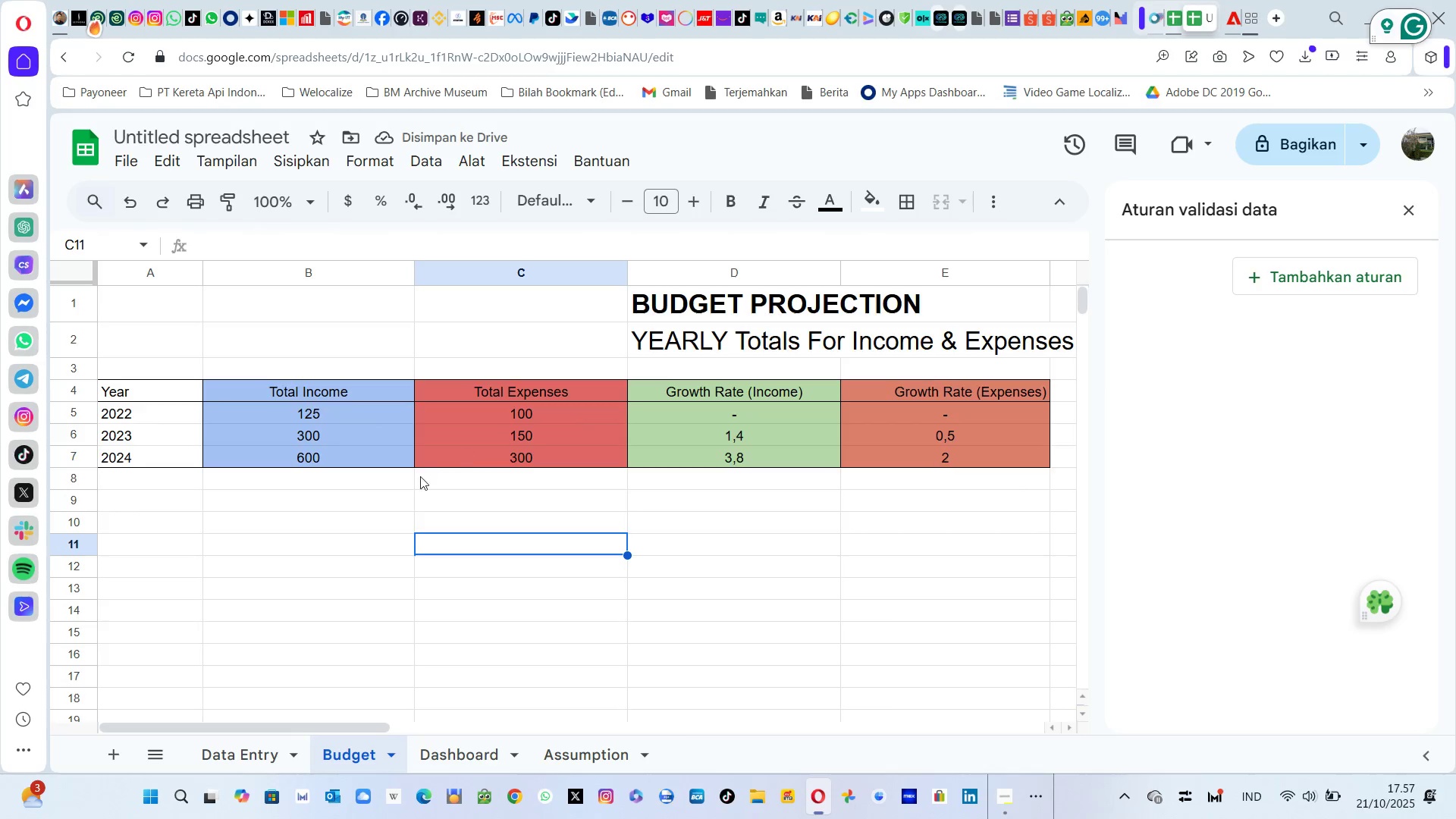 
left_click([359, 488])
 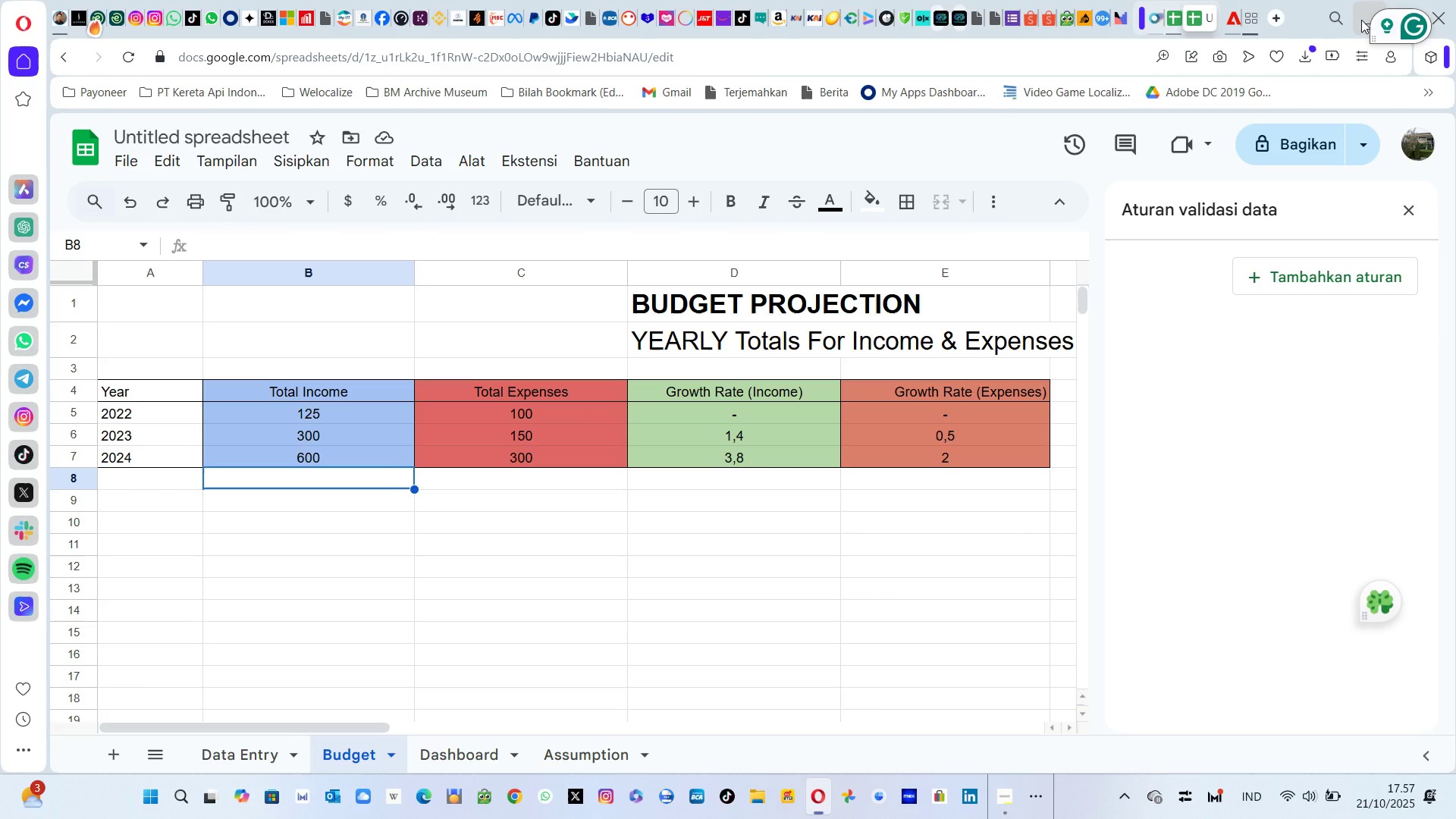 
wait(12.82)
 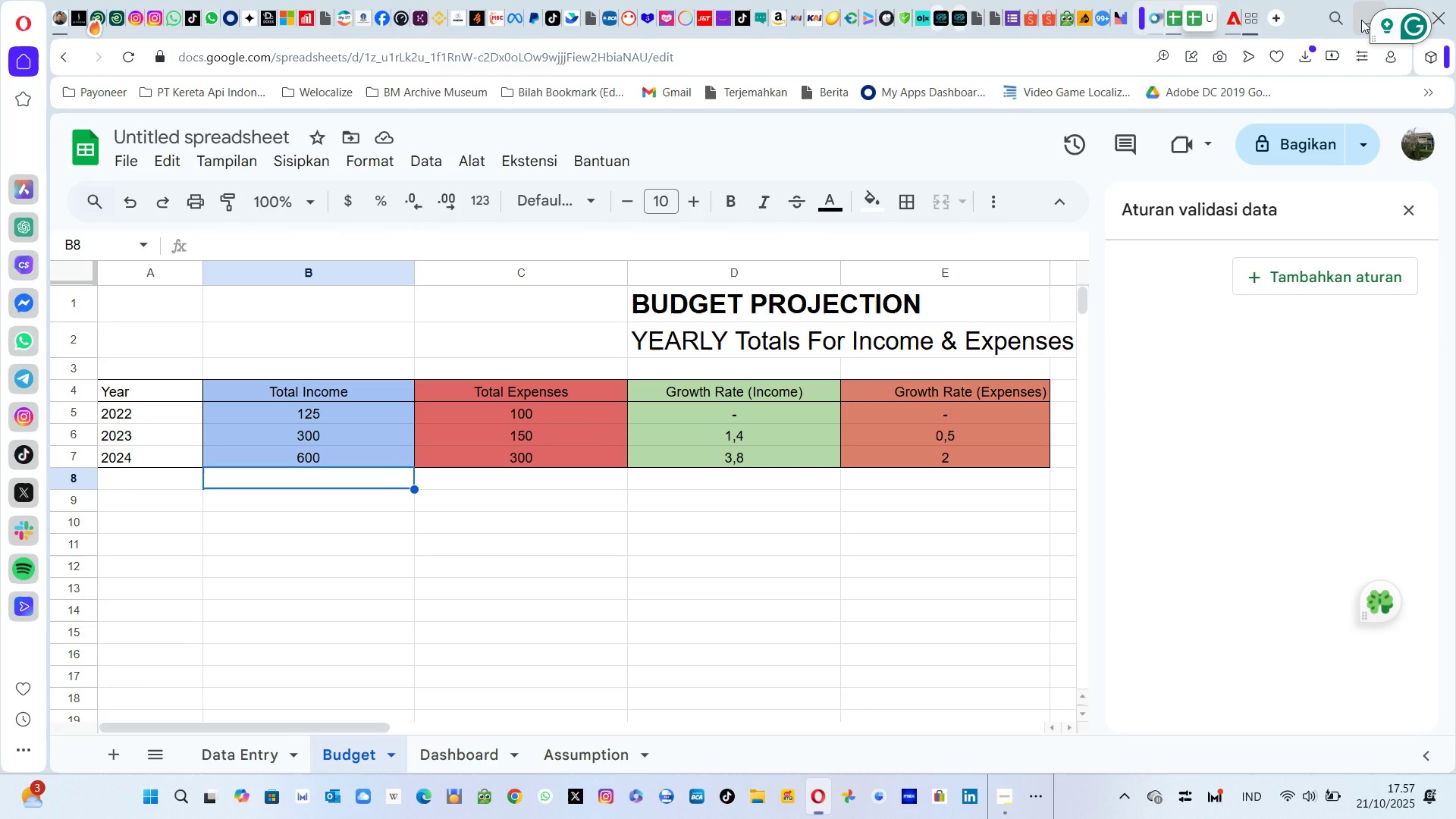 
left_click([1345, 149])
 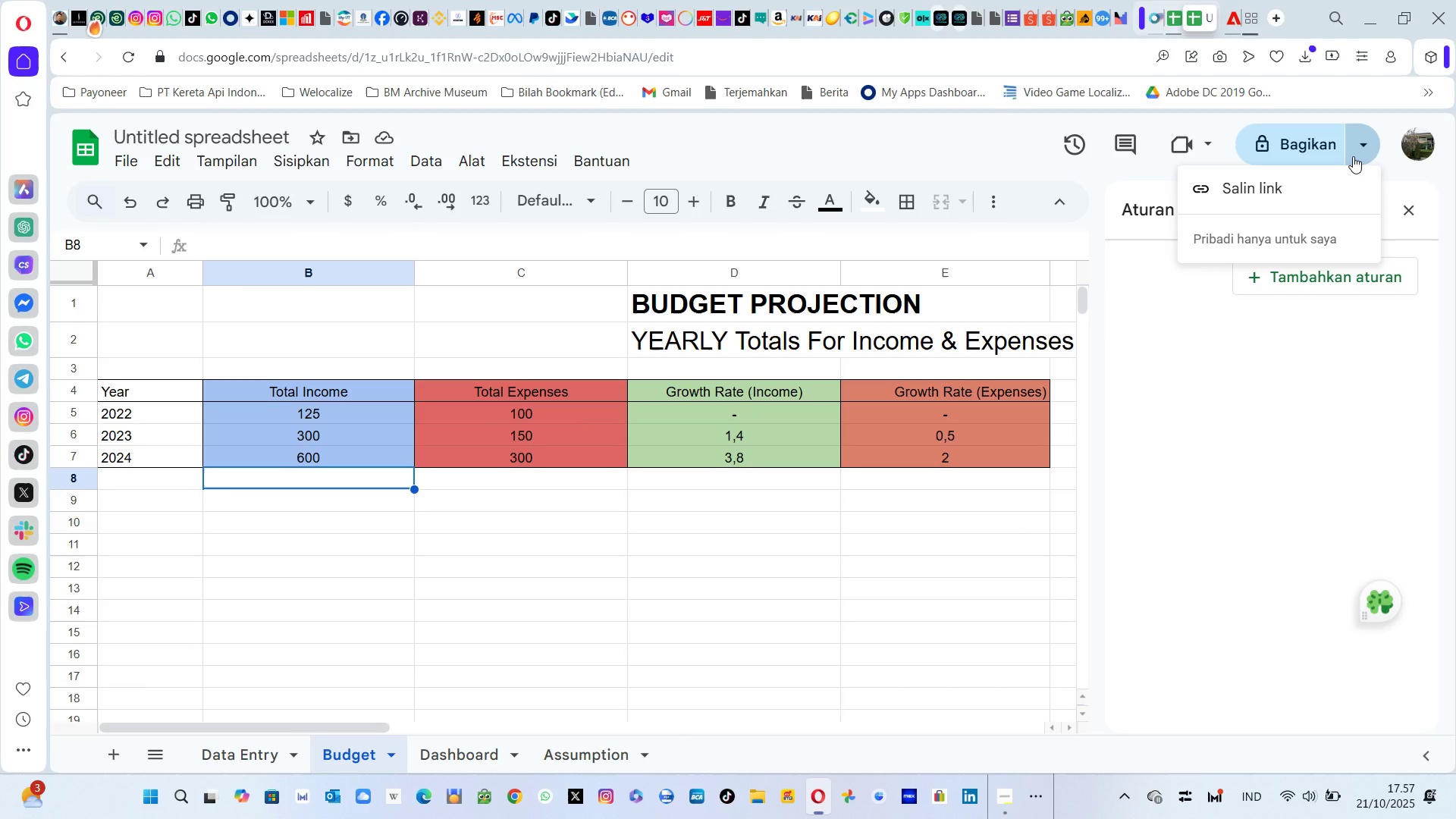 
left_click([1353, 156])
 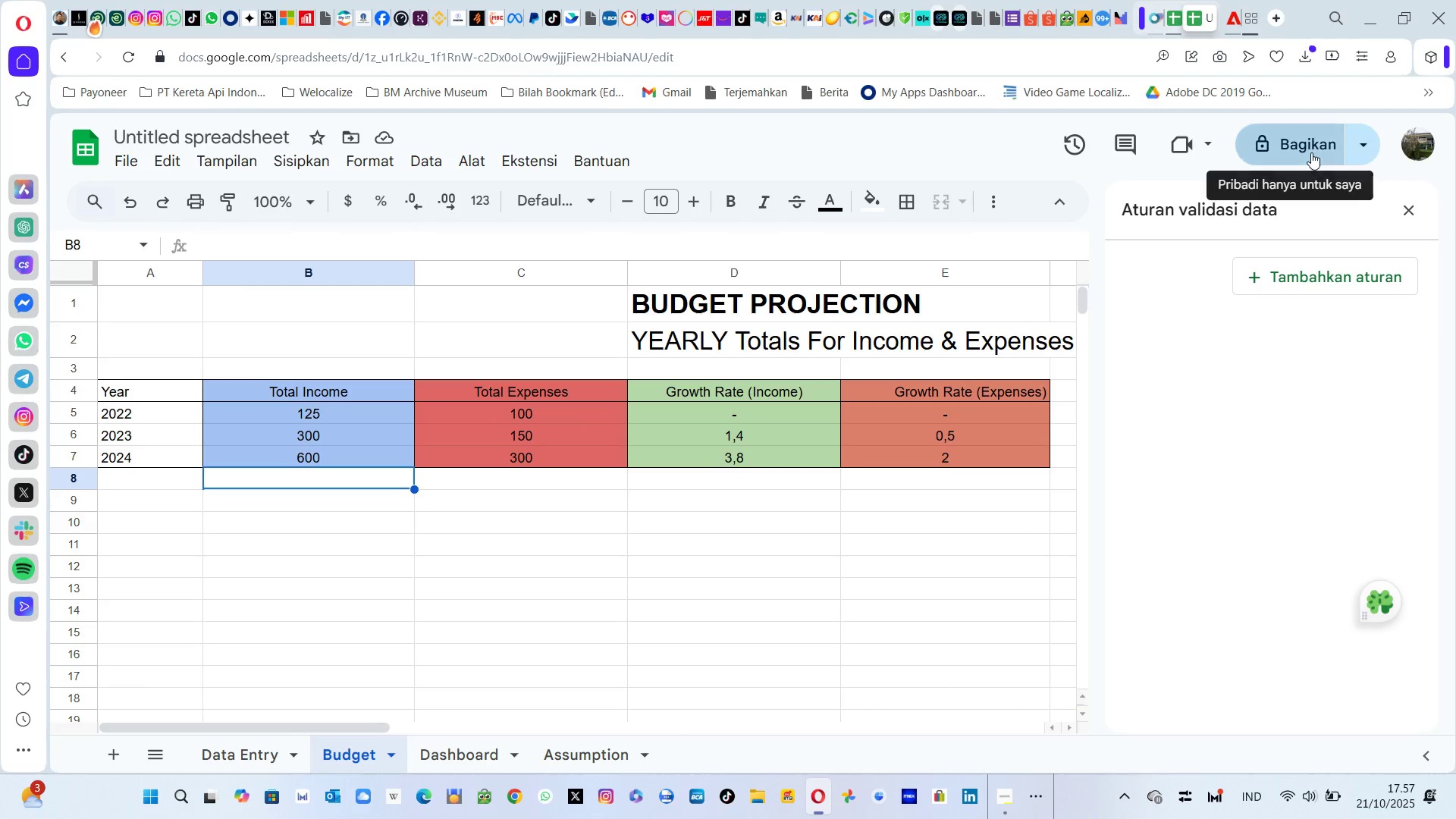 
left_click([1311, 152])
 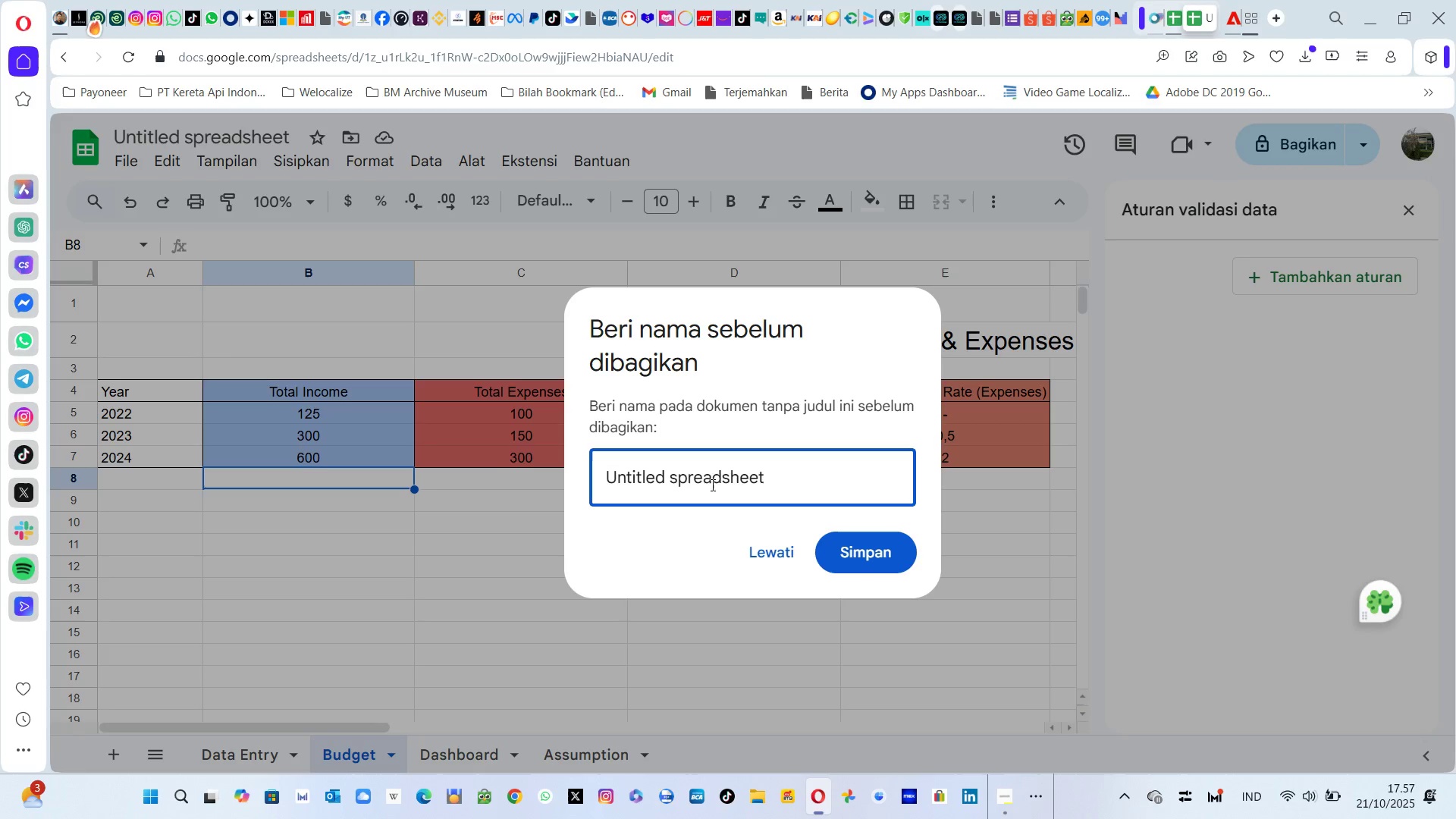 
left_click([668, 478])
 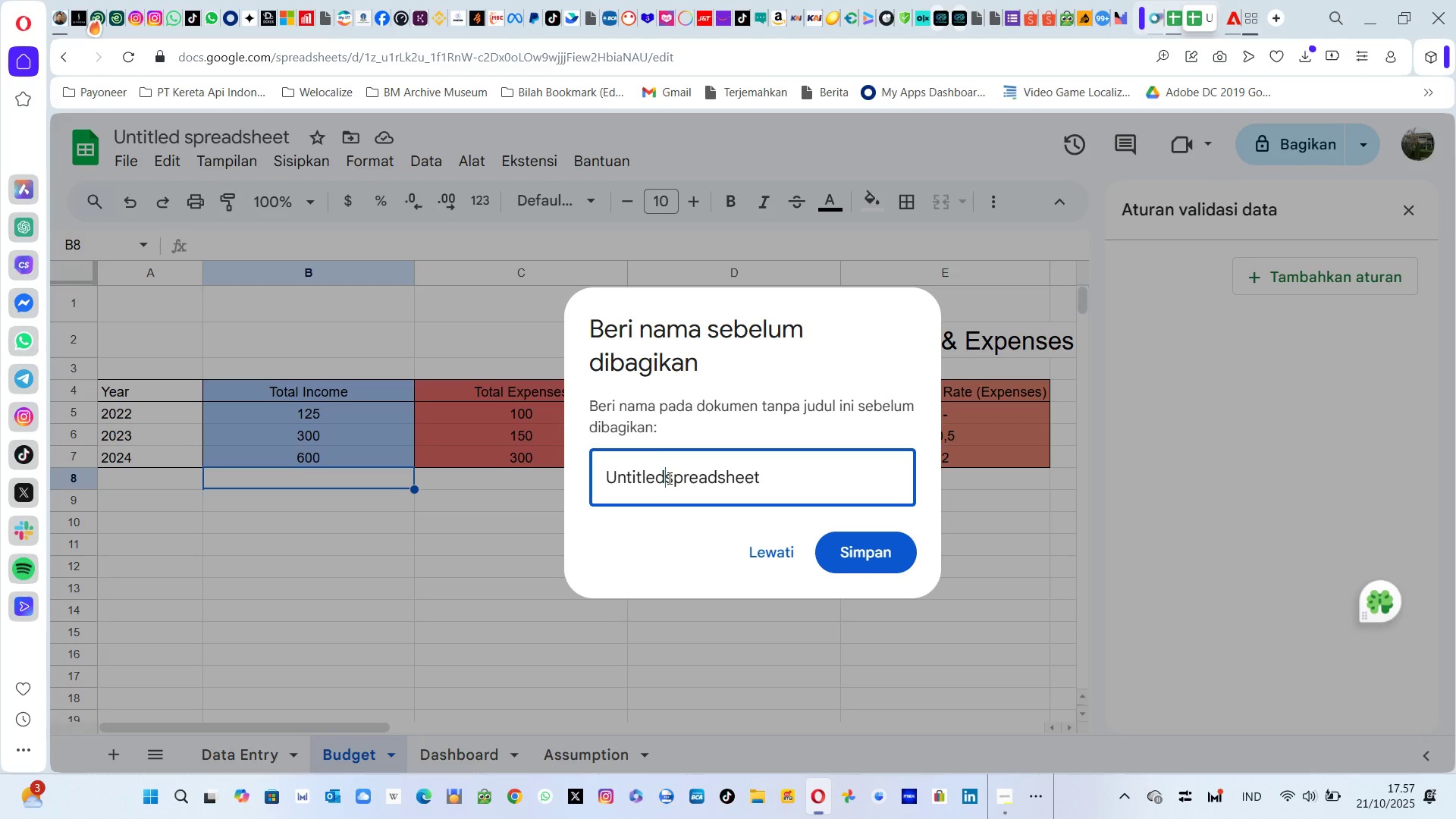 
hold_key(key=Backspace, duration=0.76)
 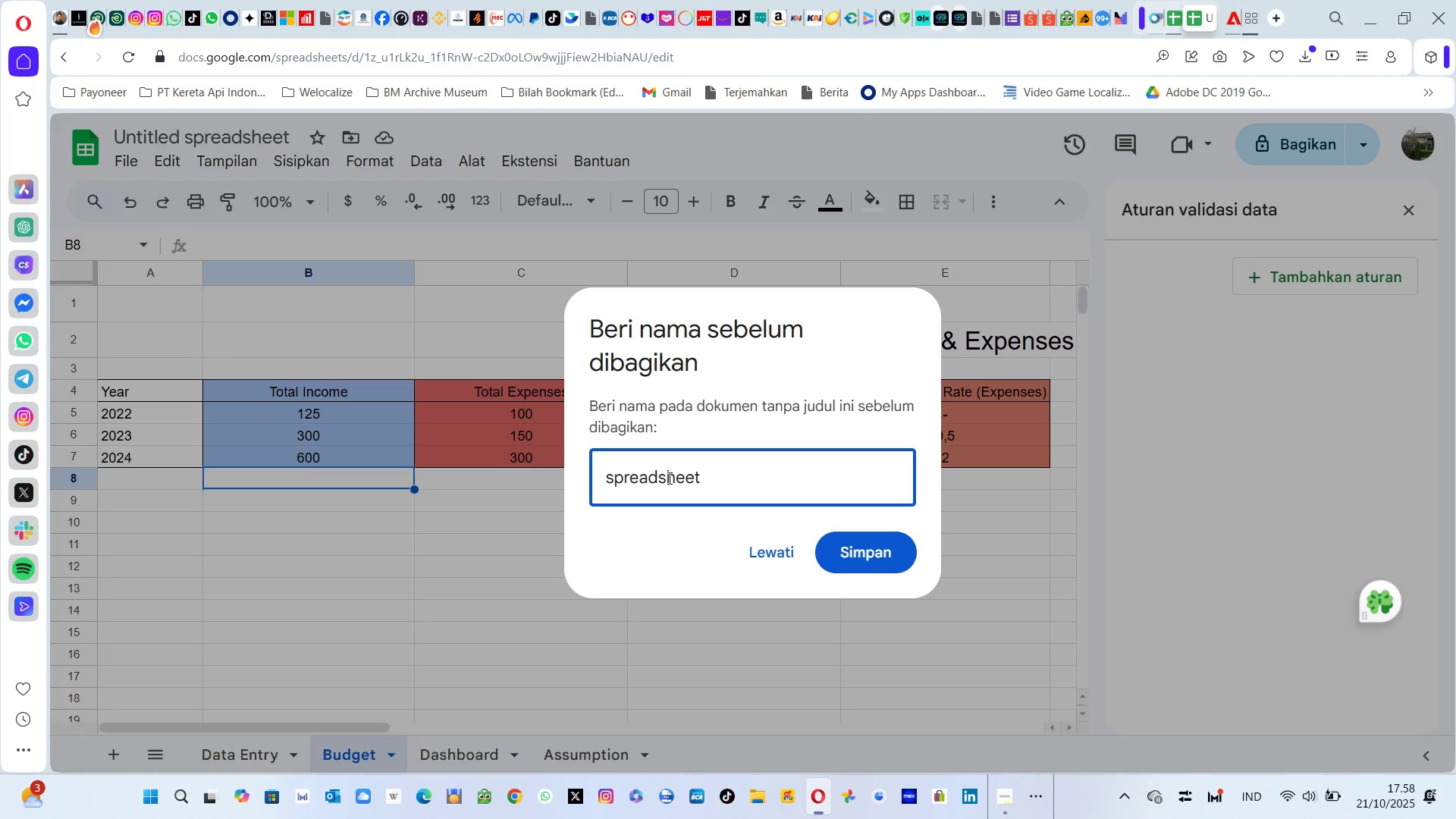 
type(P)
key(Backspace)
type(Budget Projection )
 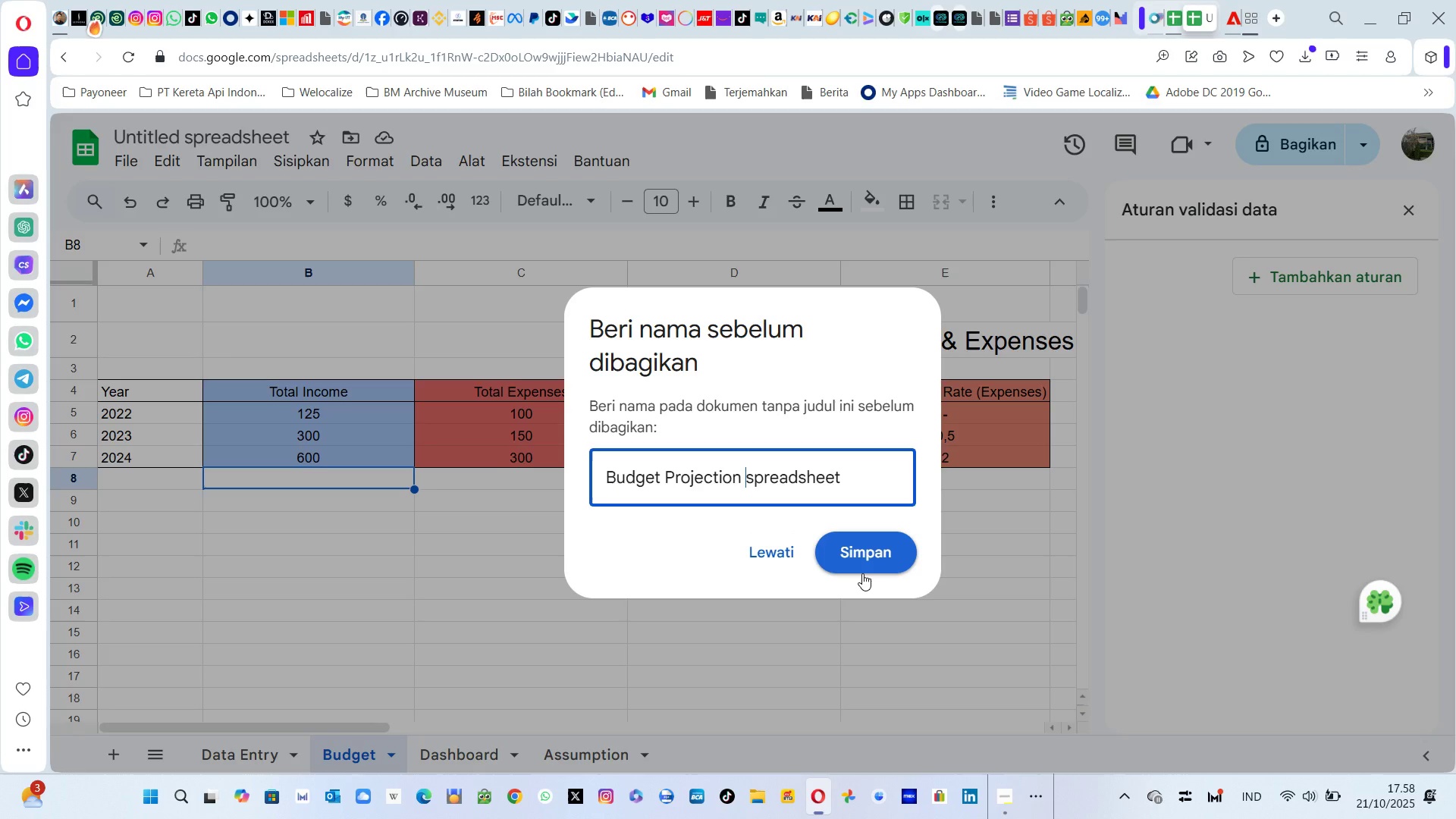 
left_click([862, 573])
 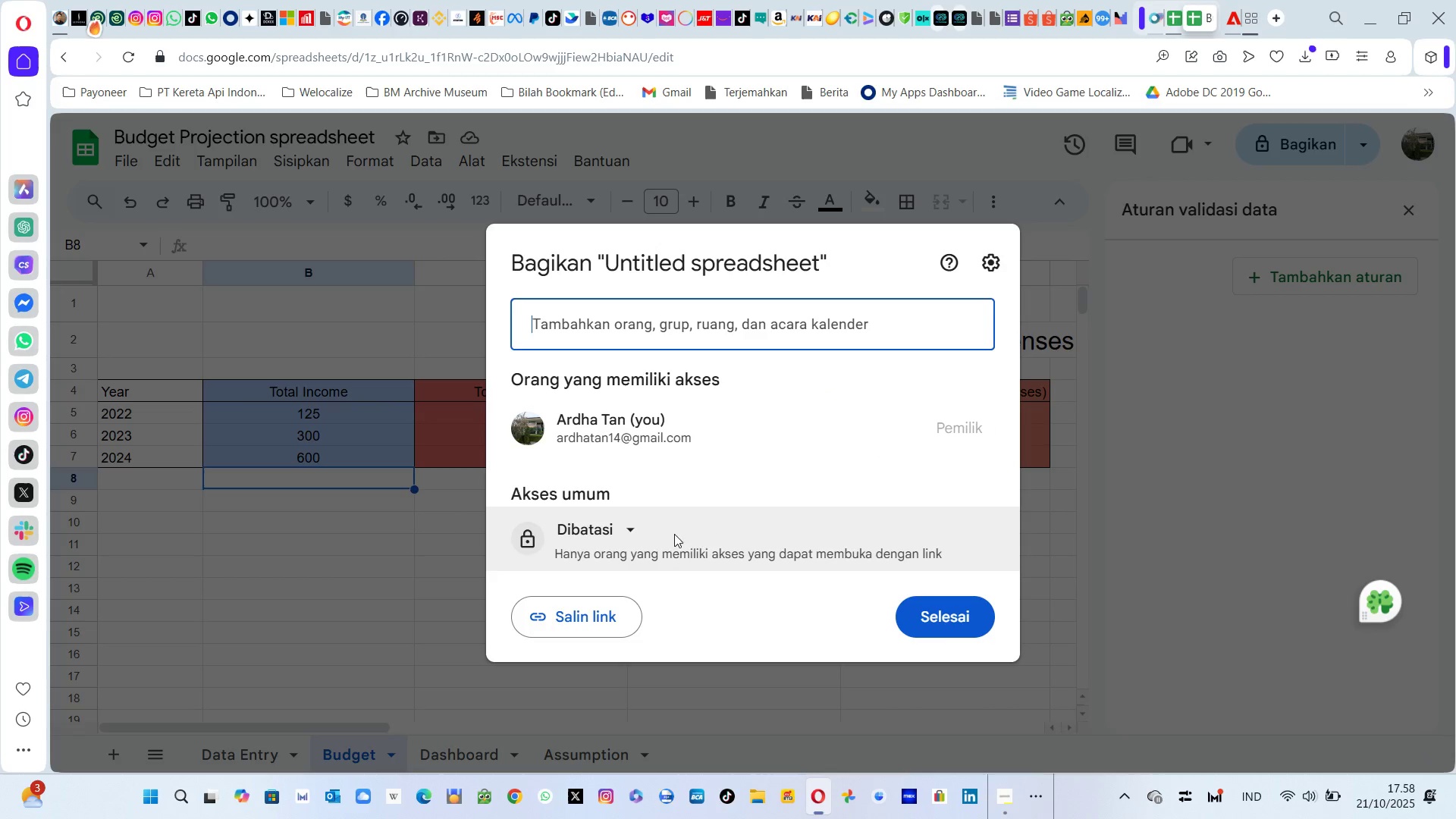 
left_click([639, 530])
 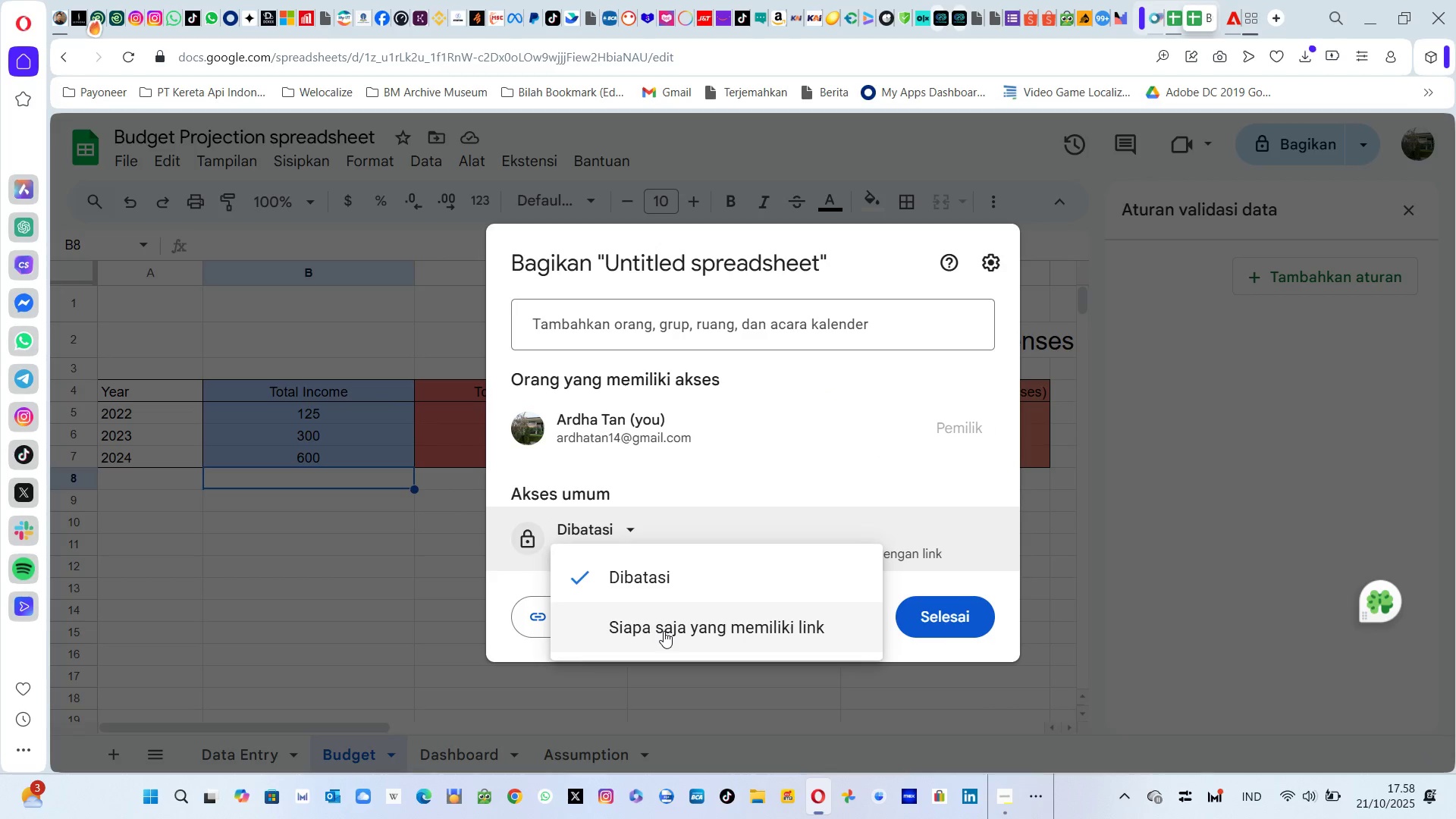 
left_click([664, 631])
 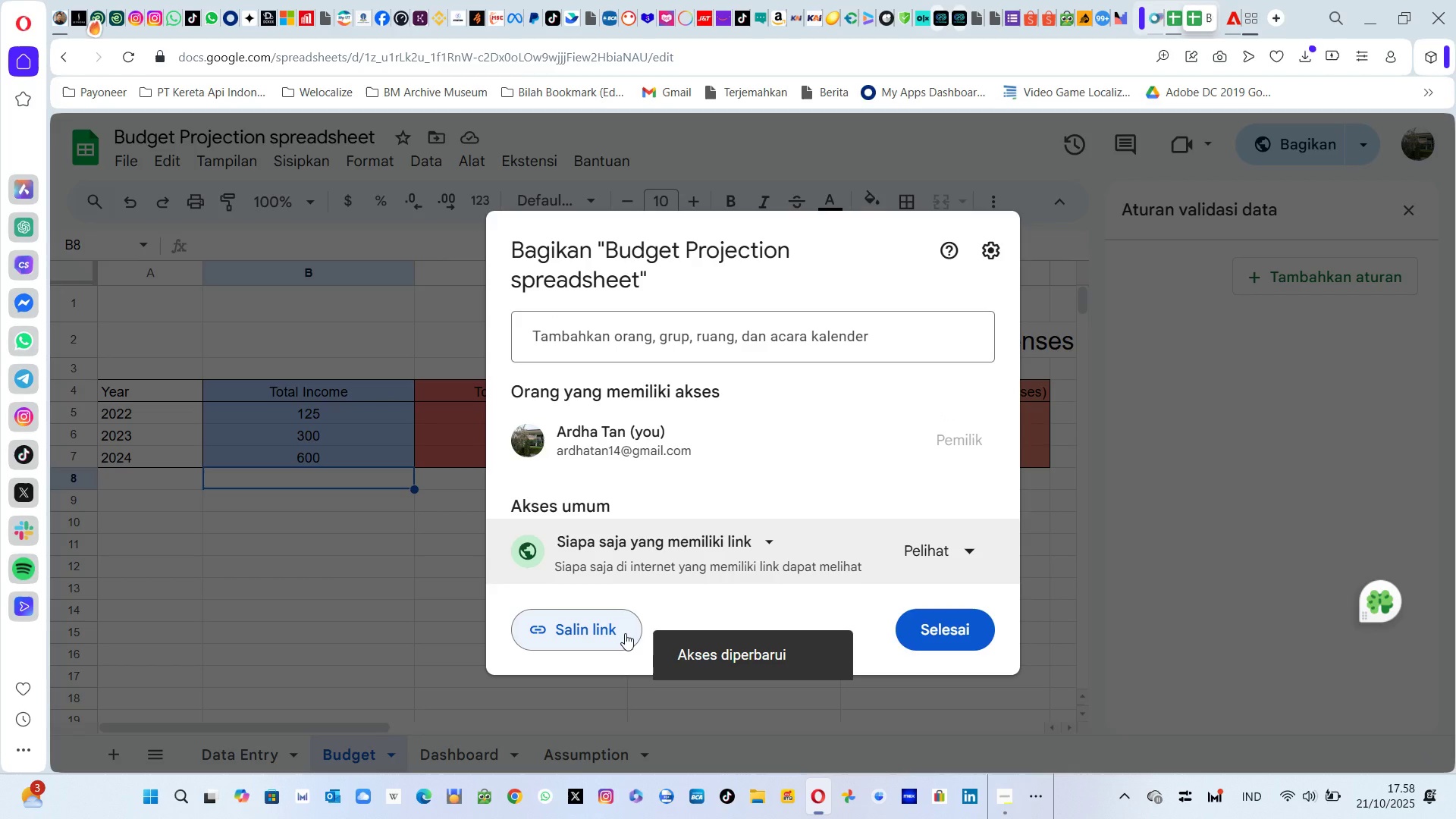 
wait(5.07)
 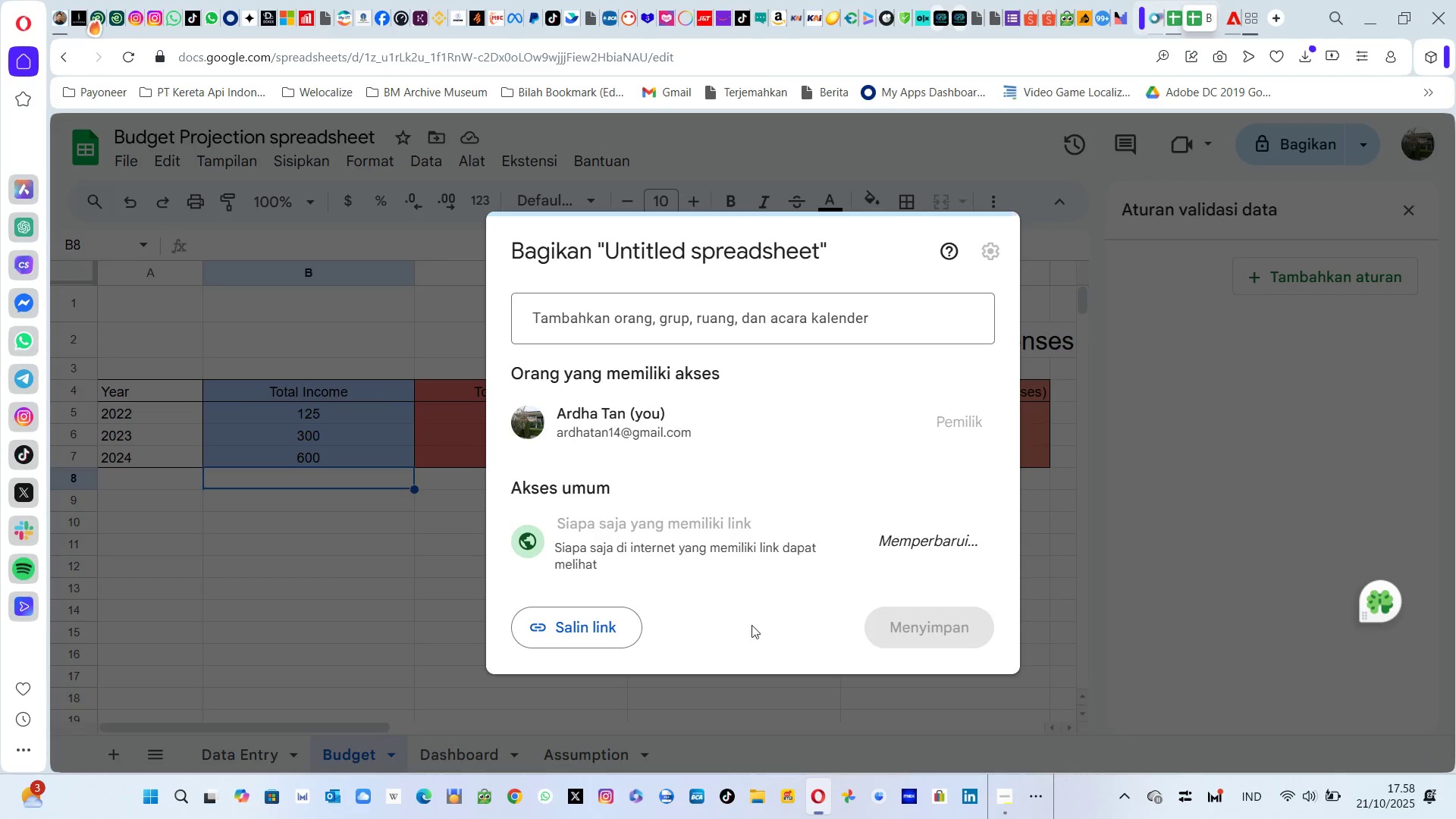 
left_click([625, 633])
 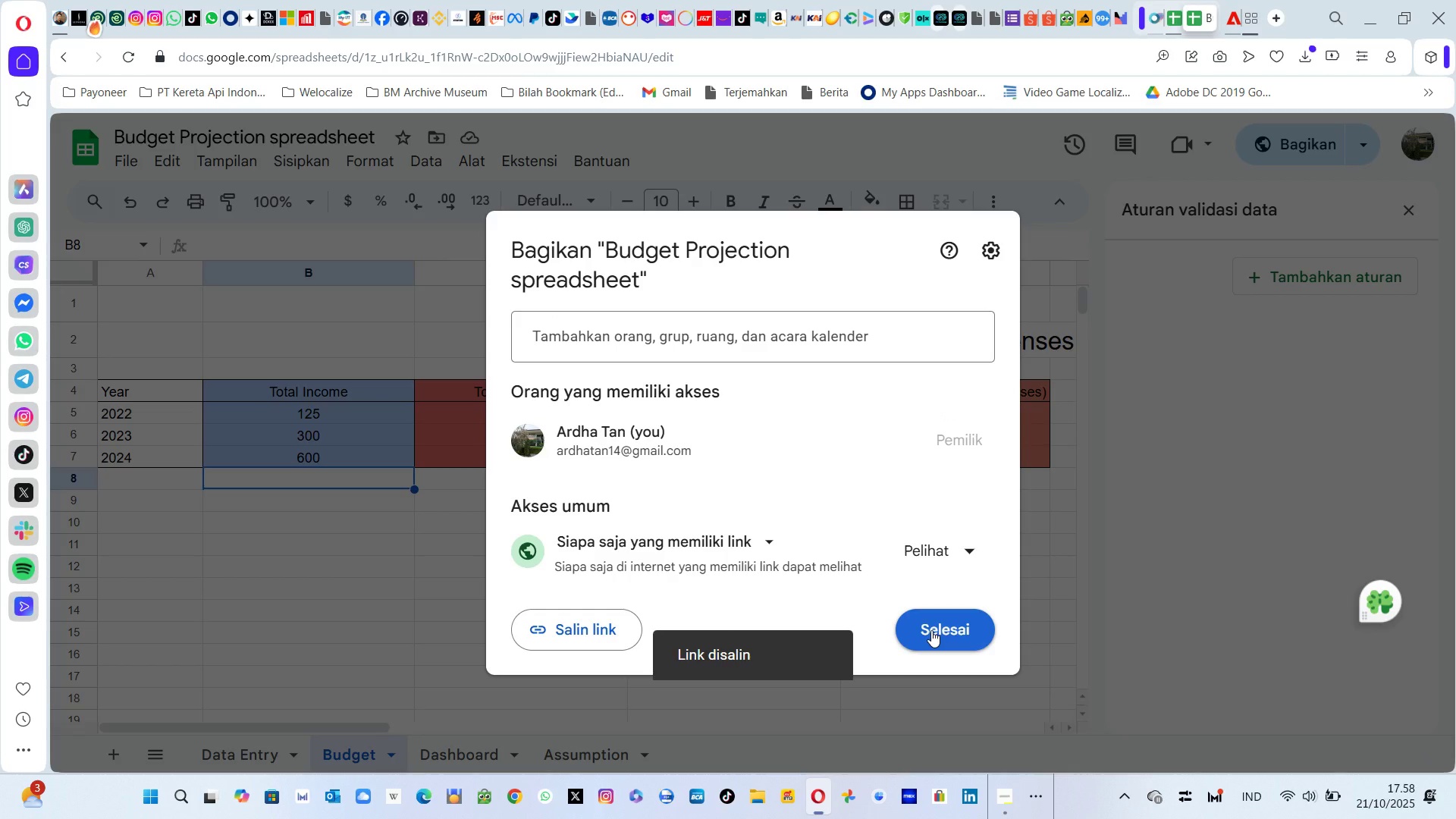 
left_click([931, 630])
 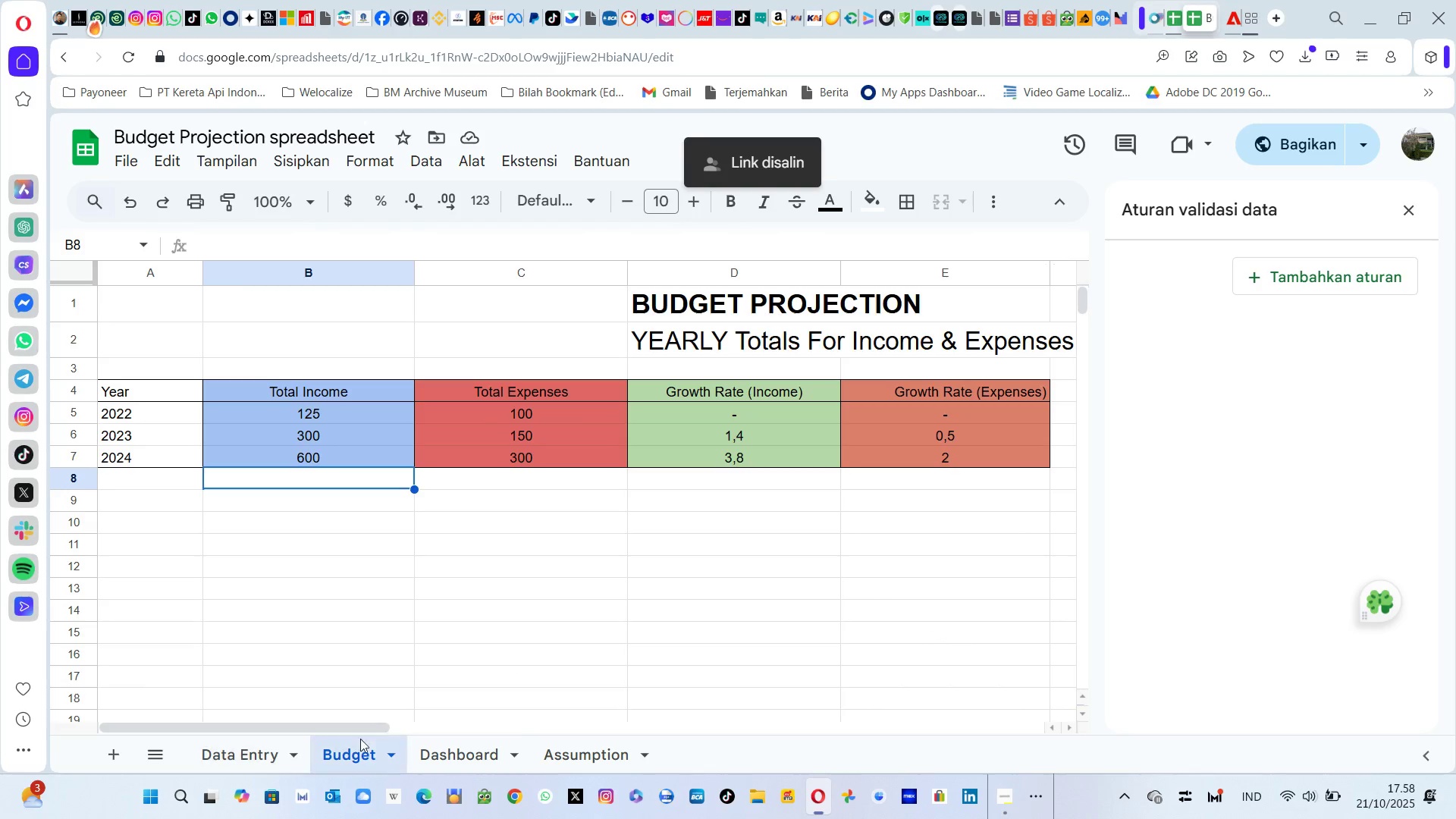 
left_click([585, 755])
 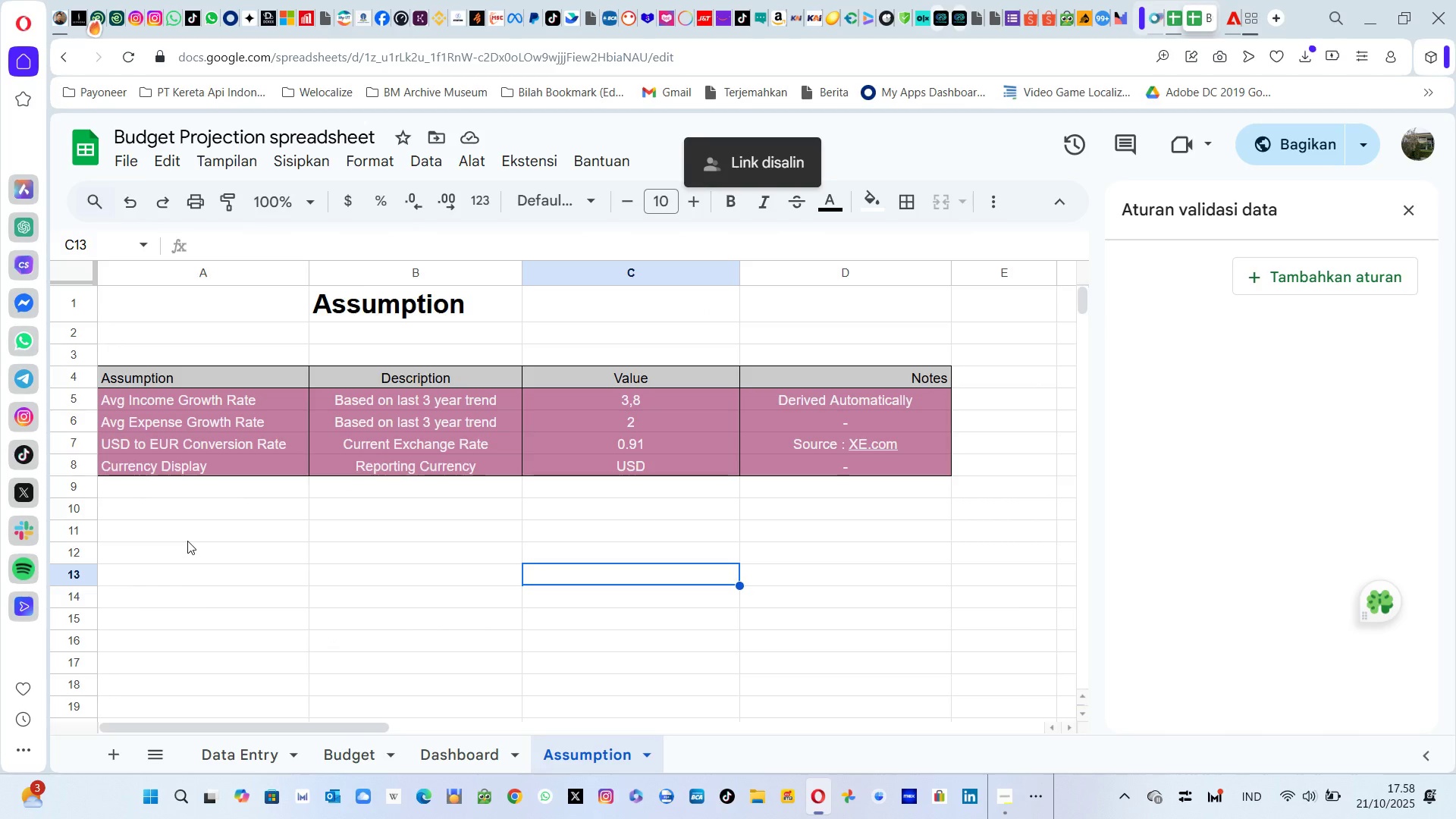 
left_click([187, 541])
 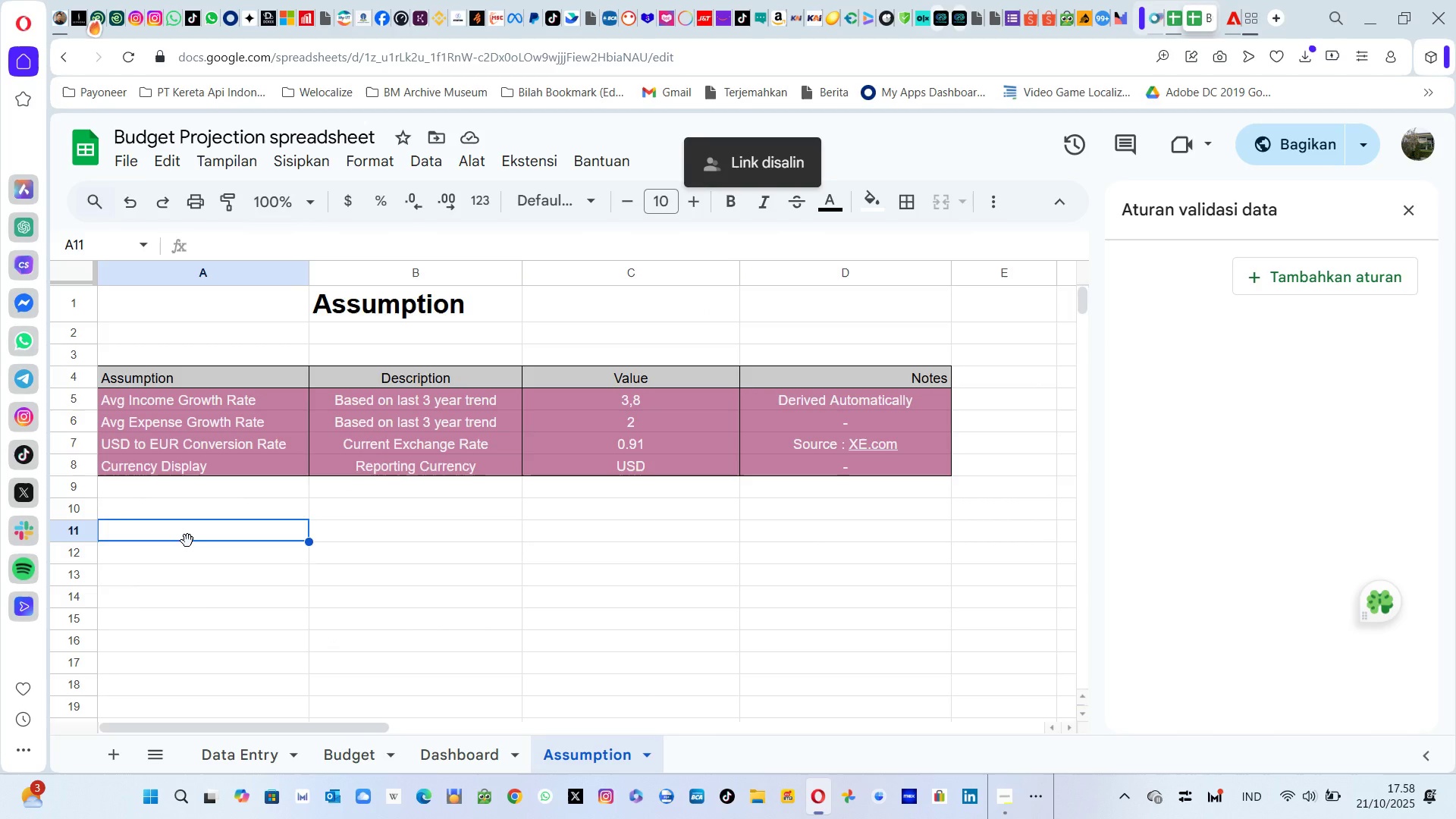 
type(Google SpreadSheet Link)
 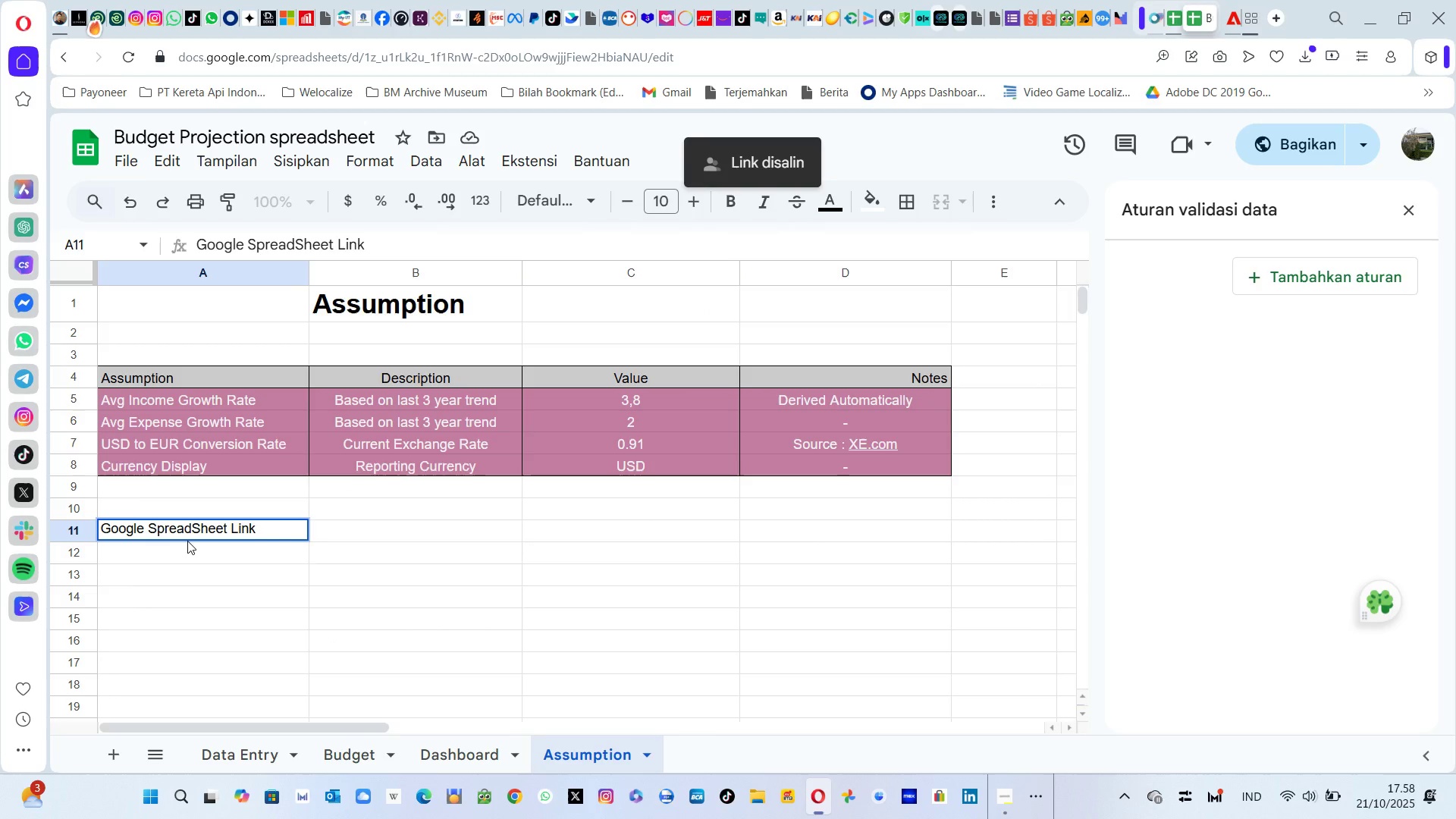 
key(Enter)
 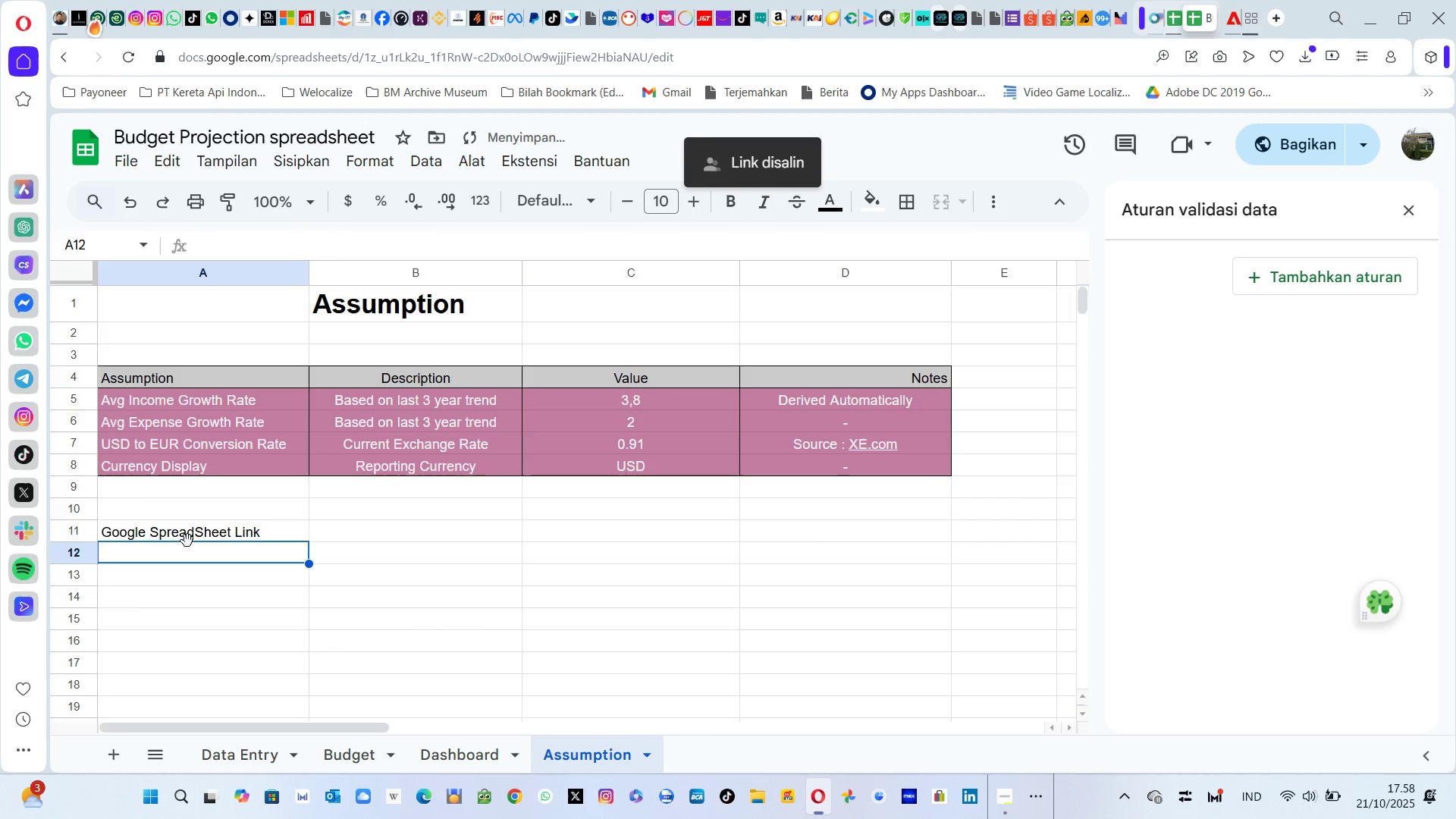 
key(Control+V)
 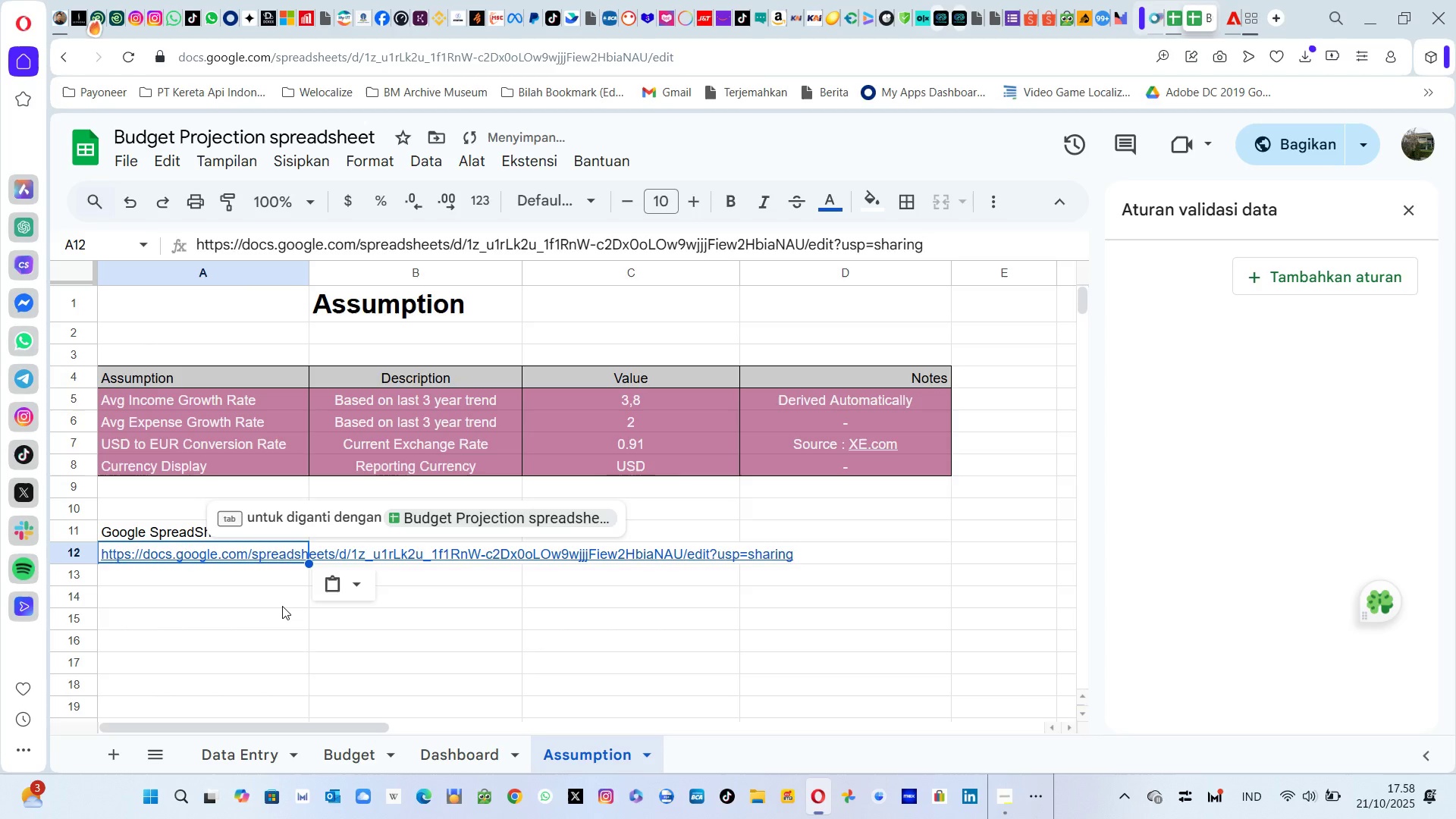 
left_click([282, 606])
 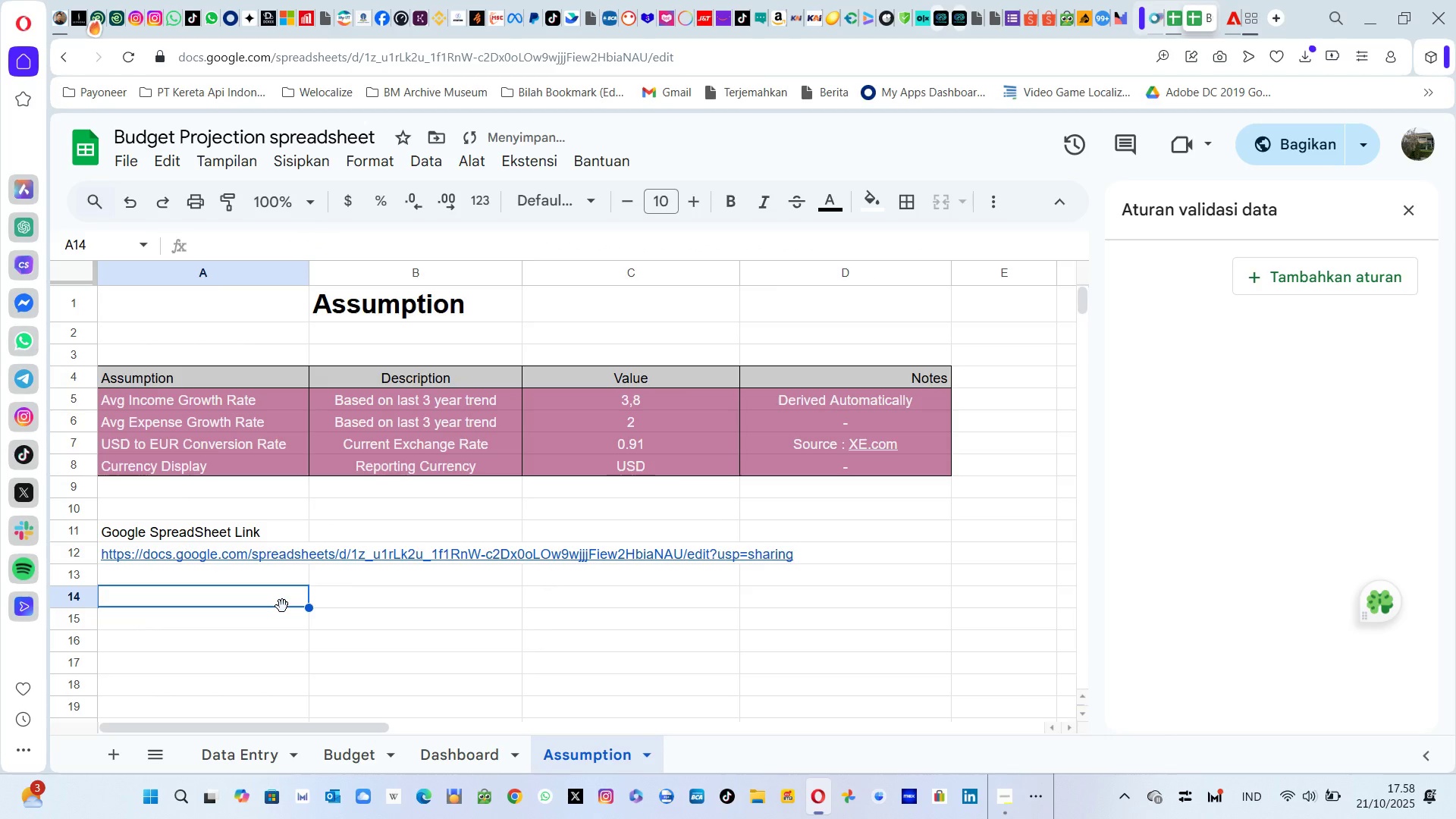 
key(Control+S)
 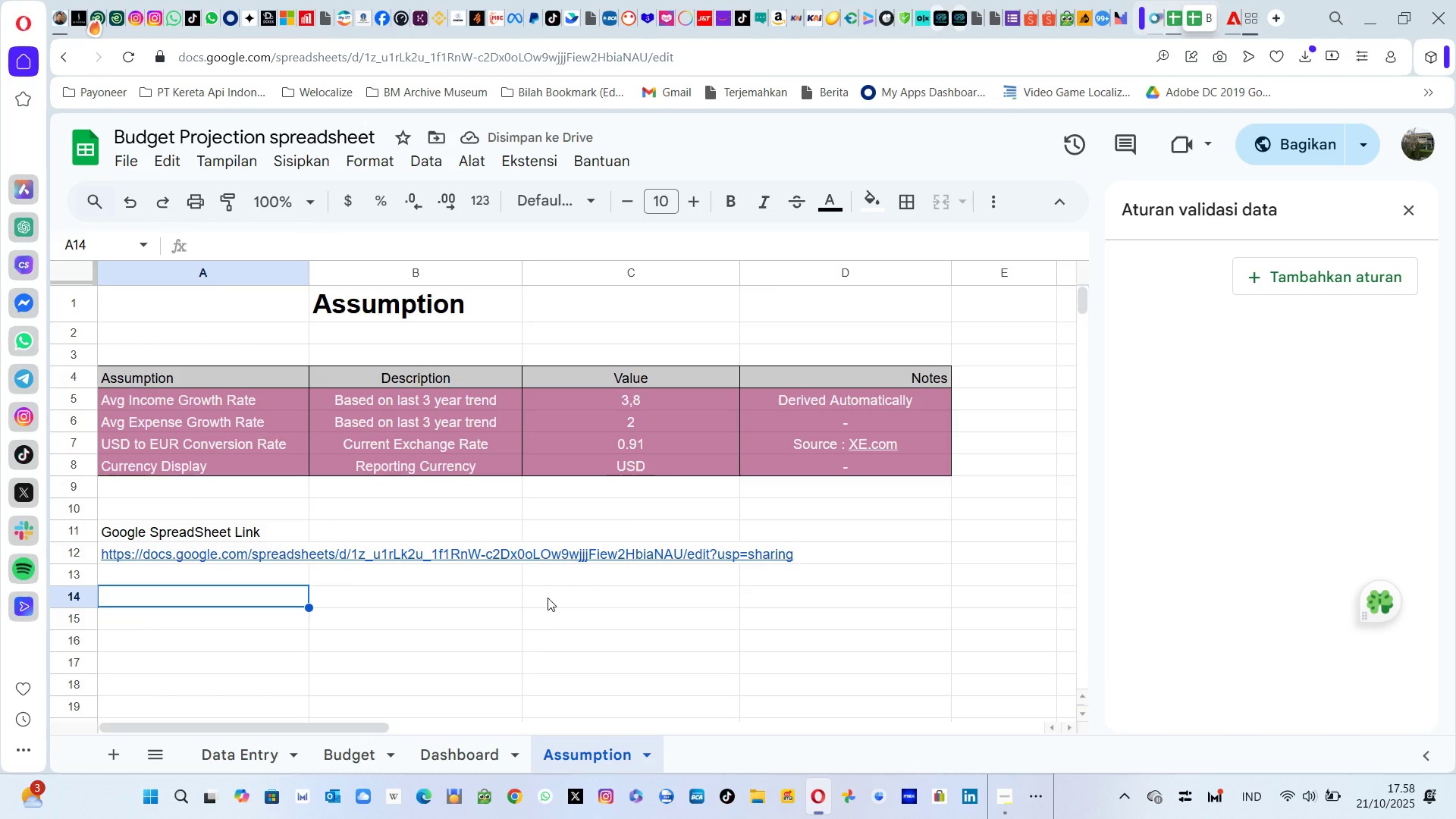 
key(Control+S)
 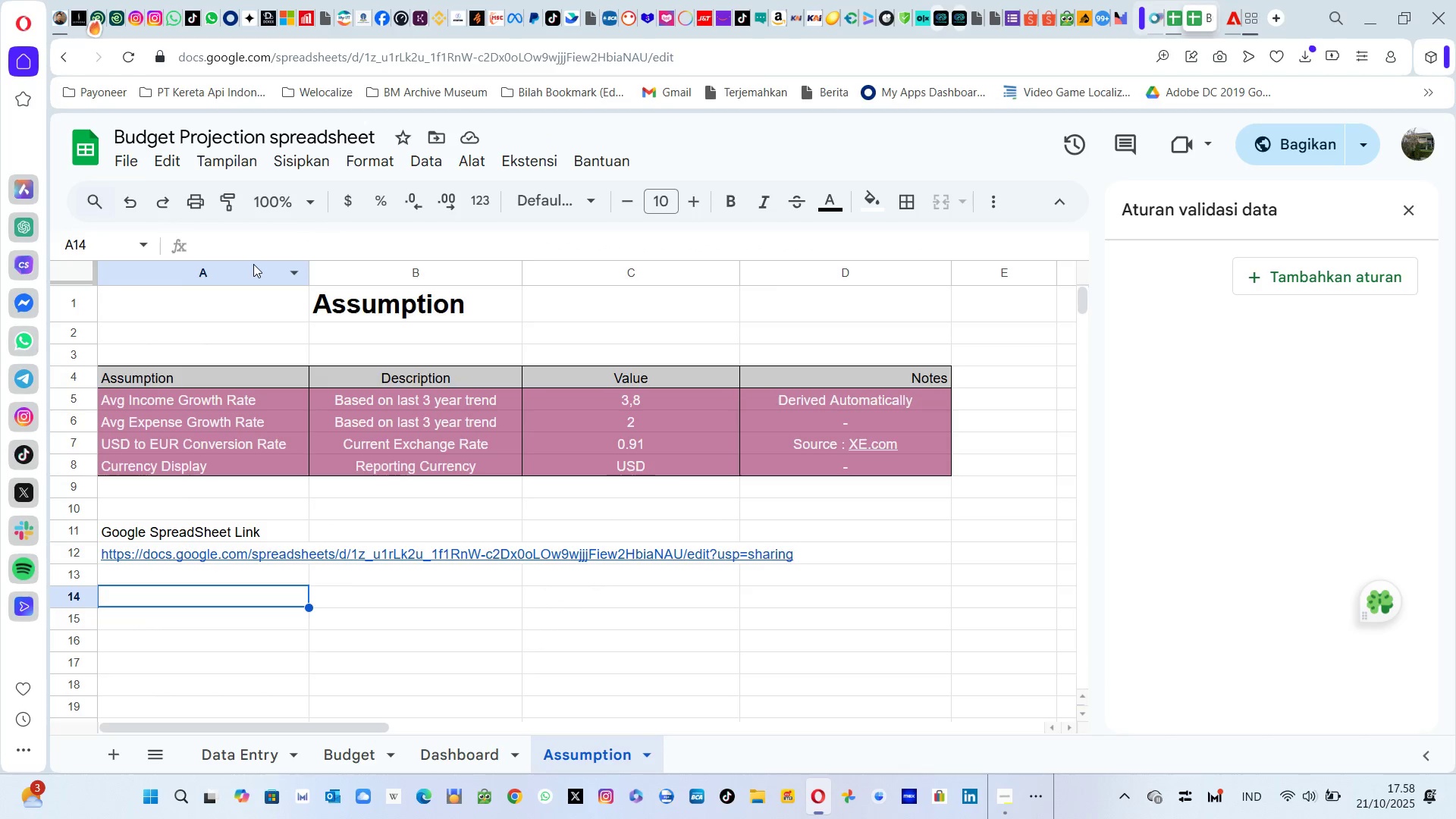 
left_click([129, 153])
 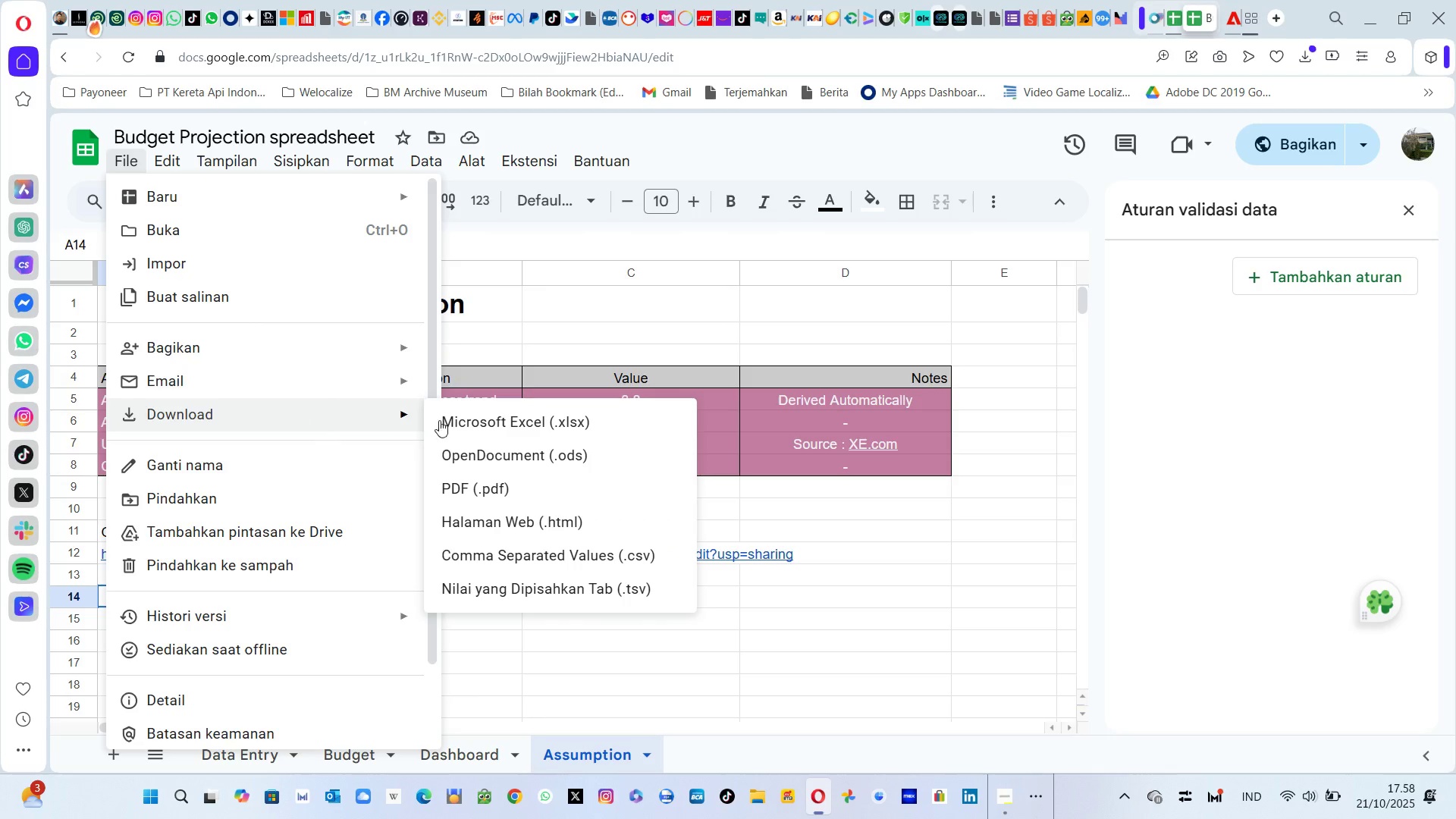 
left_click([494, 427])
 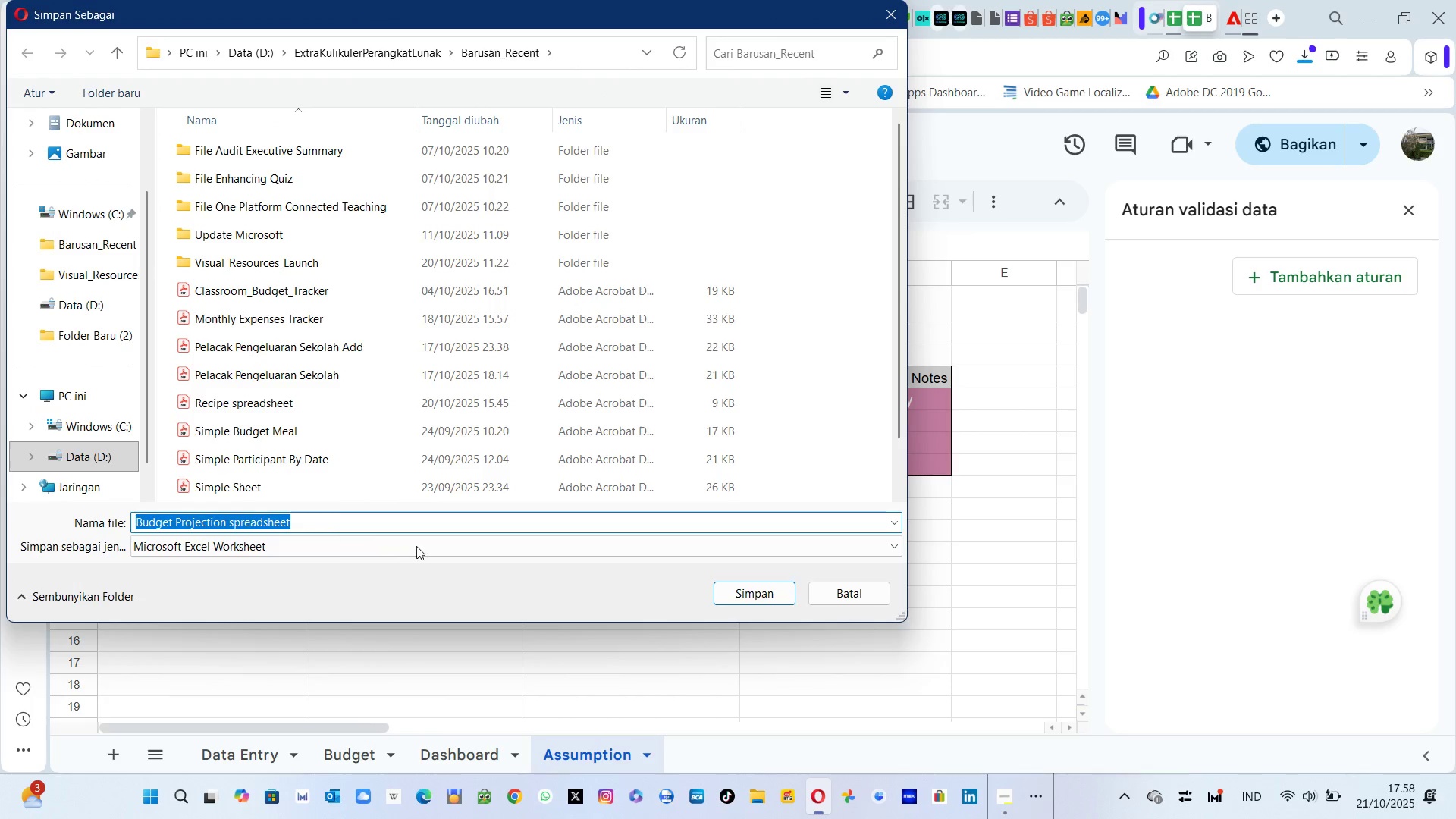 
left_click([767, 595])
 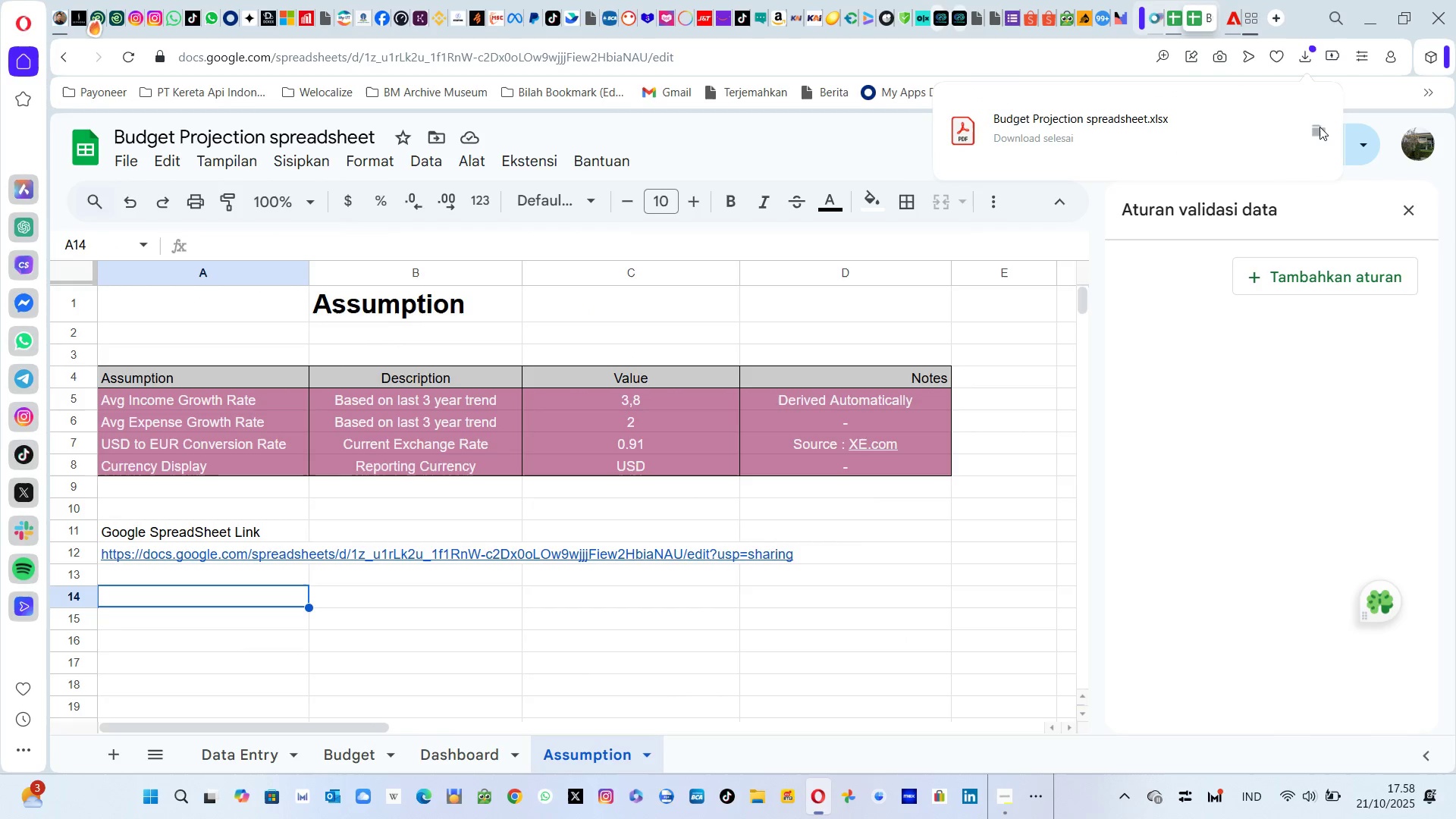 
left_click([1325, 124])
 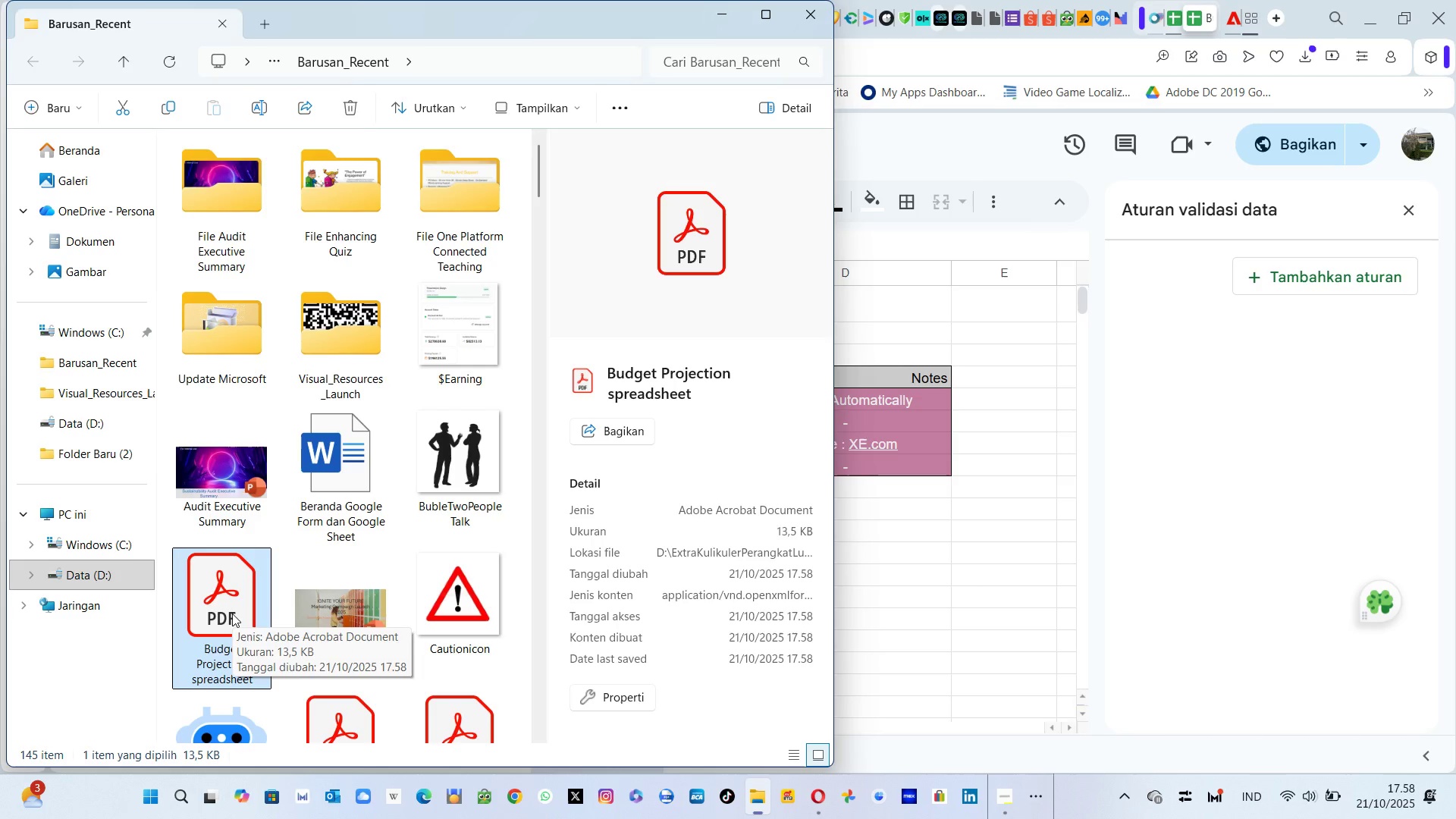 
key(ArrowDown)
 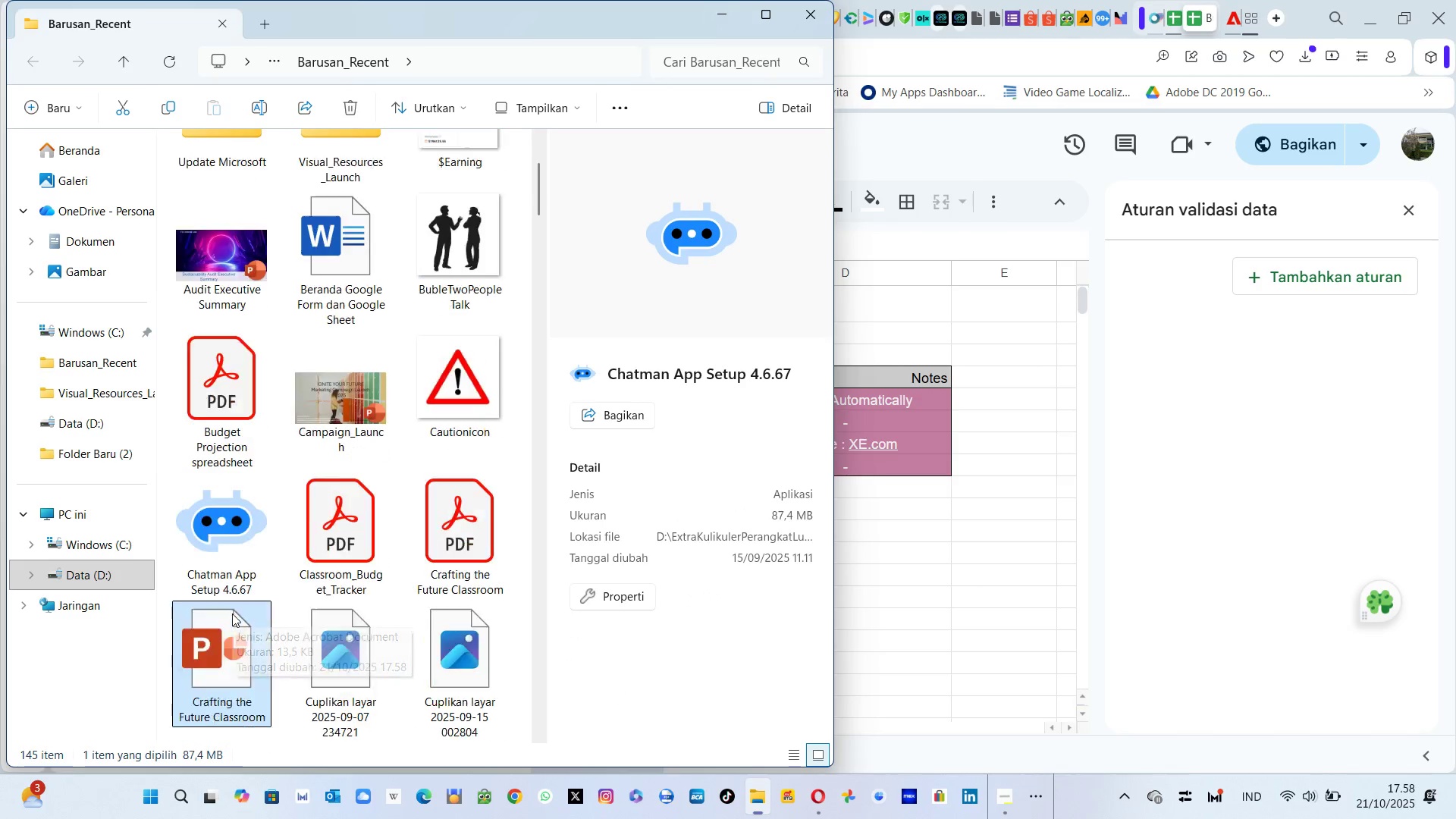 
key(ArrowDown)
 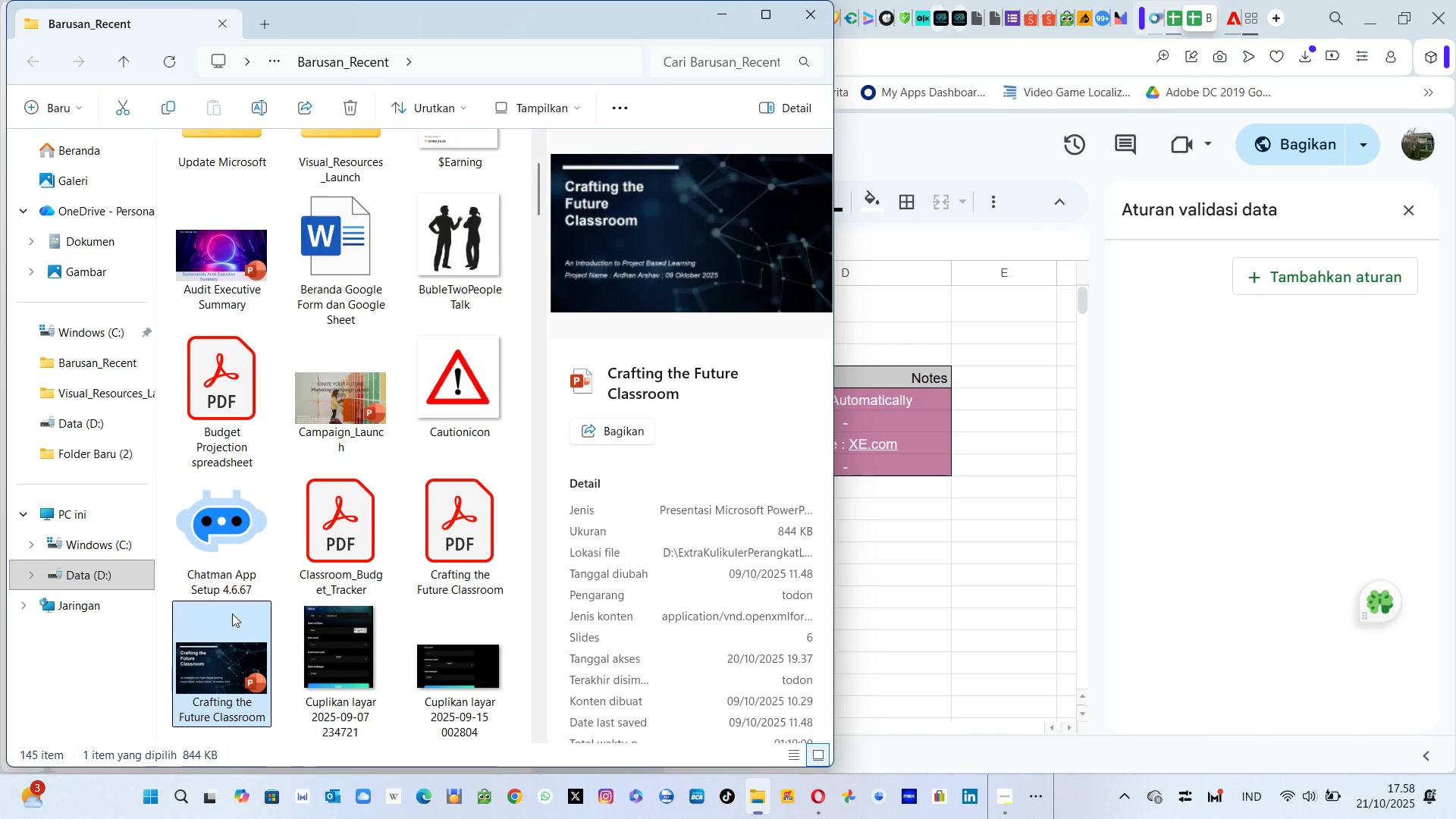 
key(ArrowUp)
 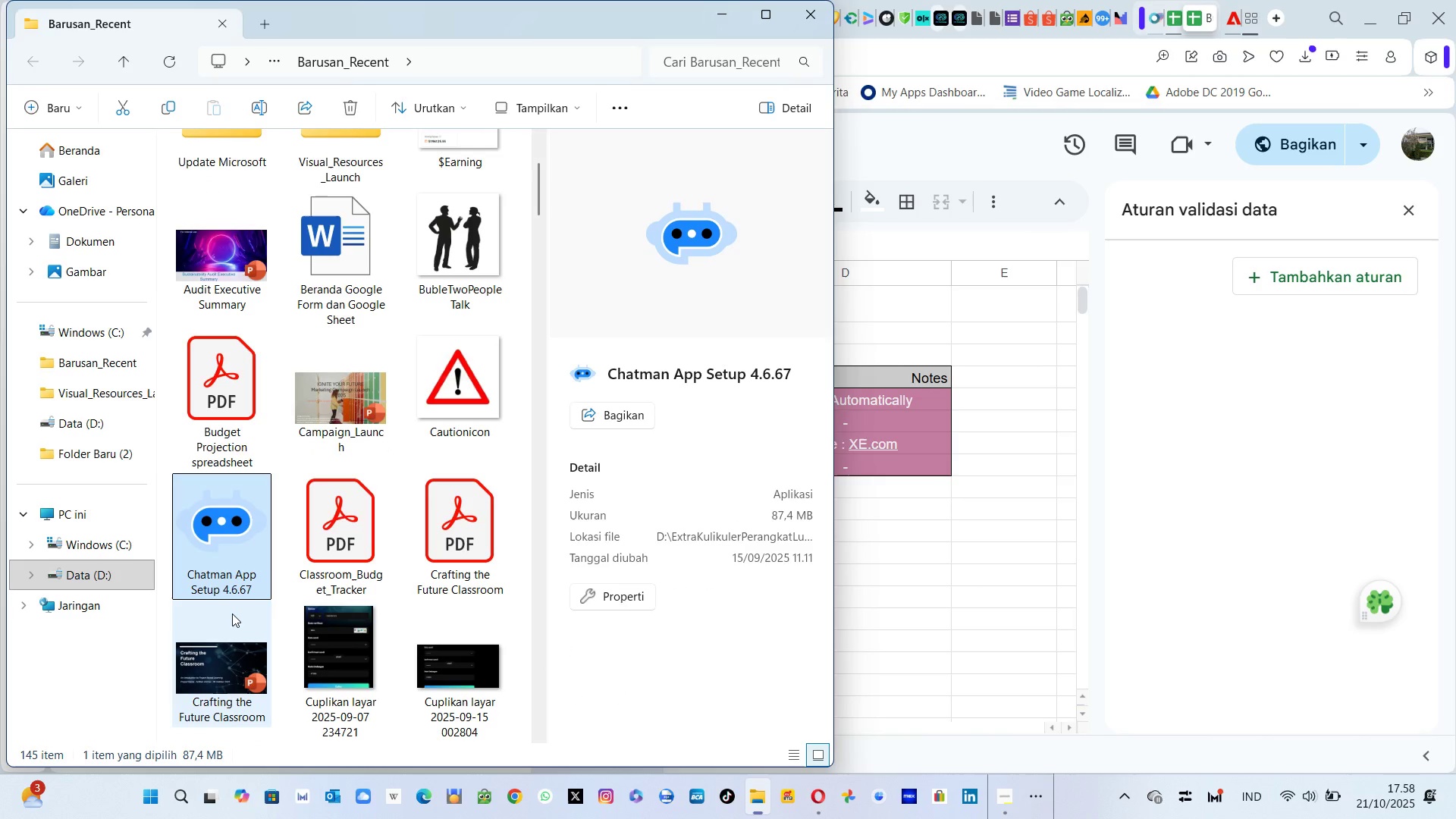 
key(ArrowUp)
 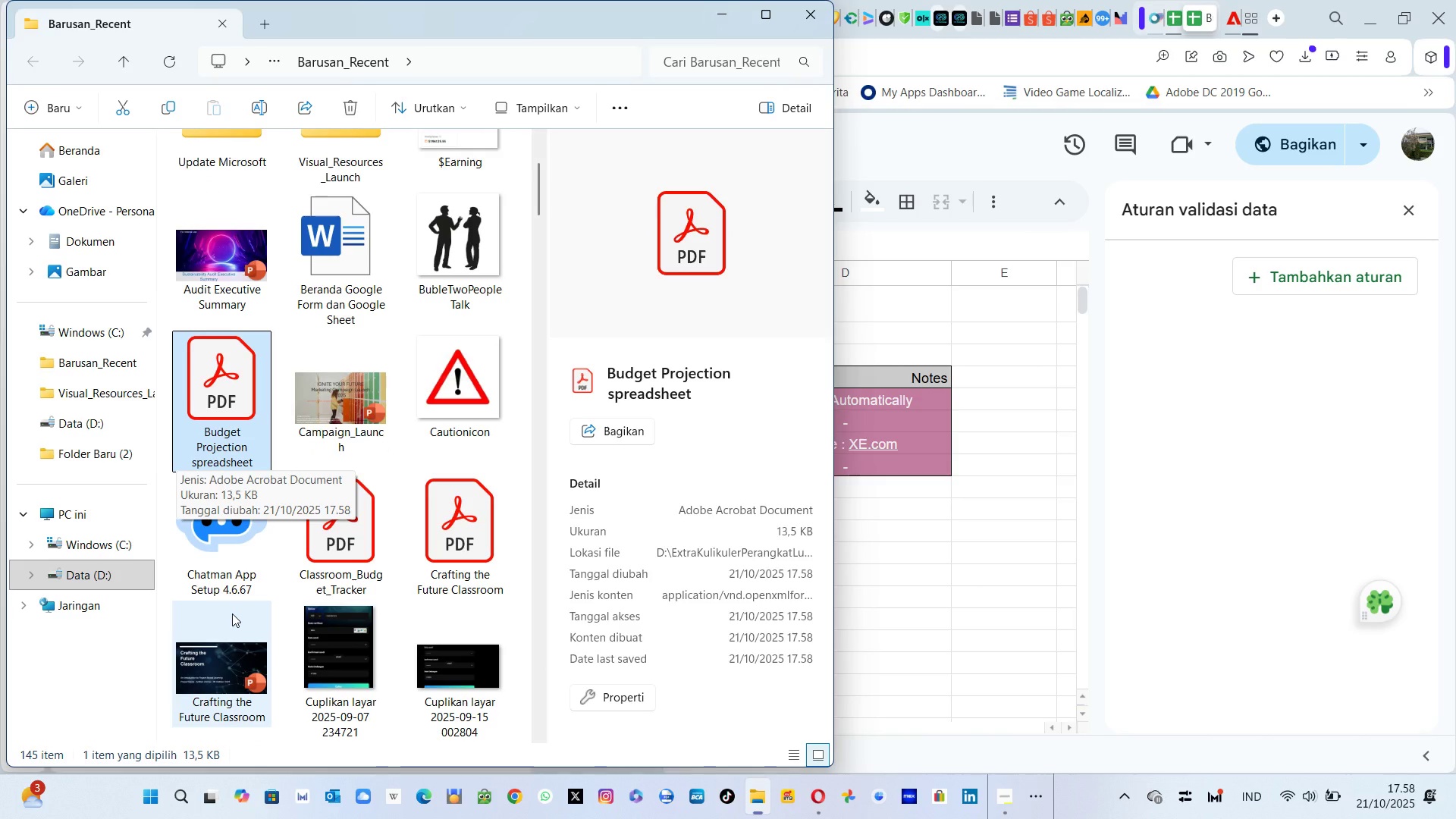 
key(ArrowUp)
 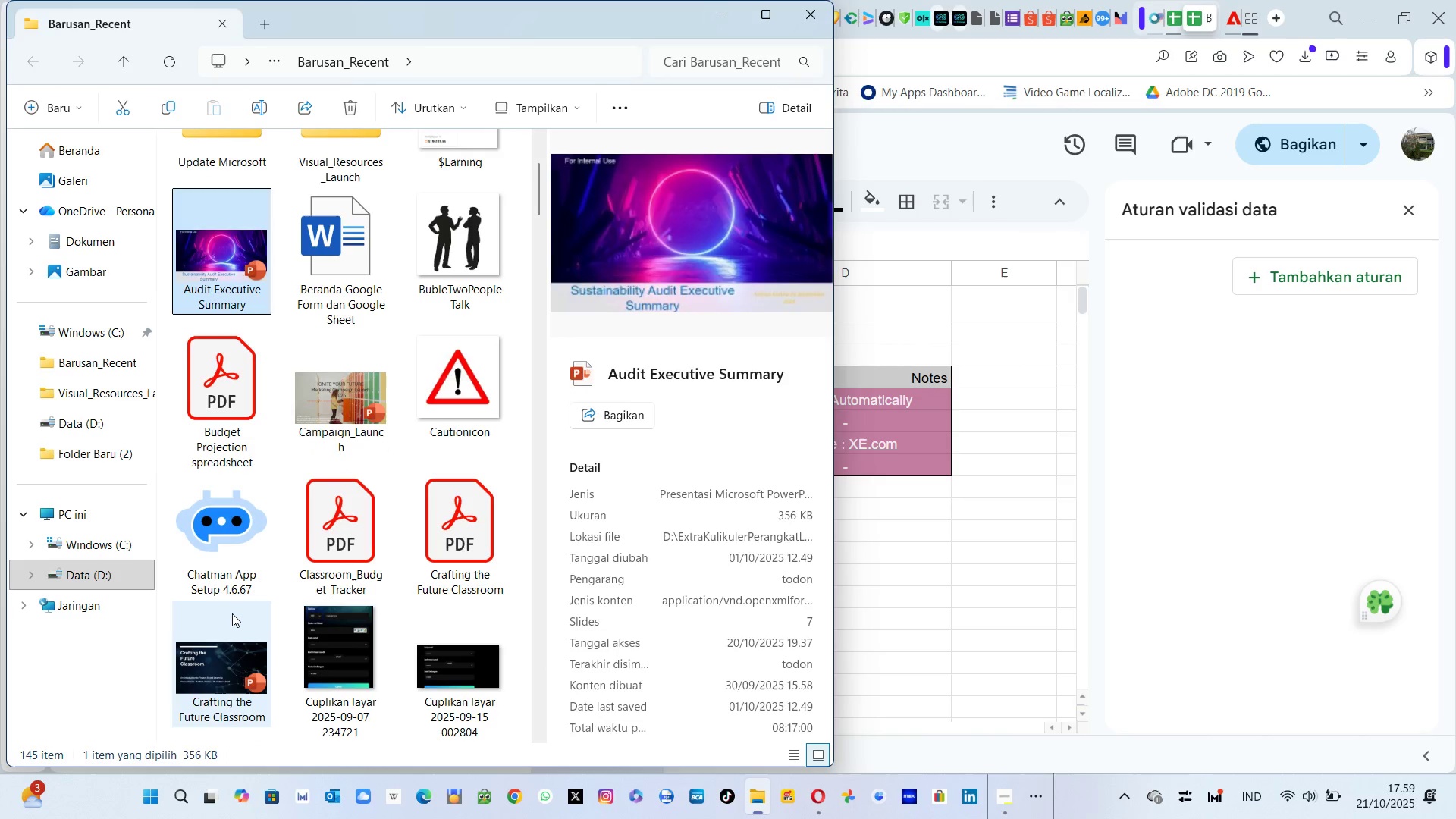 
key(ArrowDown)
 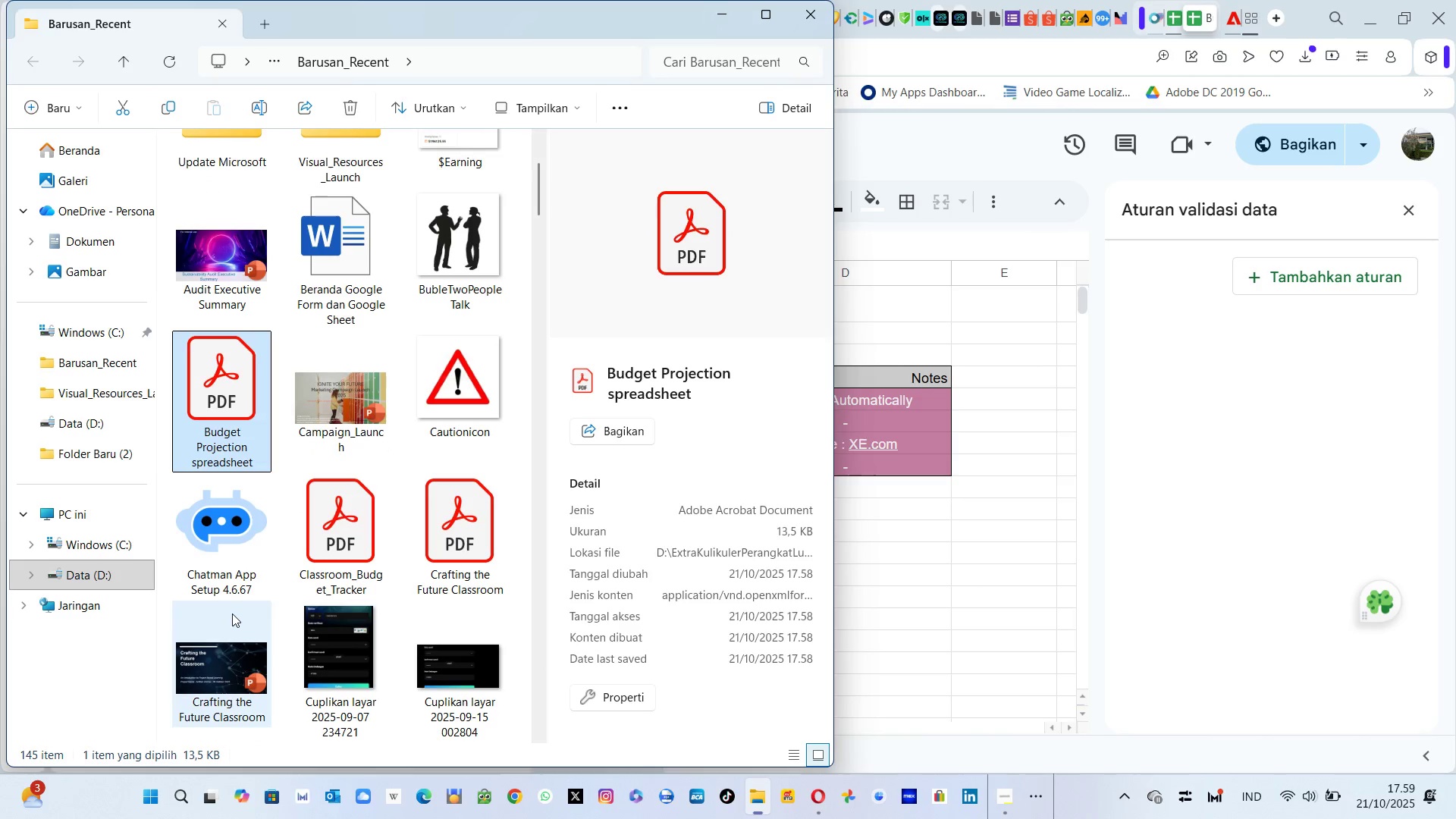 
key(ArrowDown)
 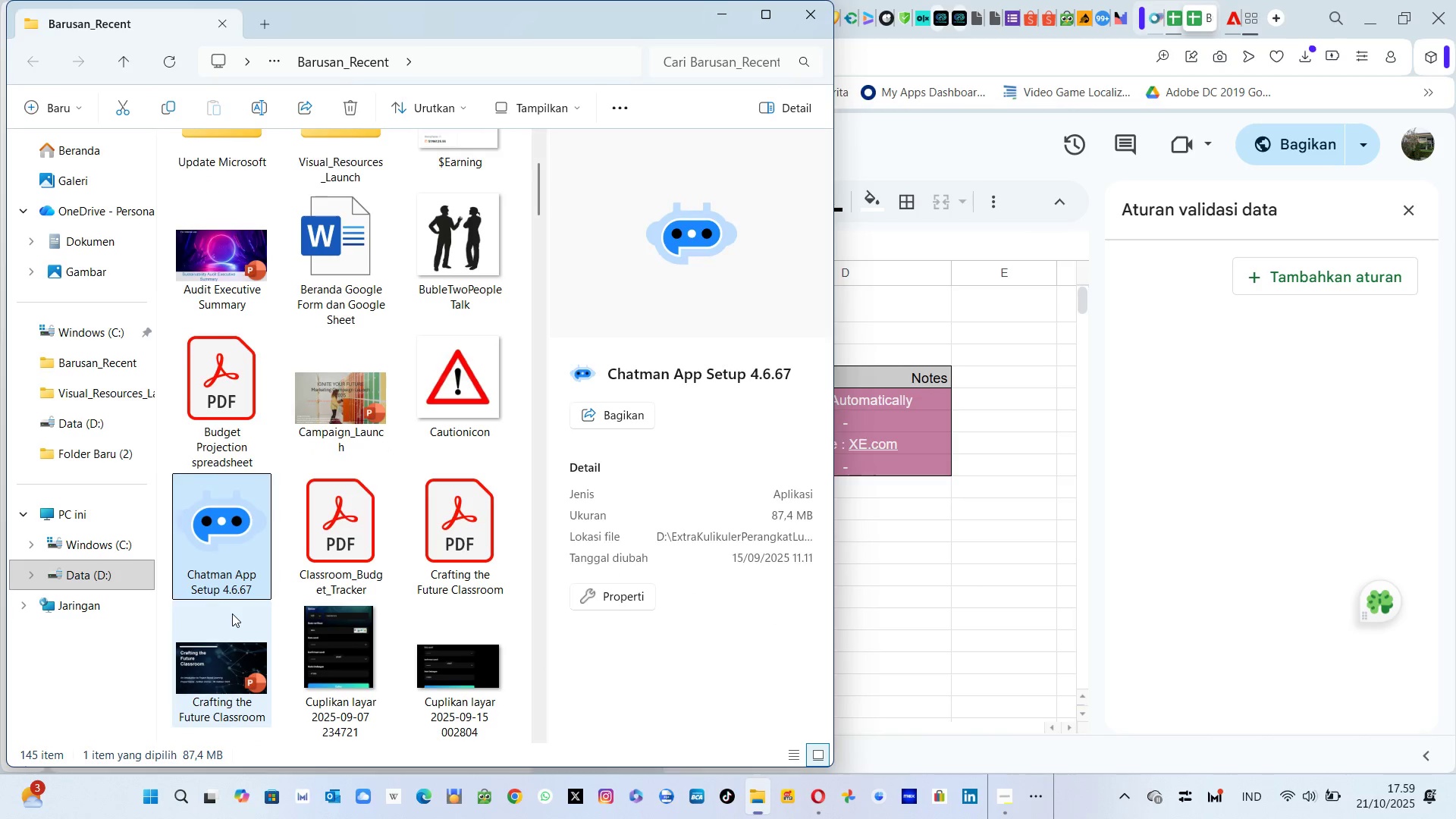 
key(ArrowUp)
 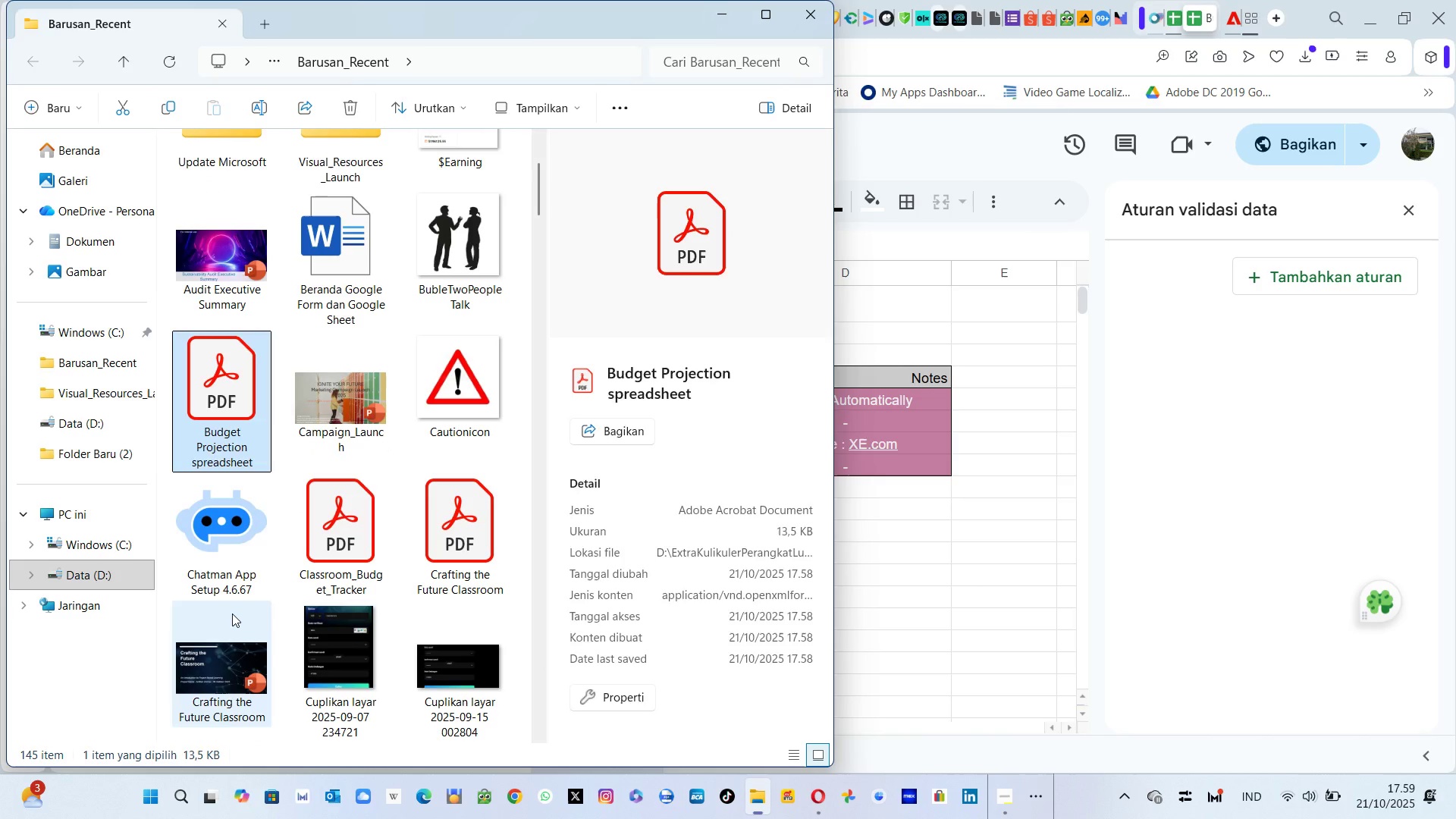 
key(ArrowDown)
 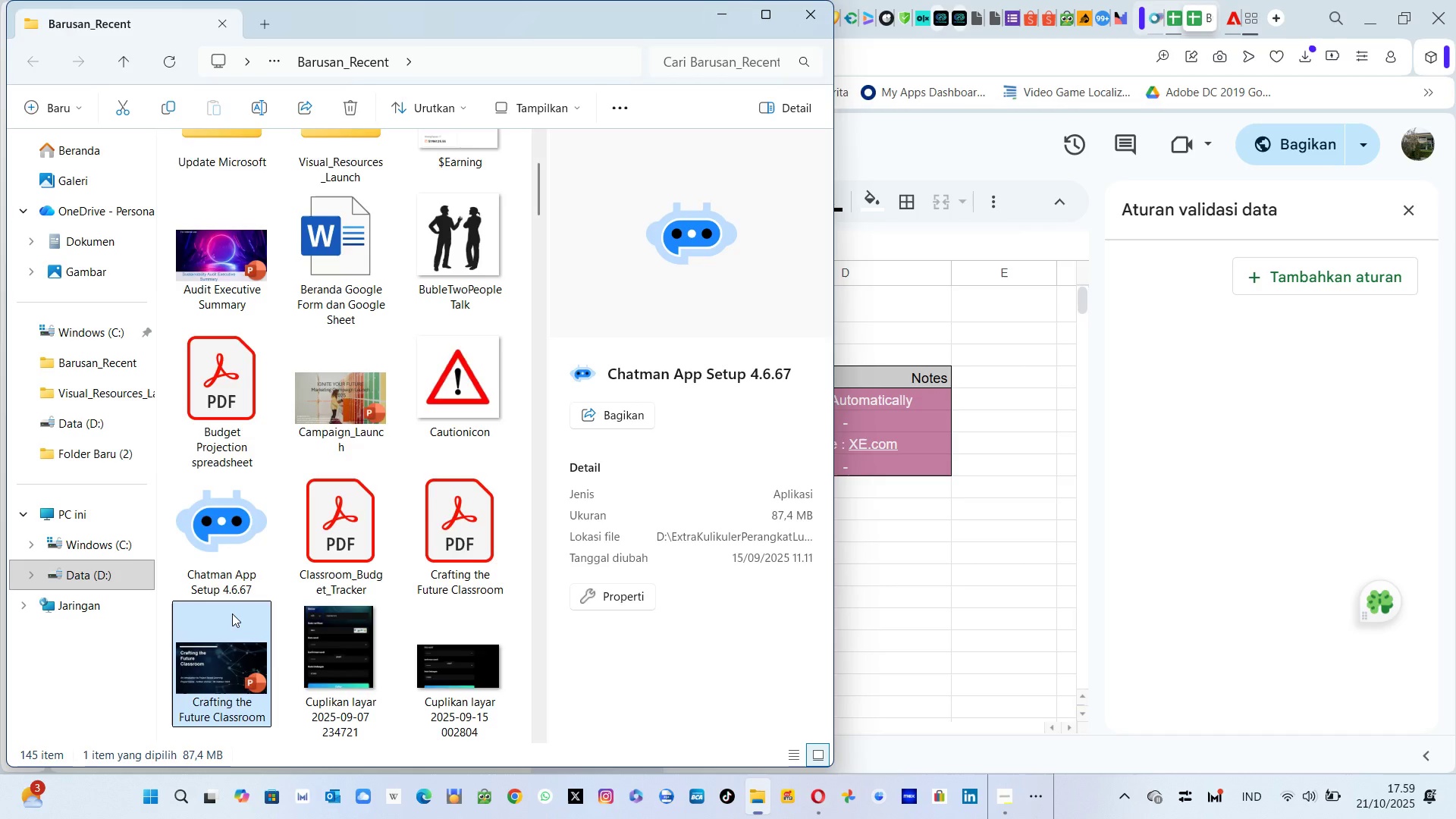 
key(ArrowDown)
 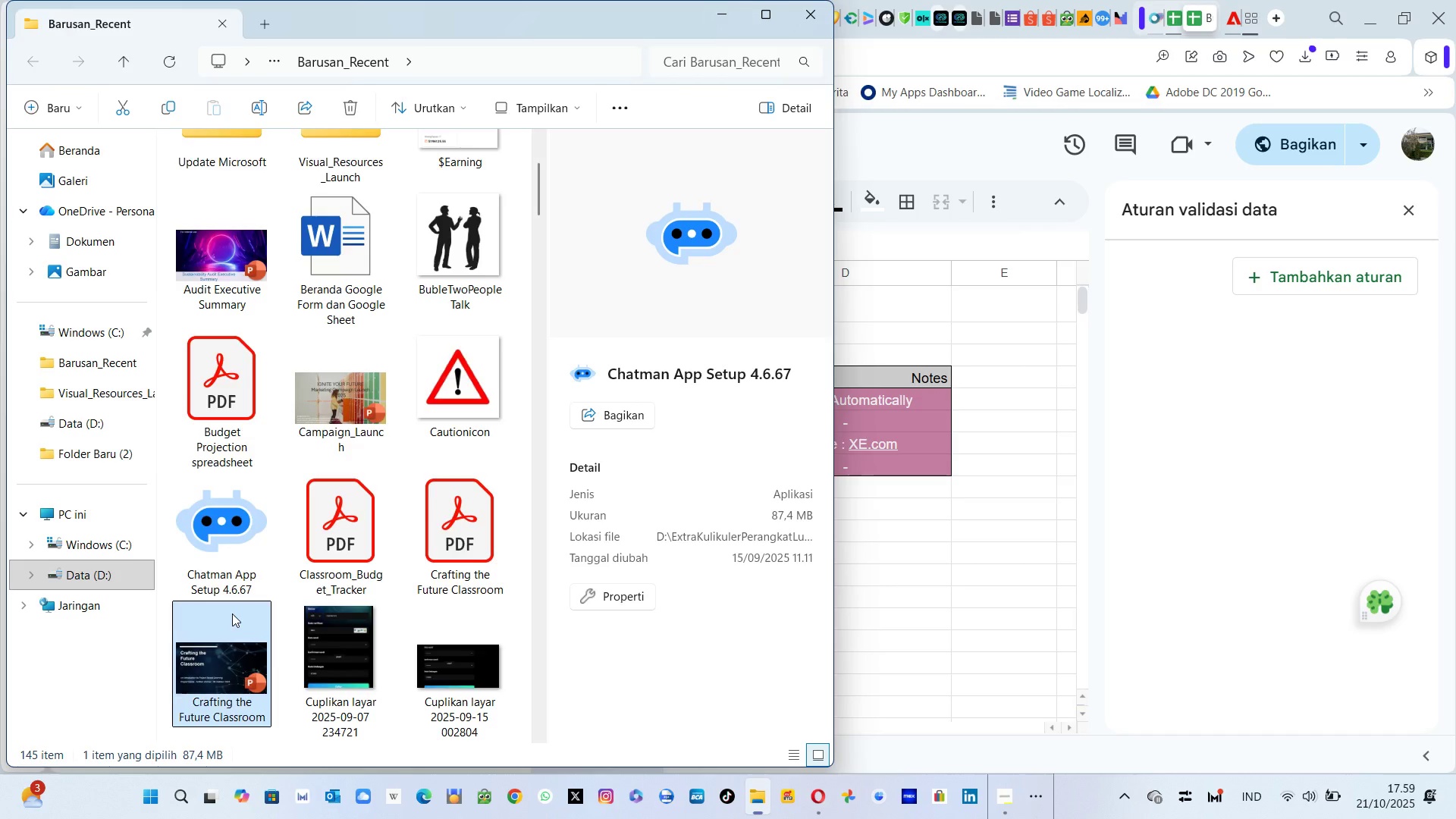 
key(ArrowDown)
 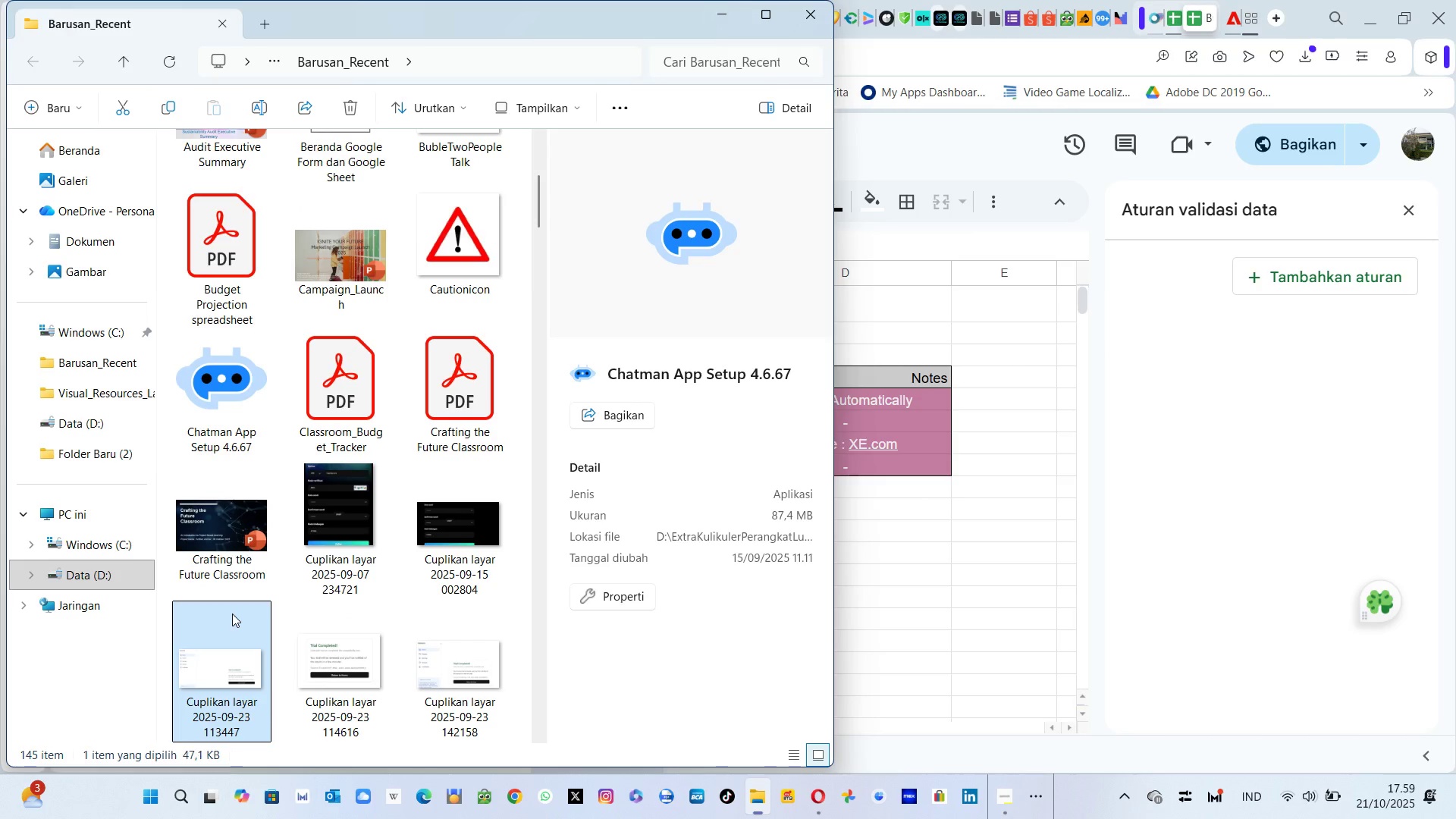 
key(ArrowDown)
 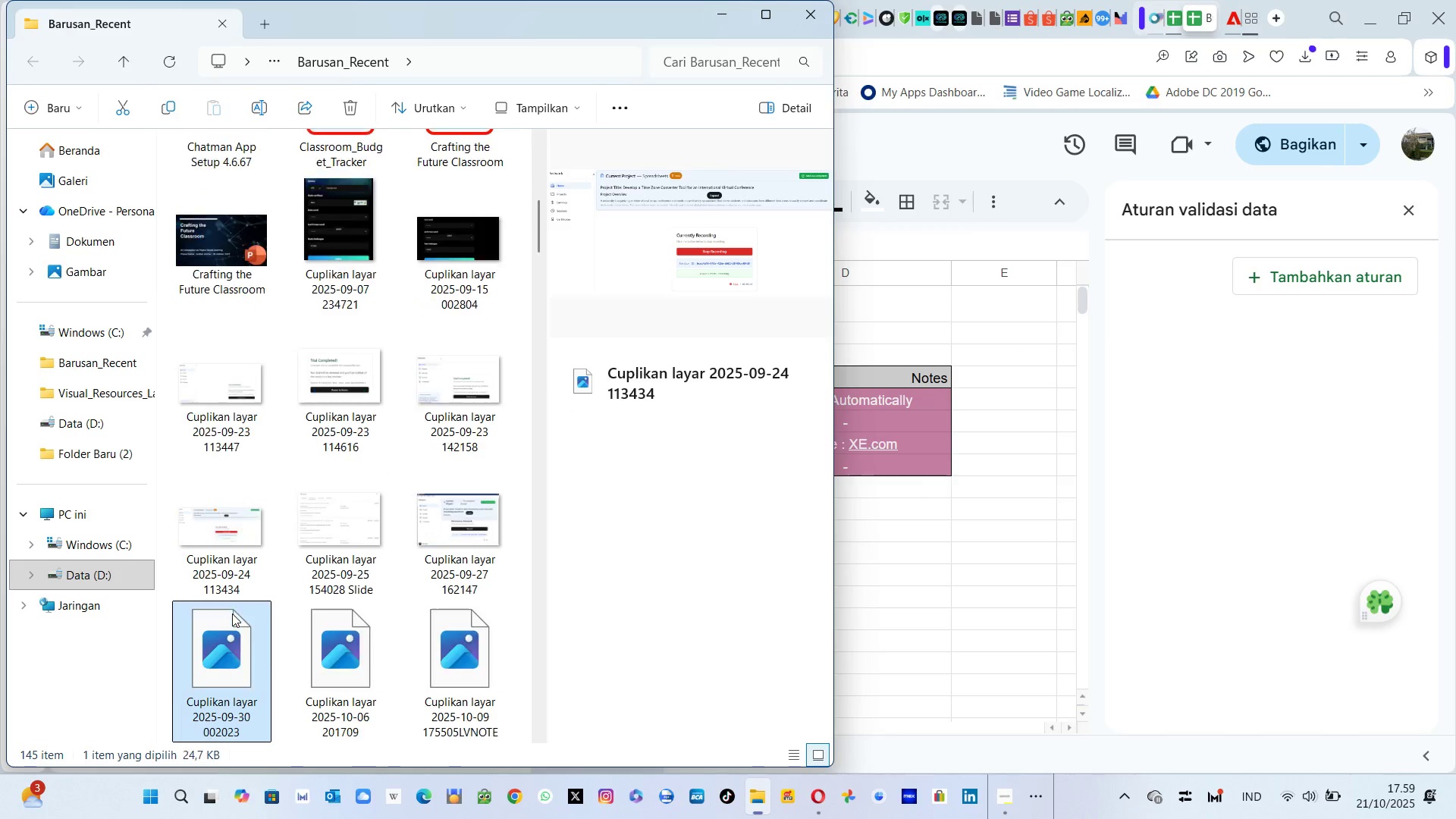 
key(ArrowDown)
 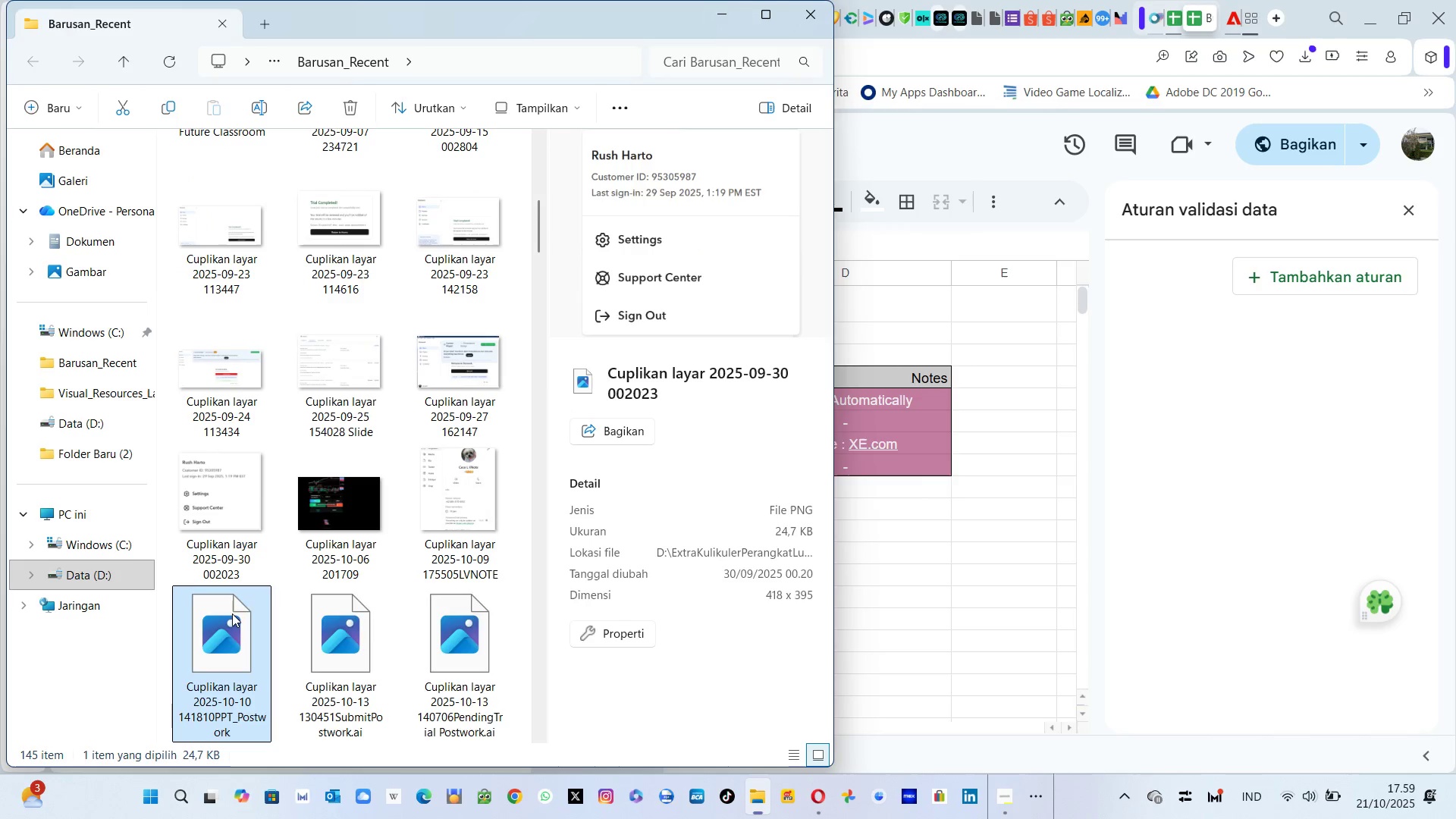 
key(ArrowDown)
 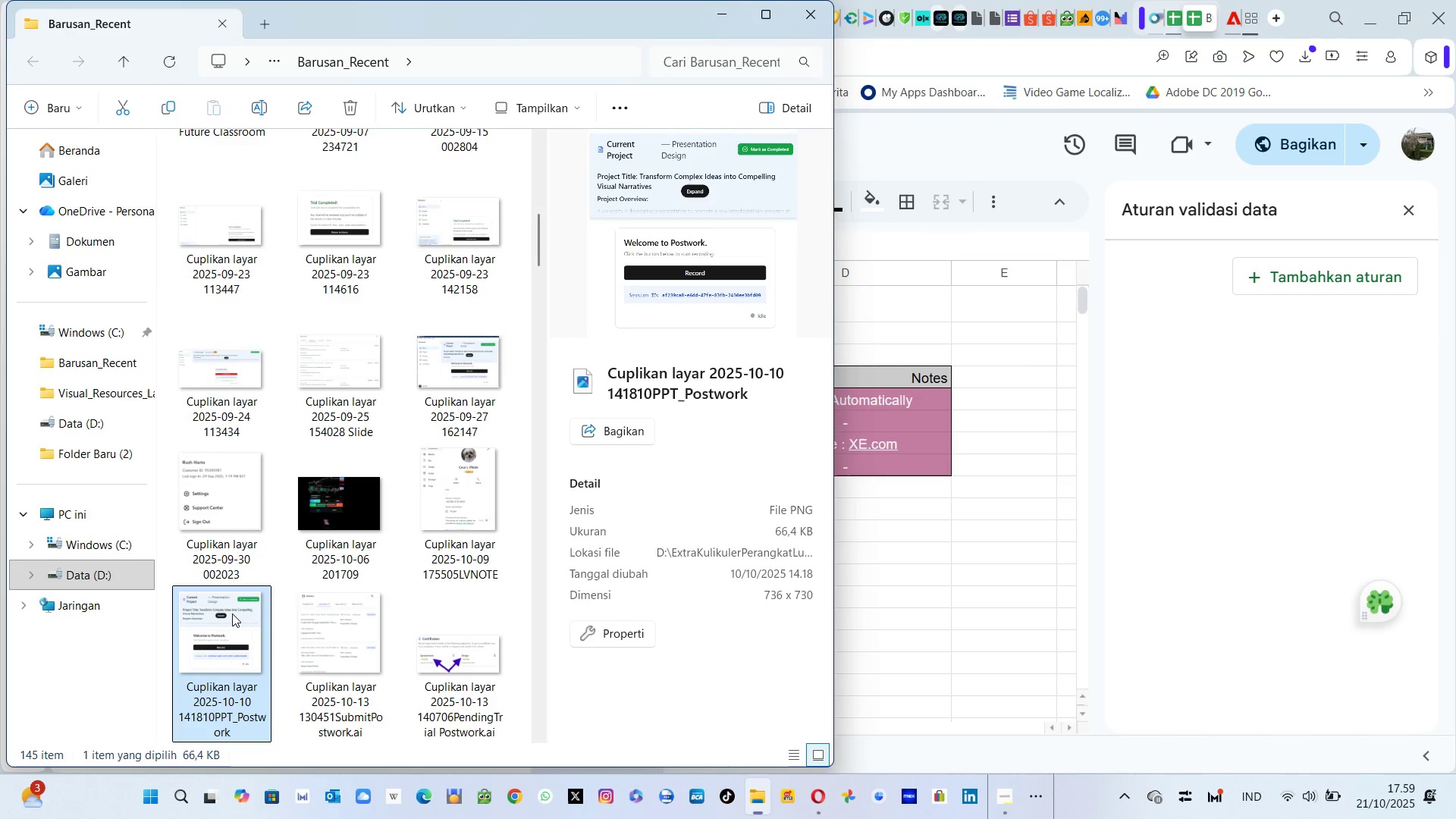 
type(bbbbbbbbbbbbbbbbbbbbbyy)
 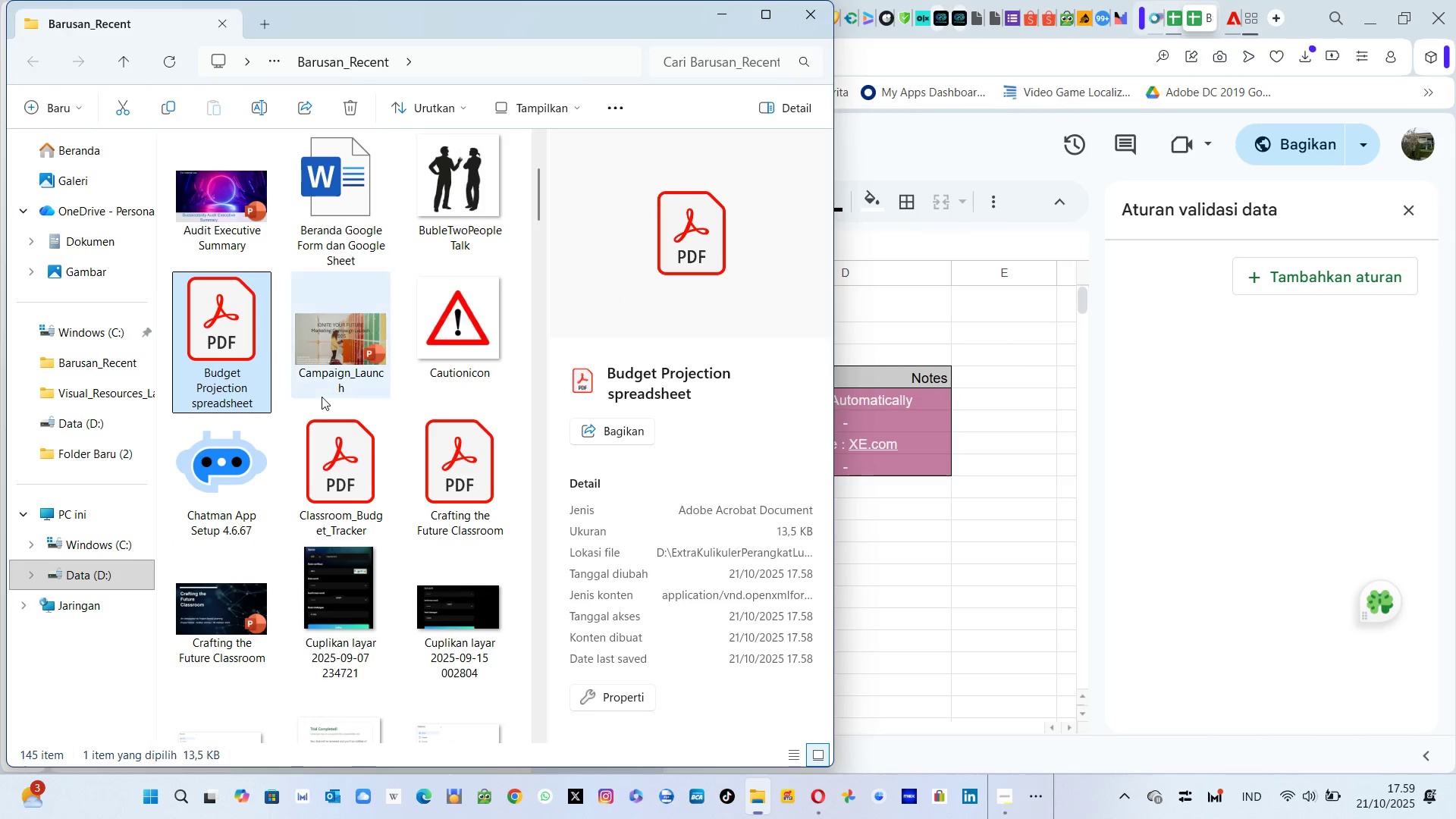 
left_click([322, 397])
 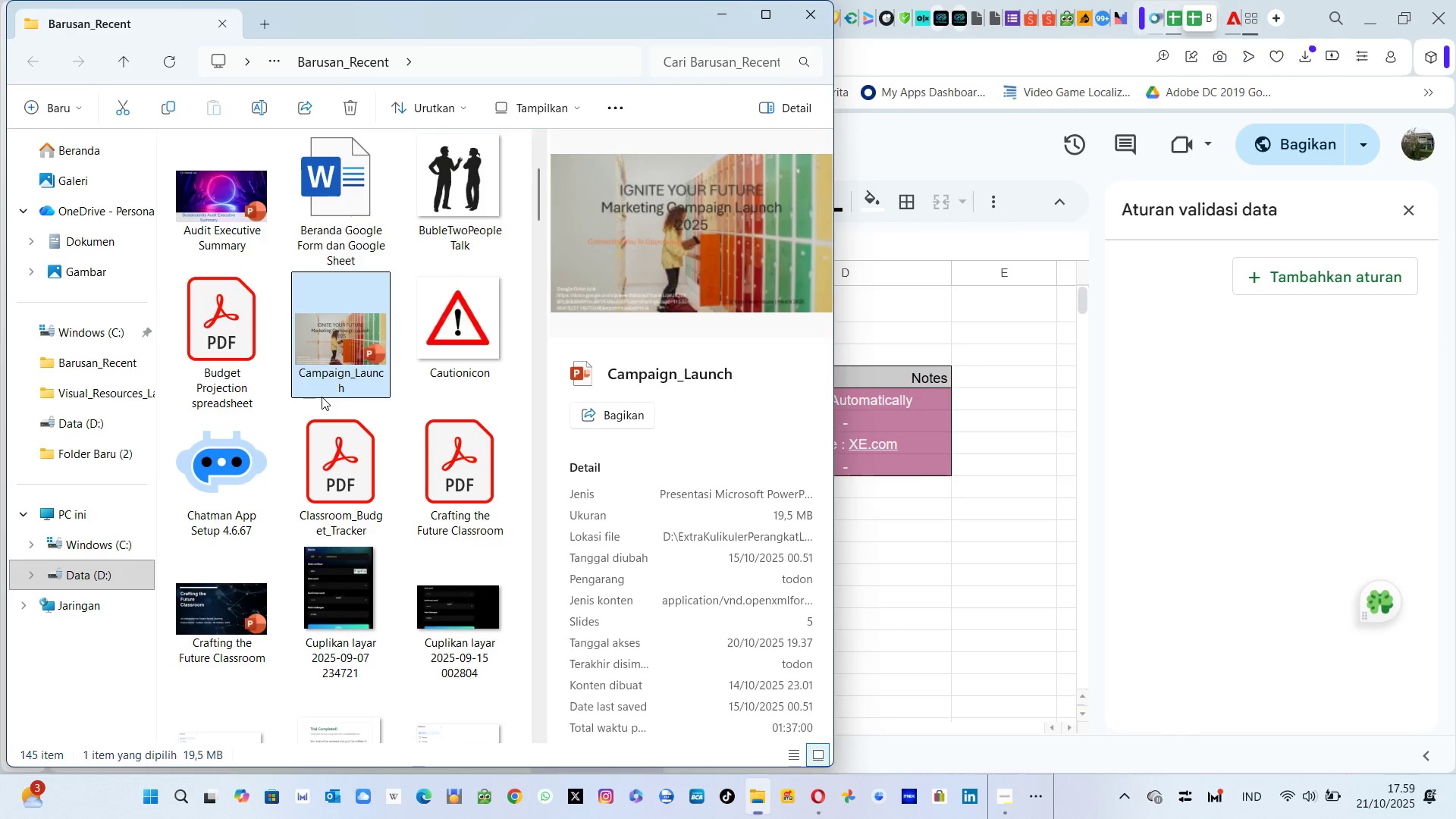 
key(Y)
 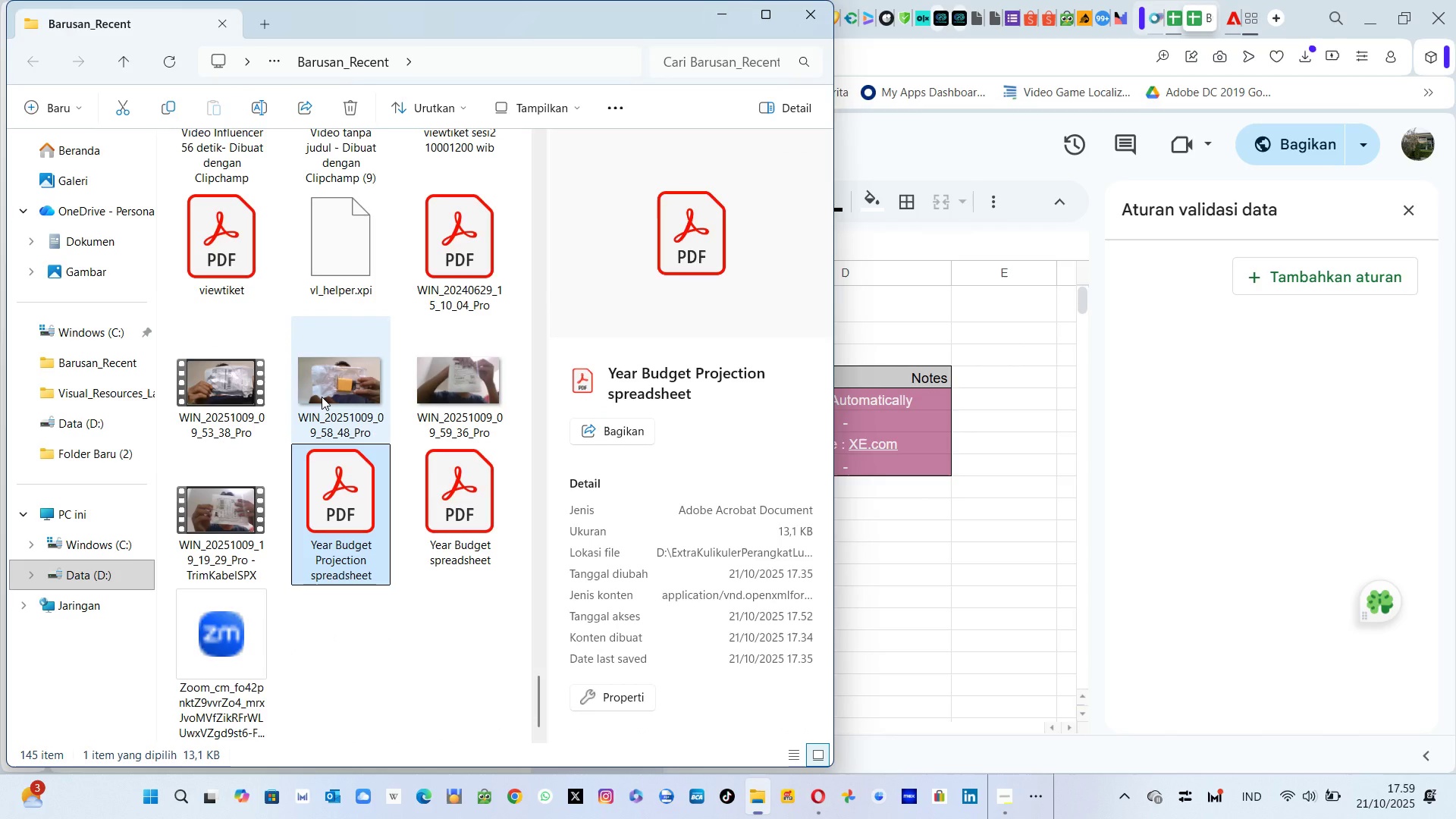 
key(Delete)
 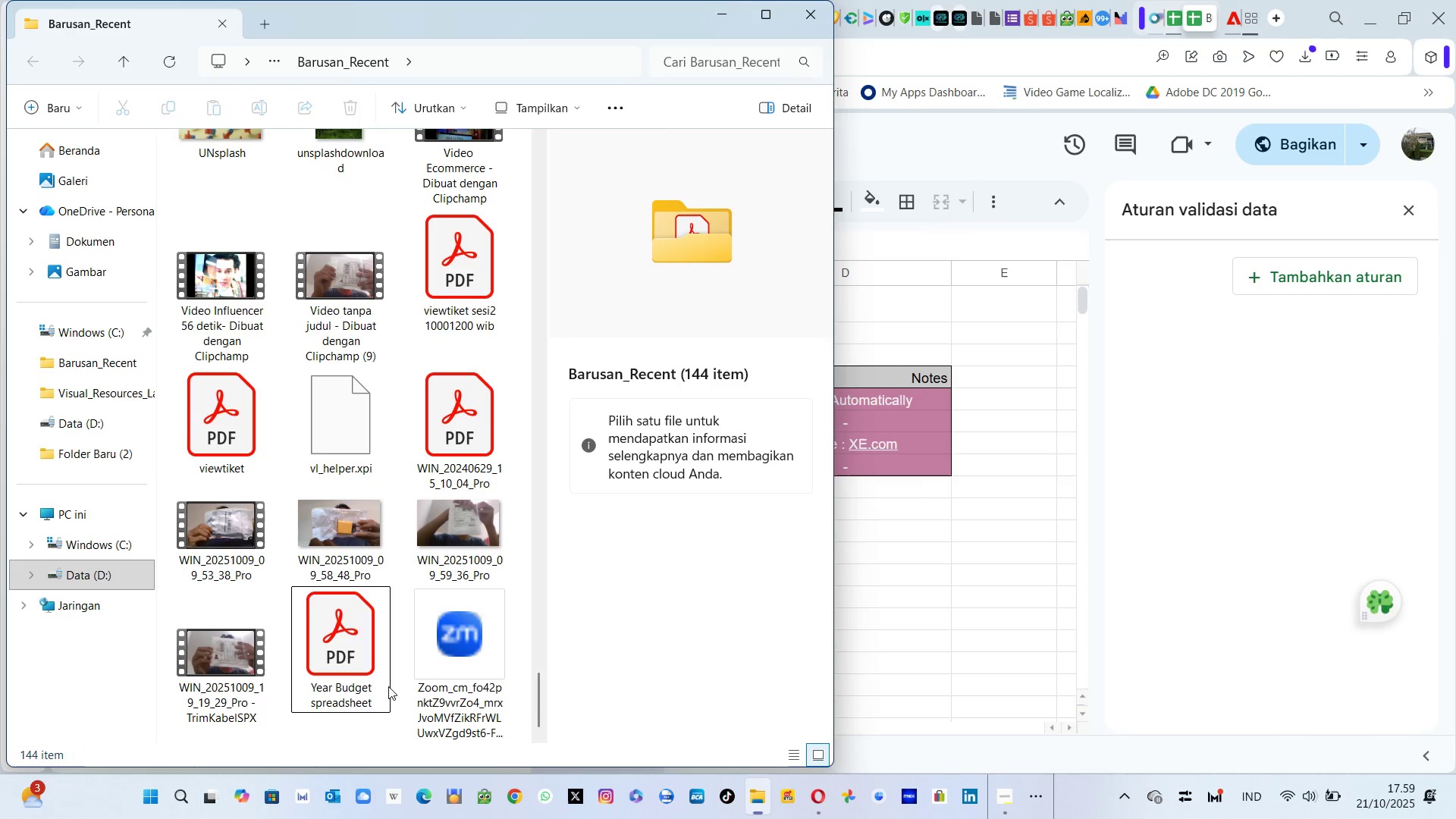 
left_click([385, 690])
 